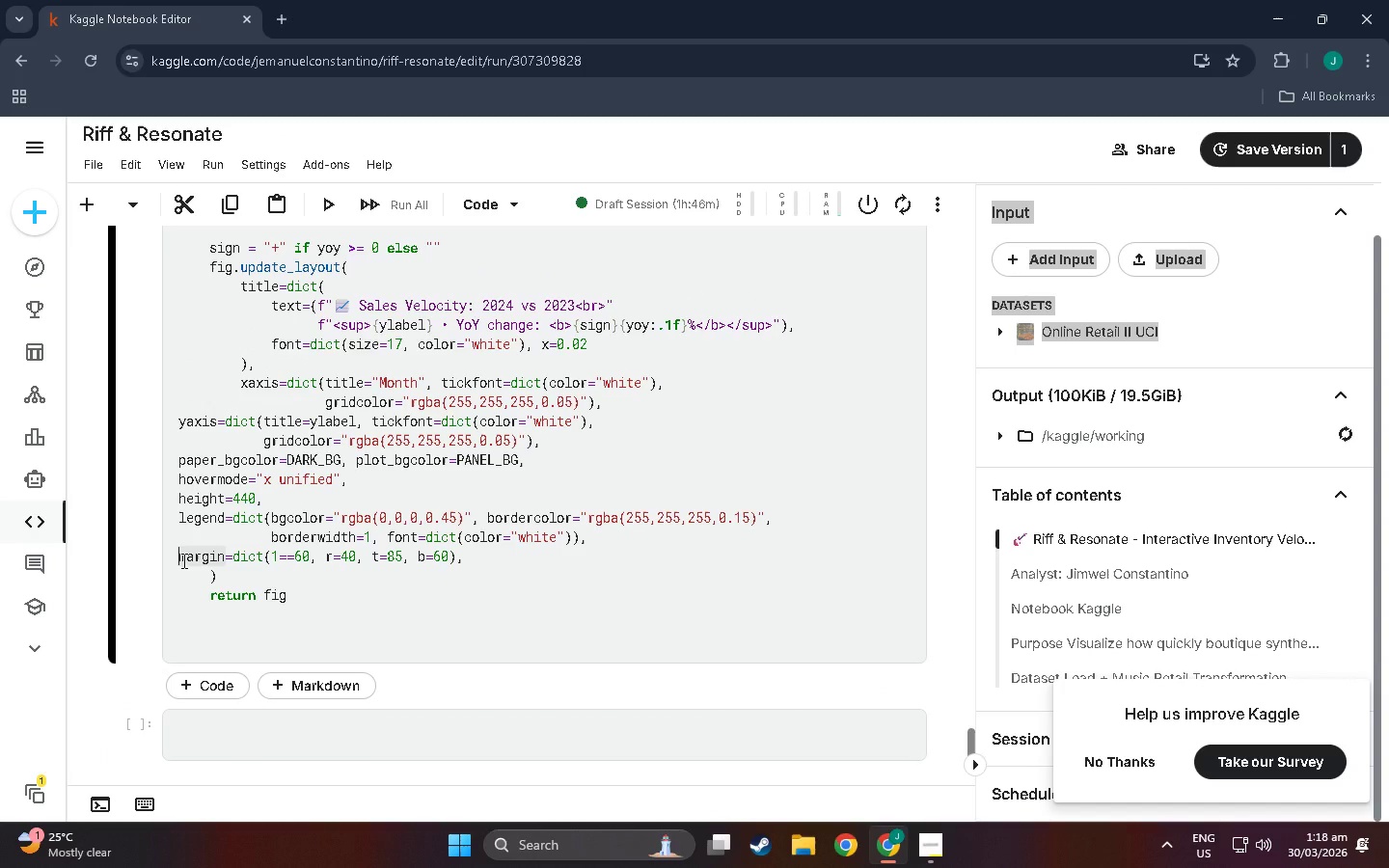 
key(Tab)
 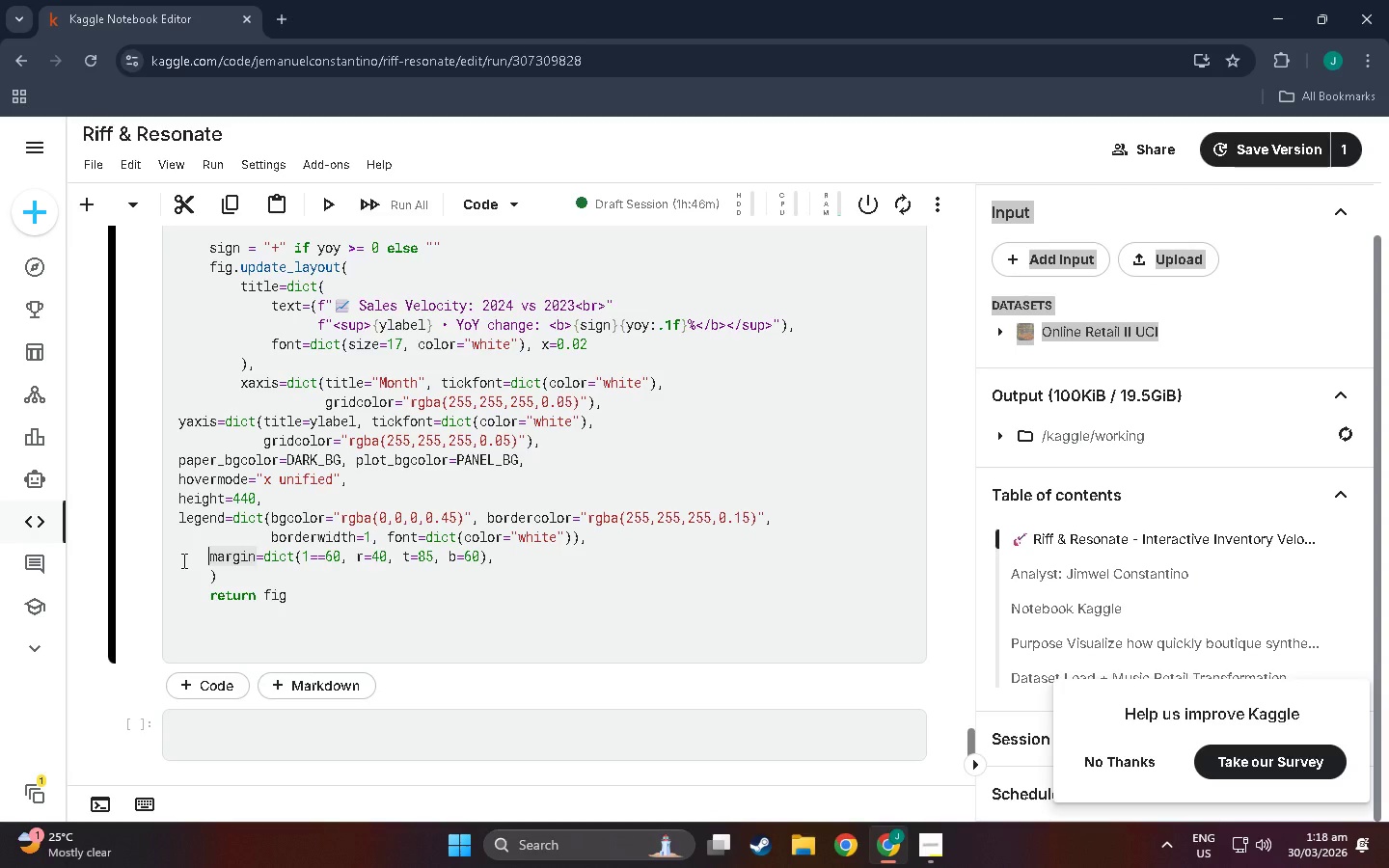 
key(Tab)
 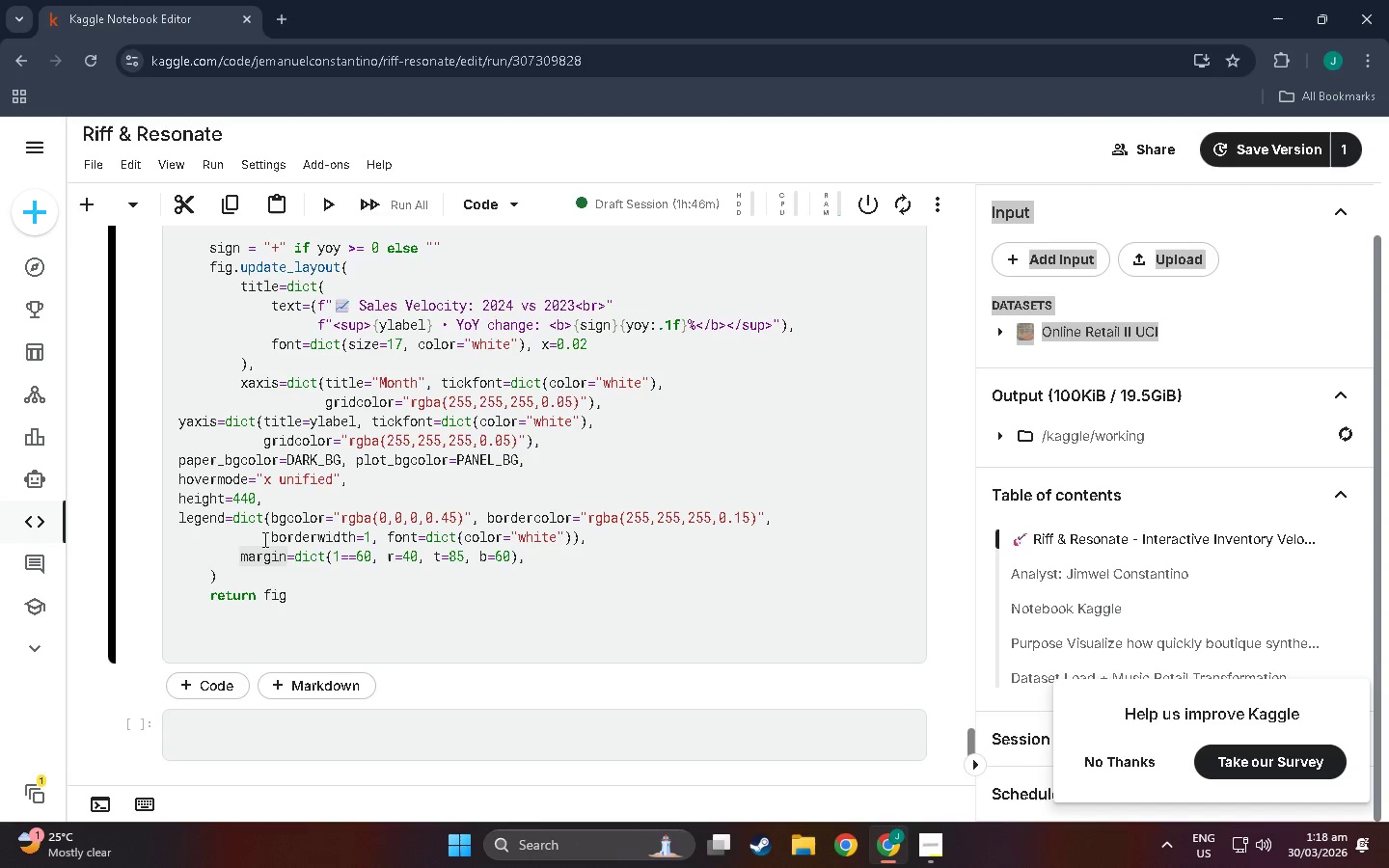 
scroll: coordinate [264, 539], scroll_direction: up, amount: 1.0
 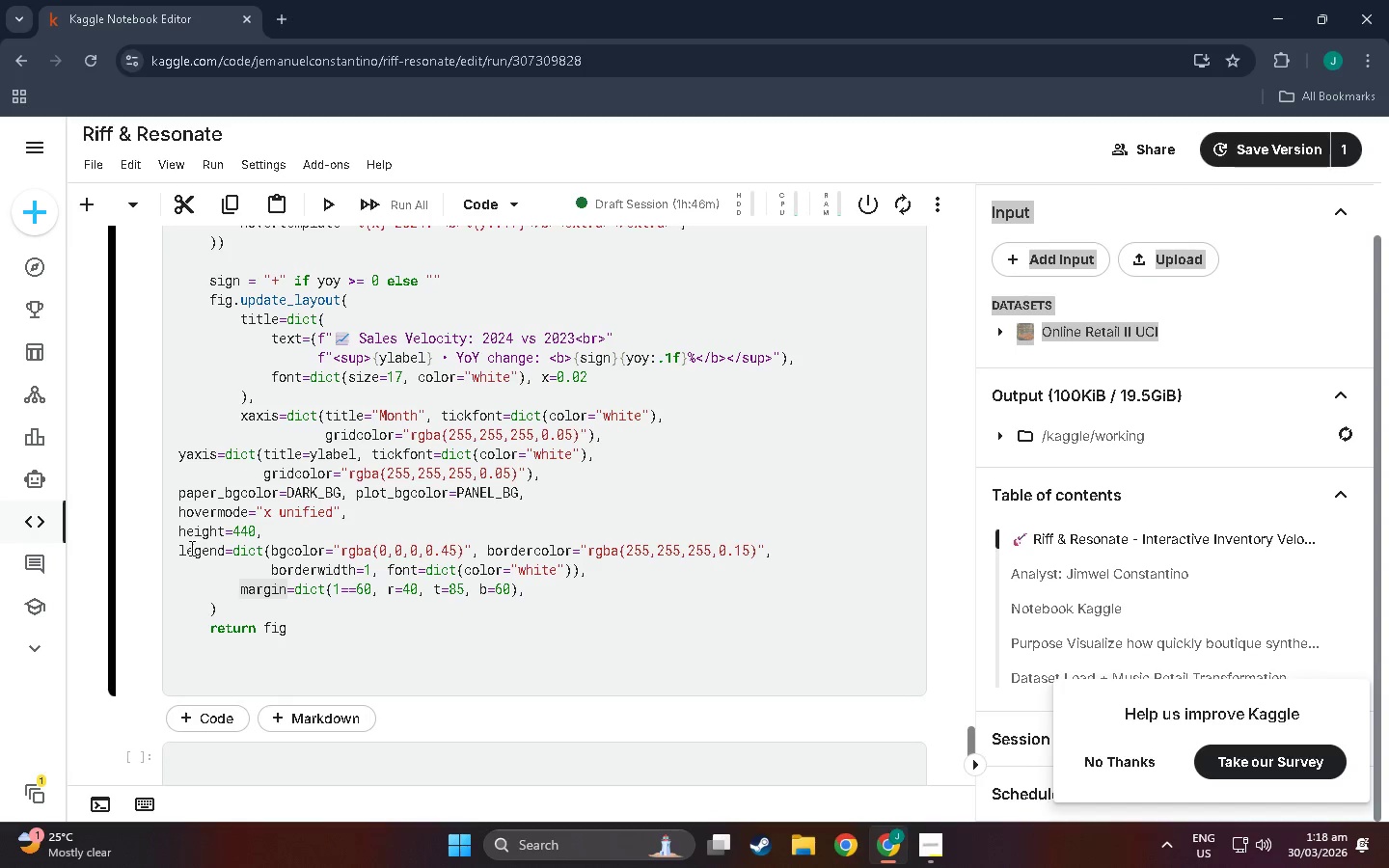 
left_click([184, 549])
 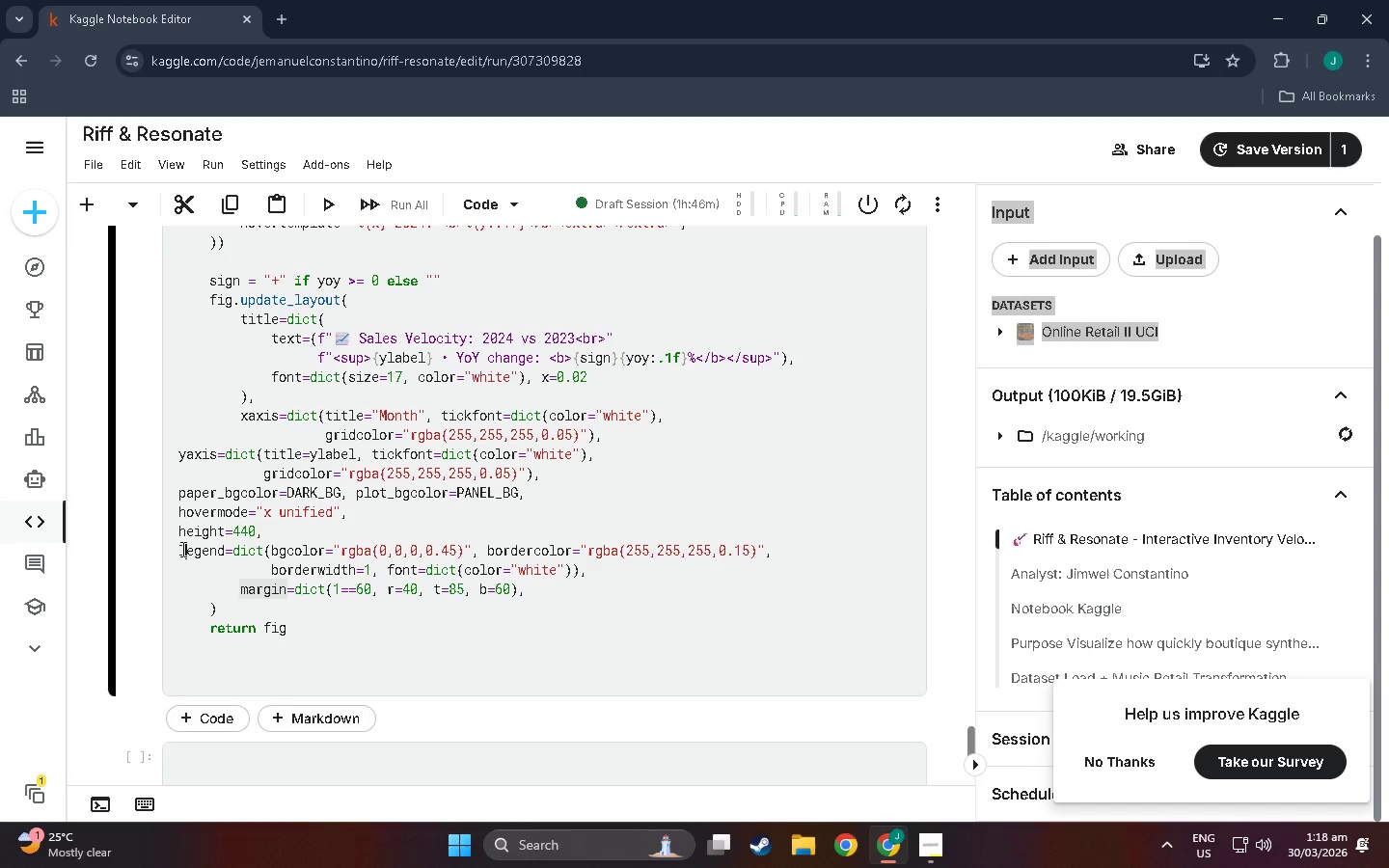 
left_click([181, 549])
 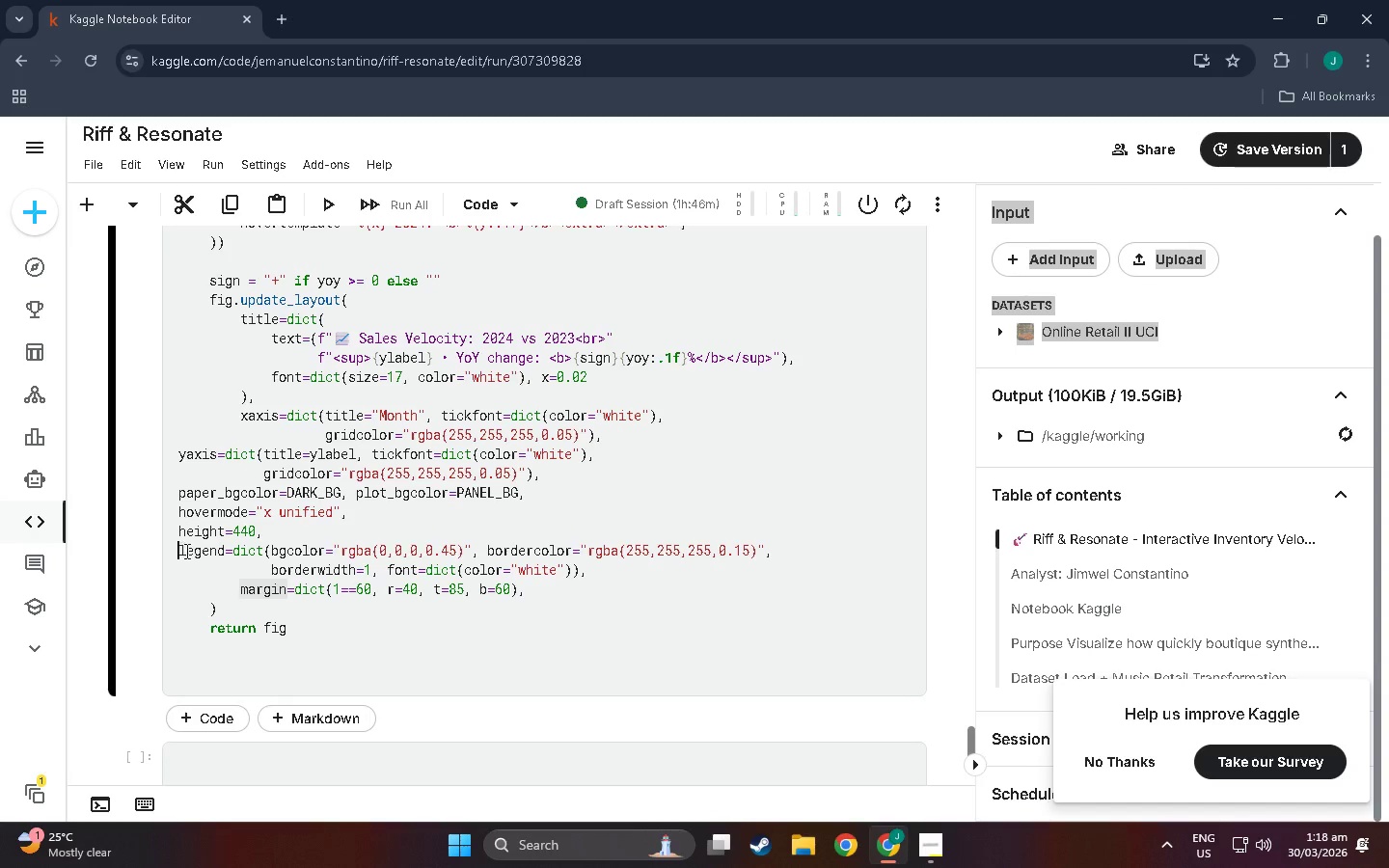 
key(Tab)
 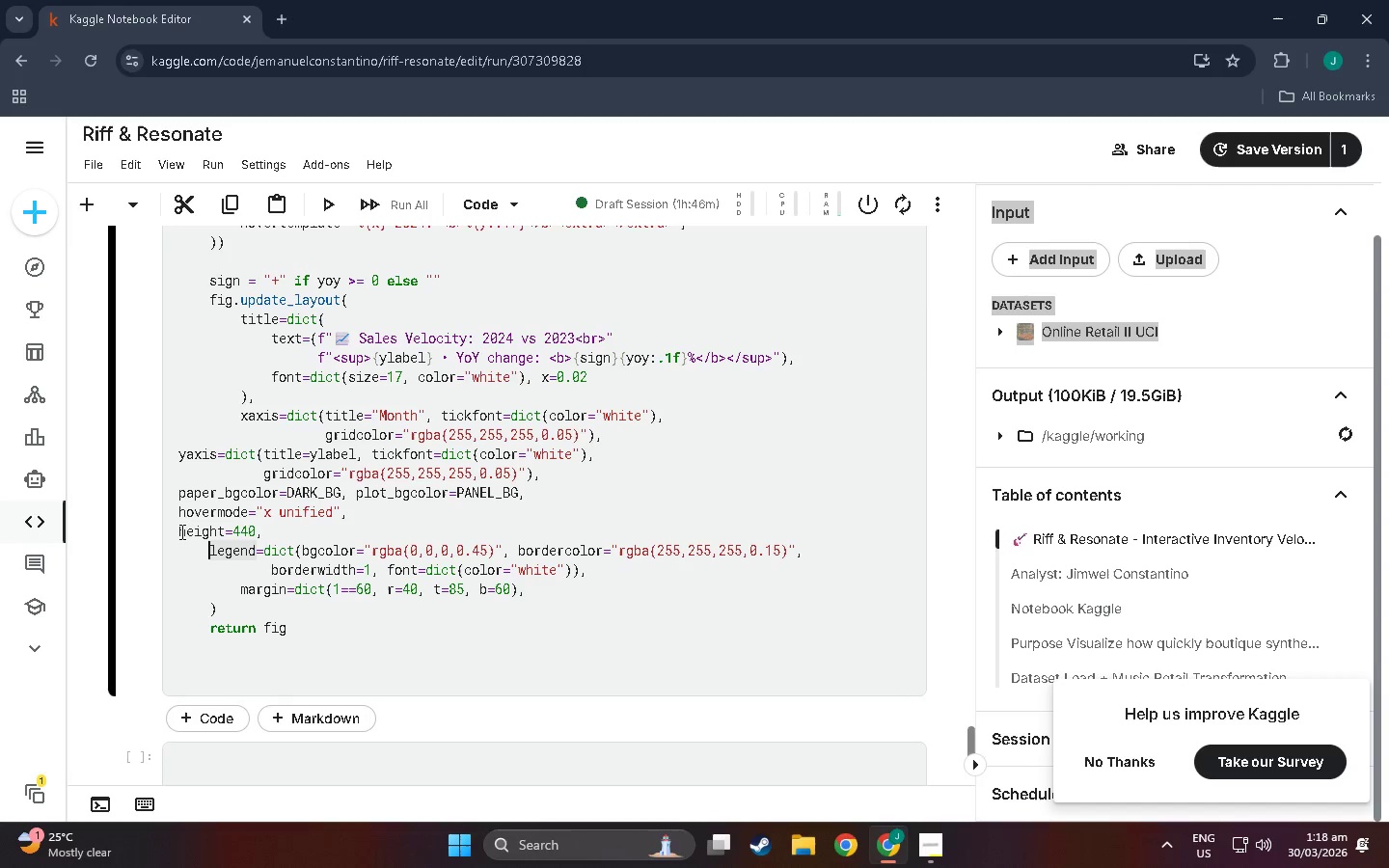 
key(Tab)
 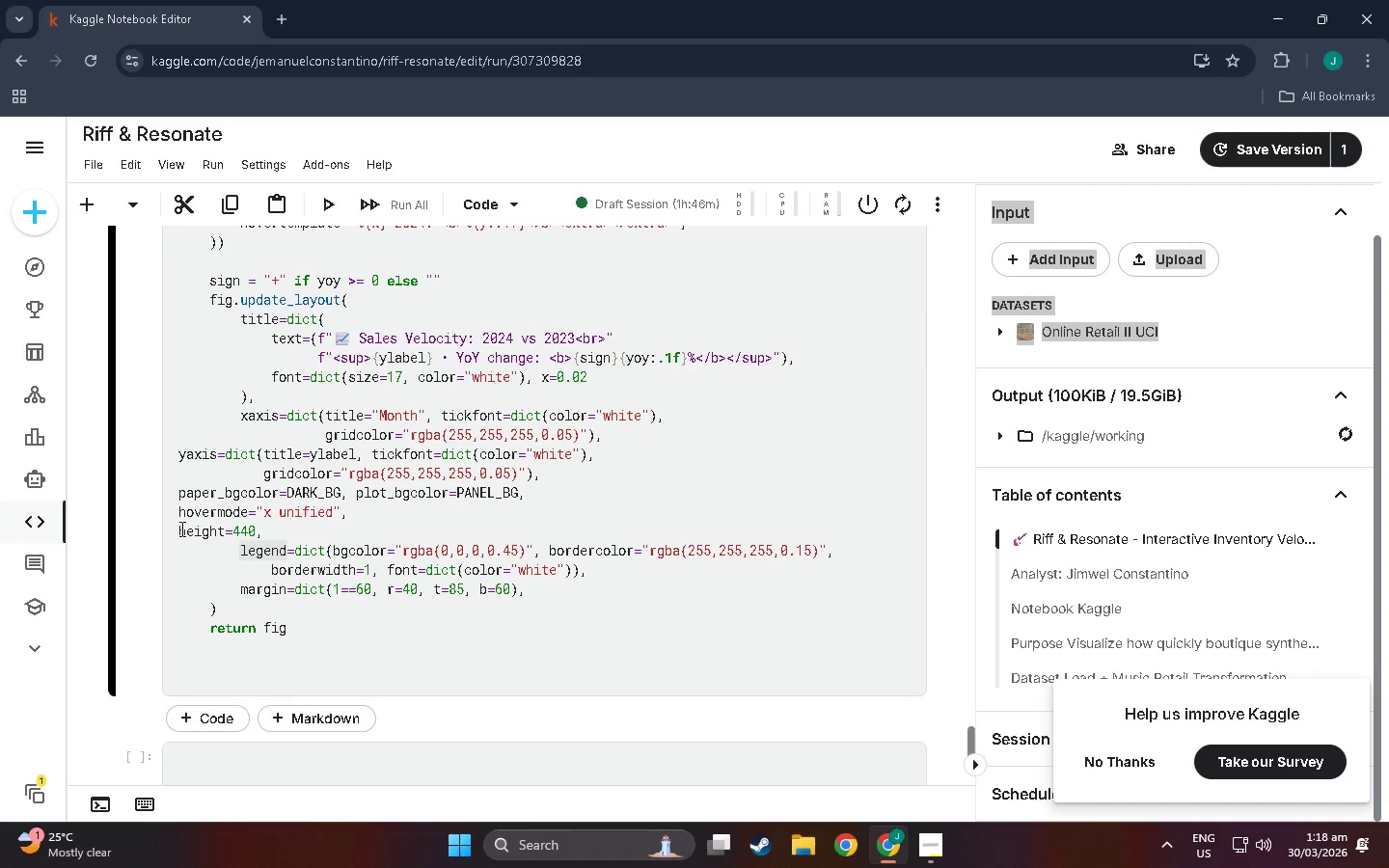 
left_click([177, 528])
 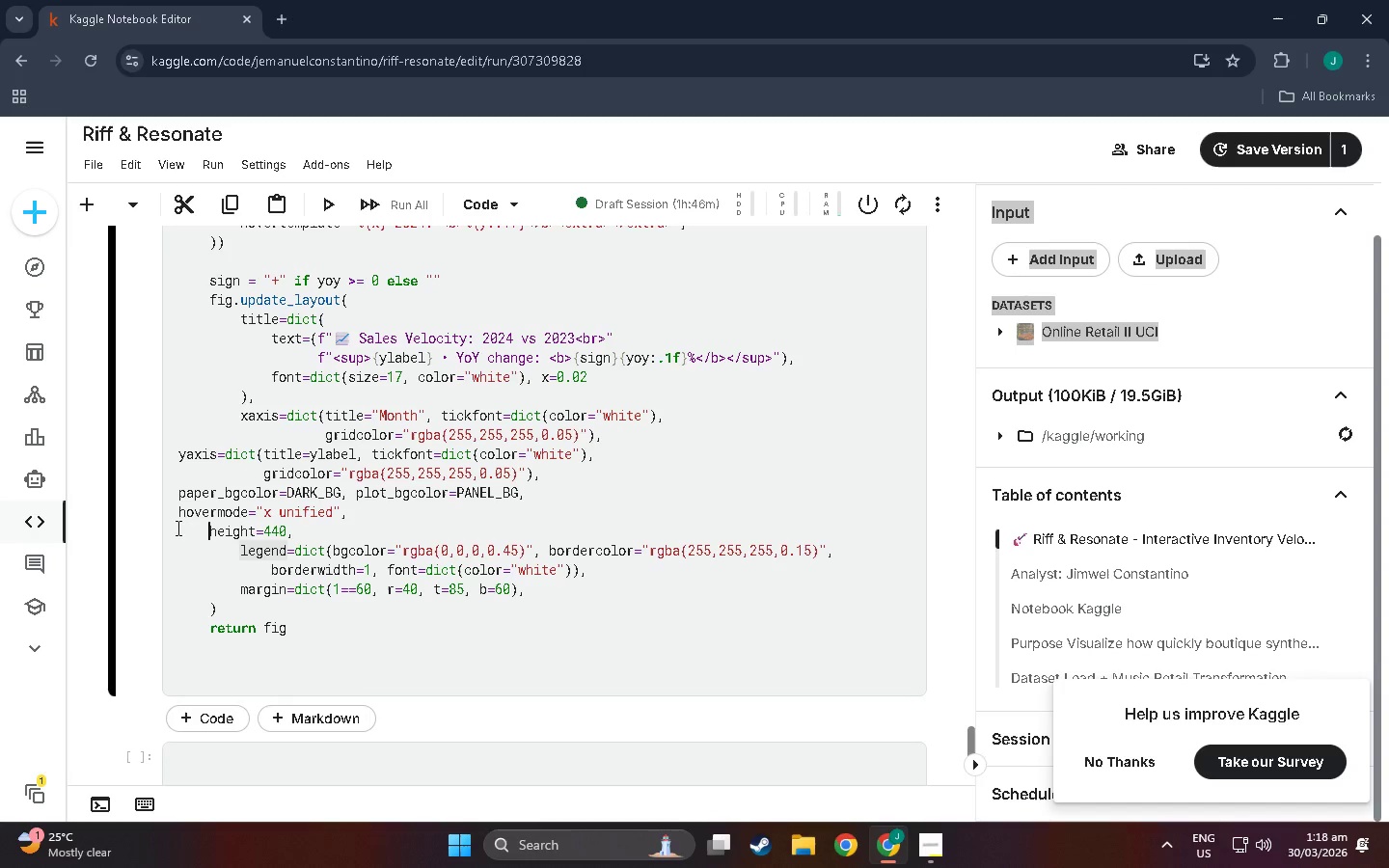 
key(Tab)
 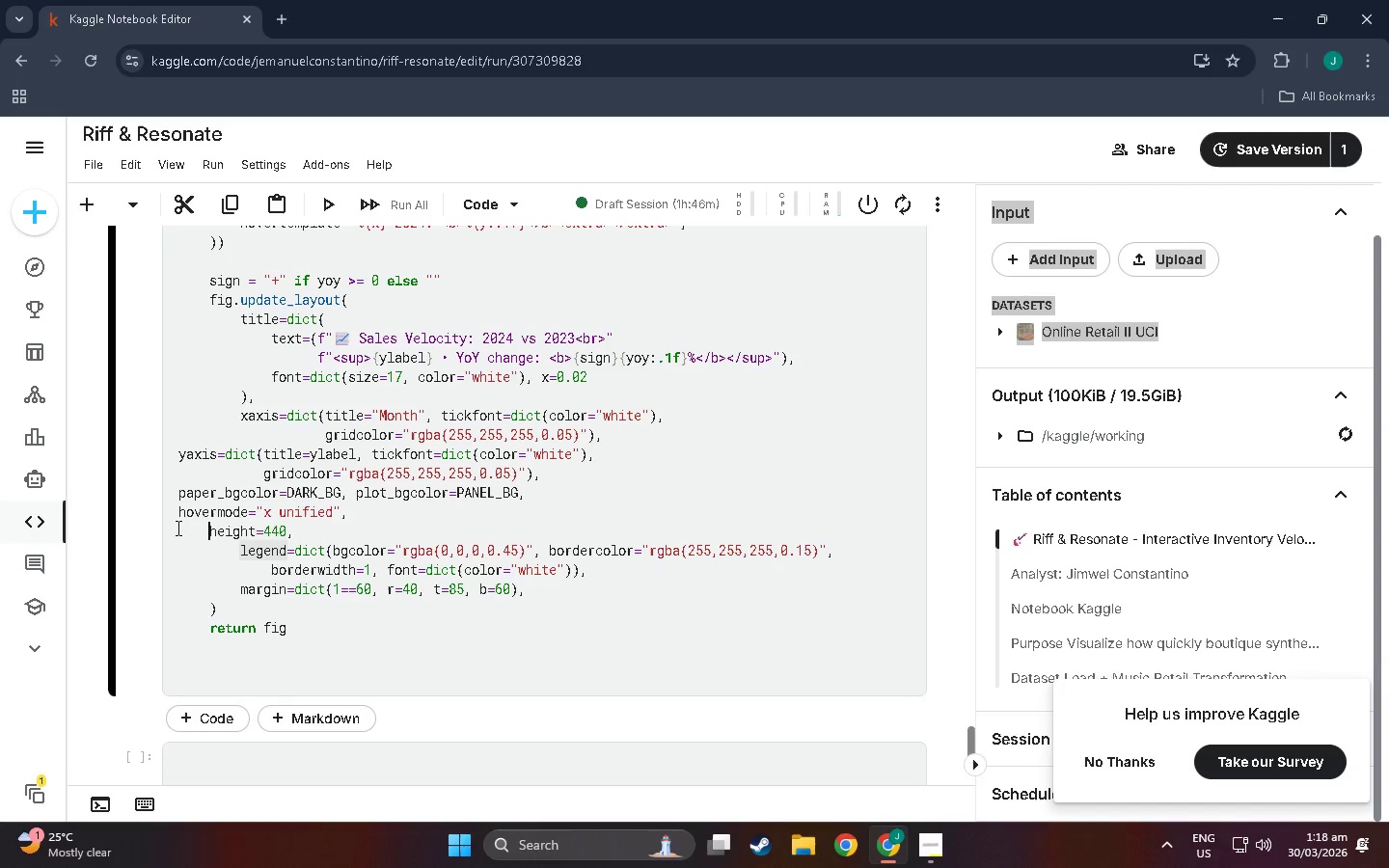 
key(Tab)
 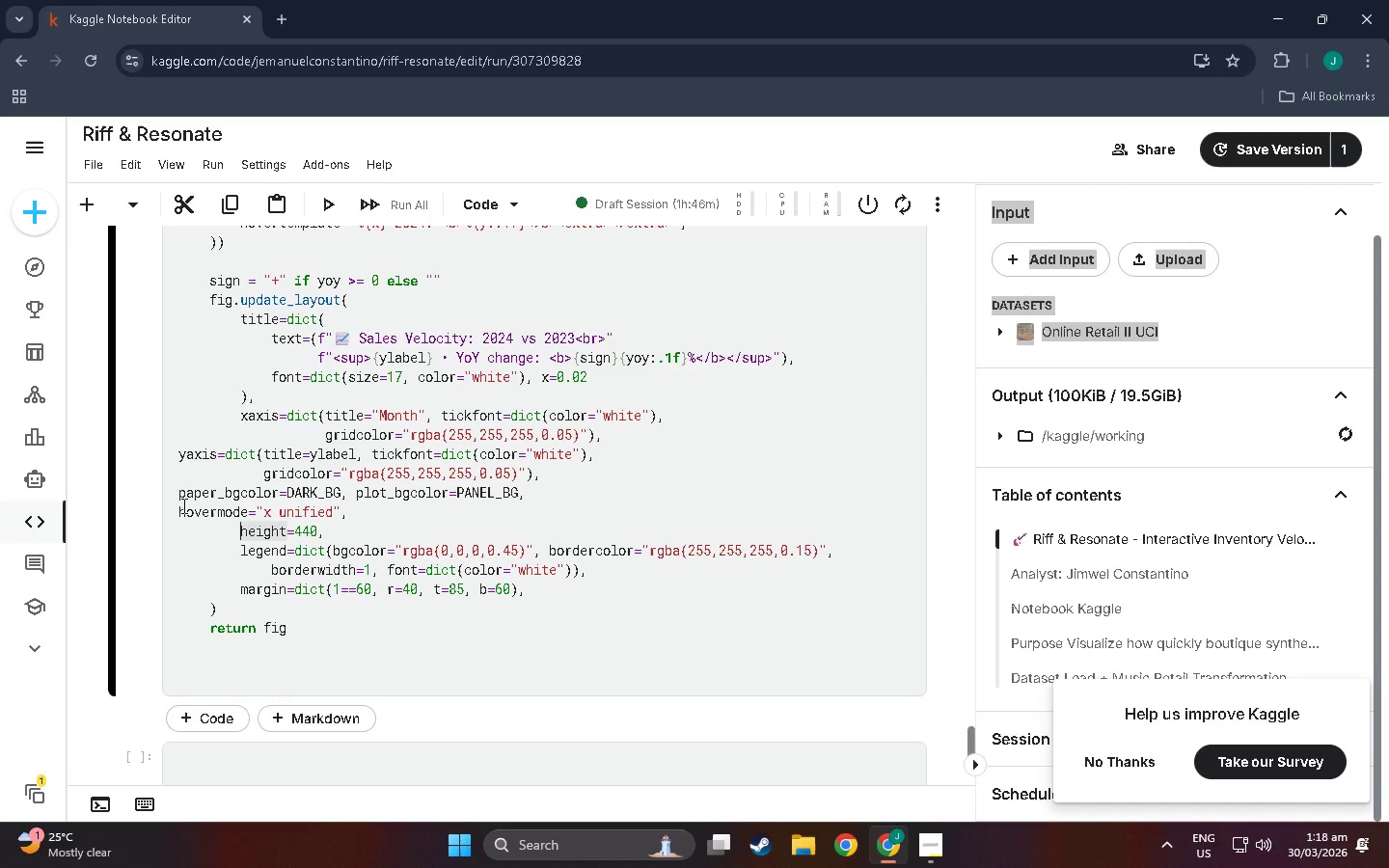 
left_click([177, 508])
 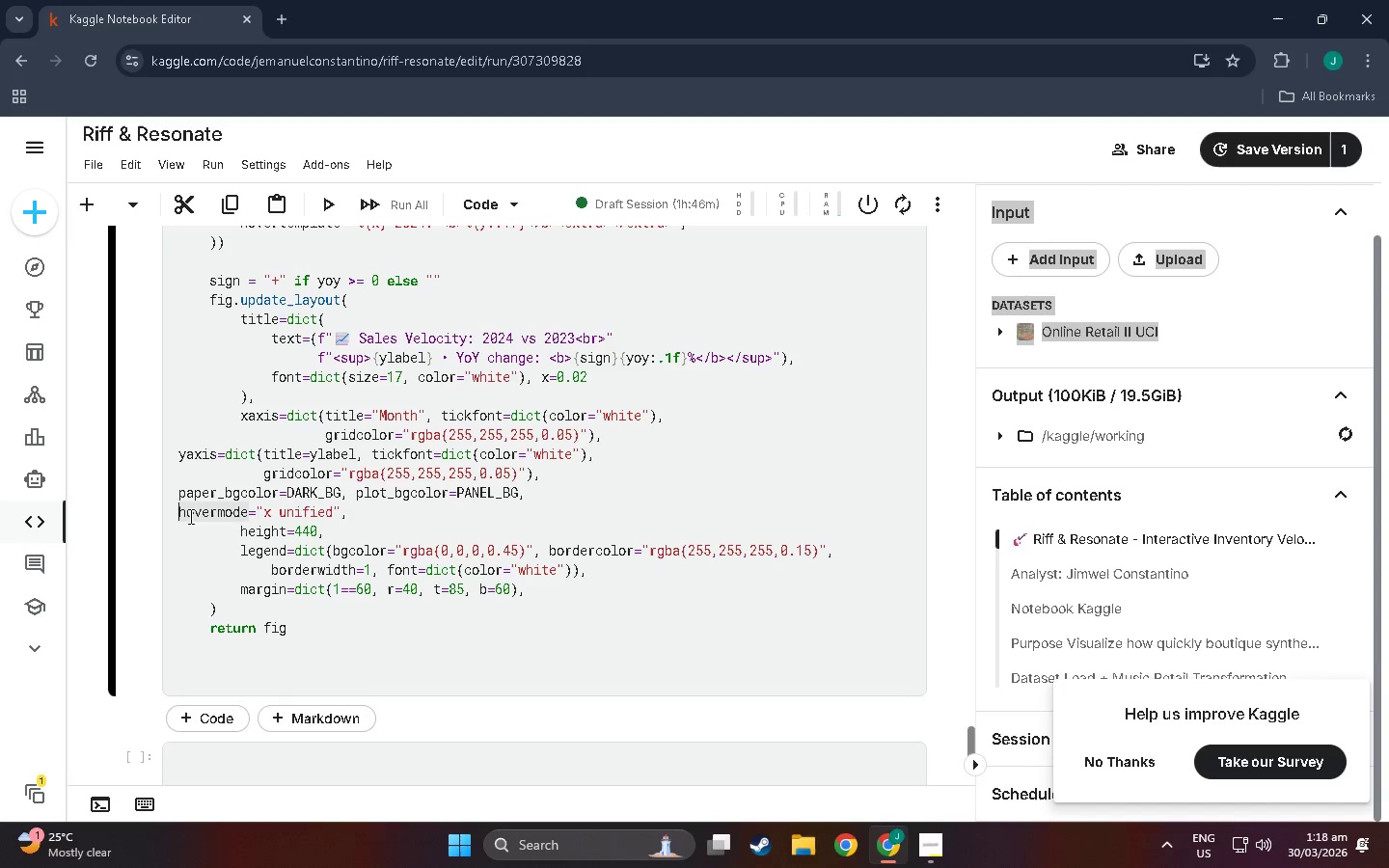 
key(Tab)
 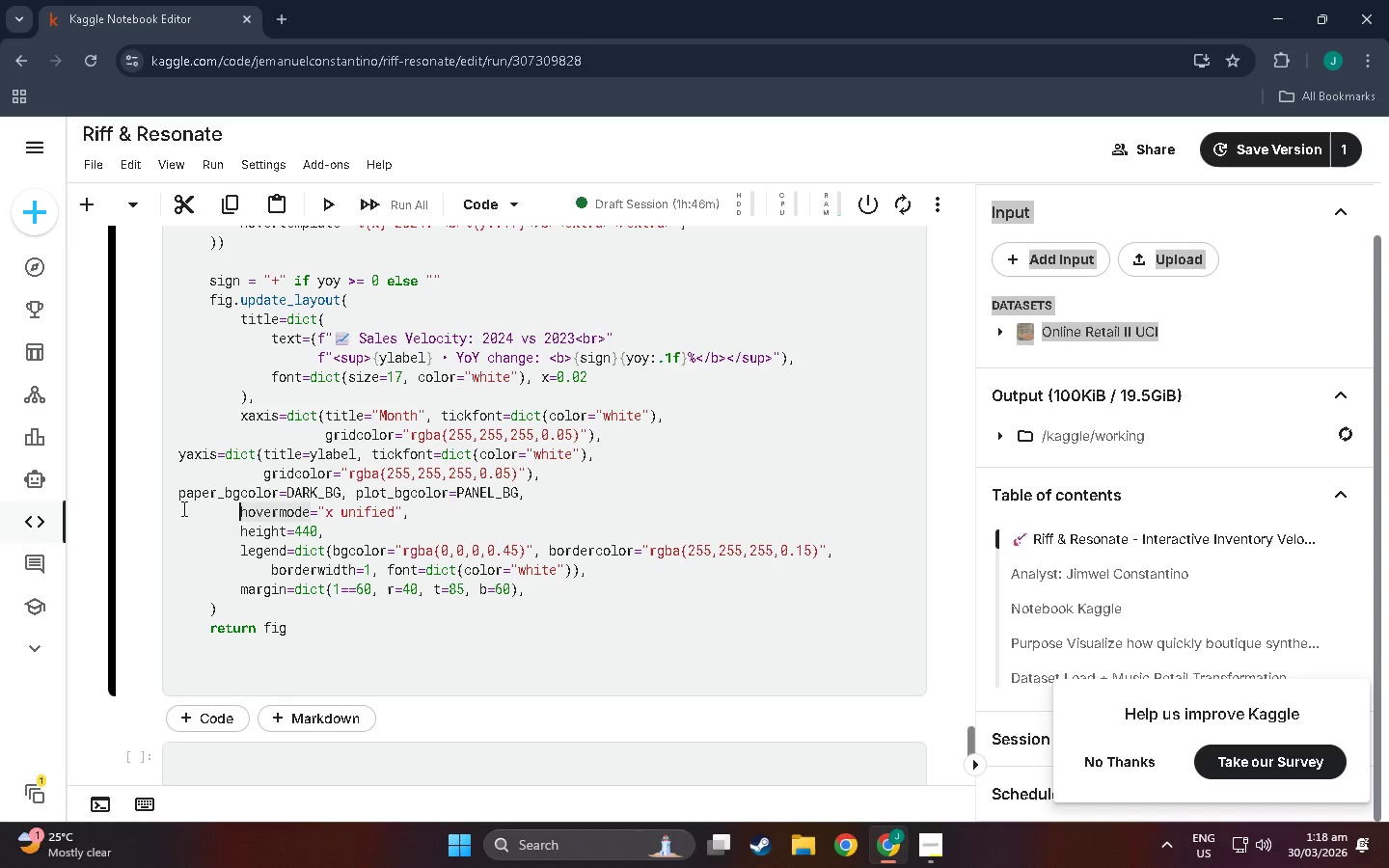 
key(Tab)
 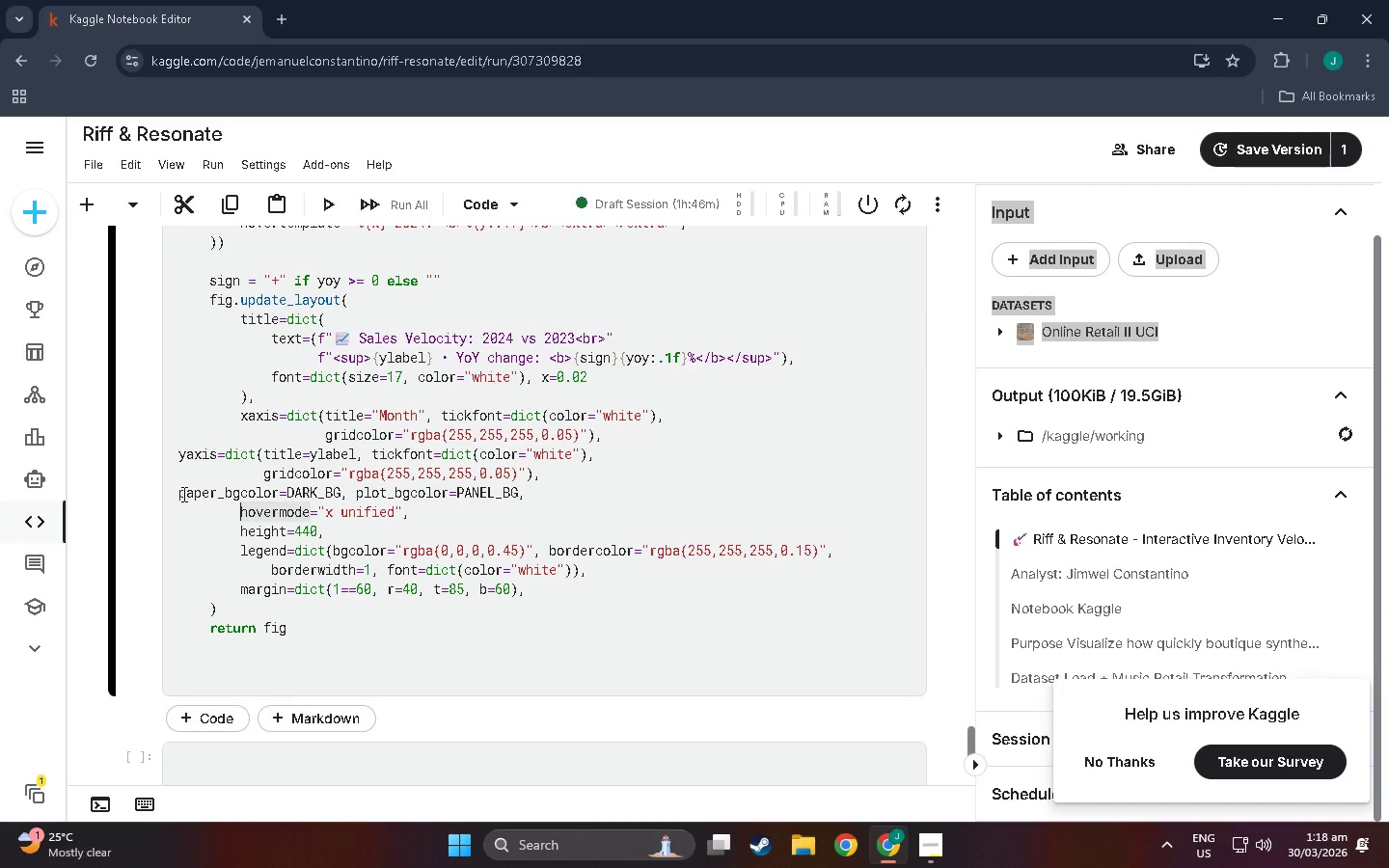 
left_click([182, 494])
 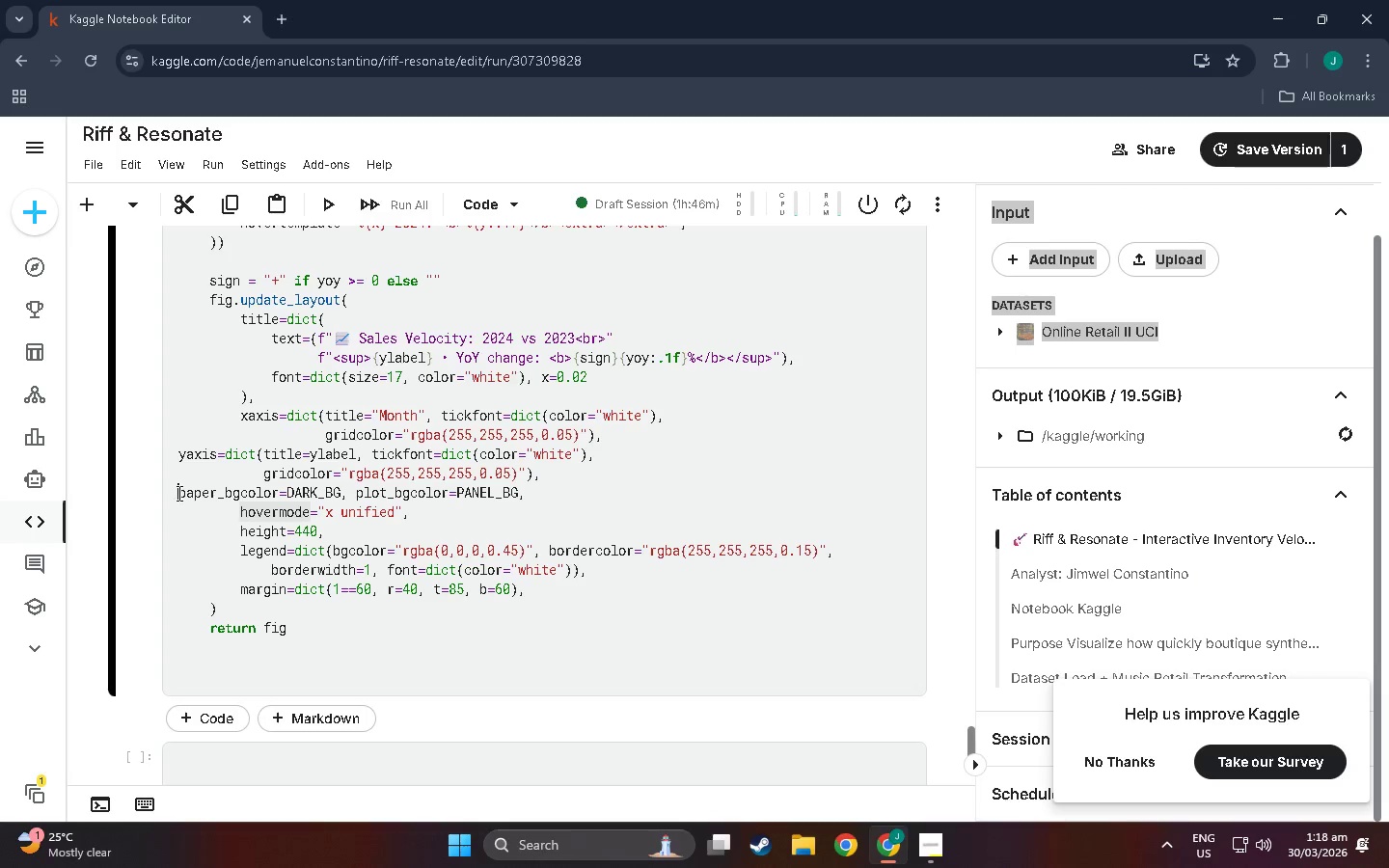 
left_click([177, 493])
 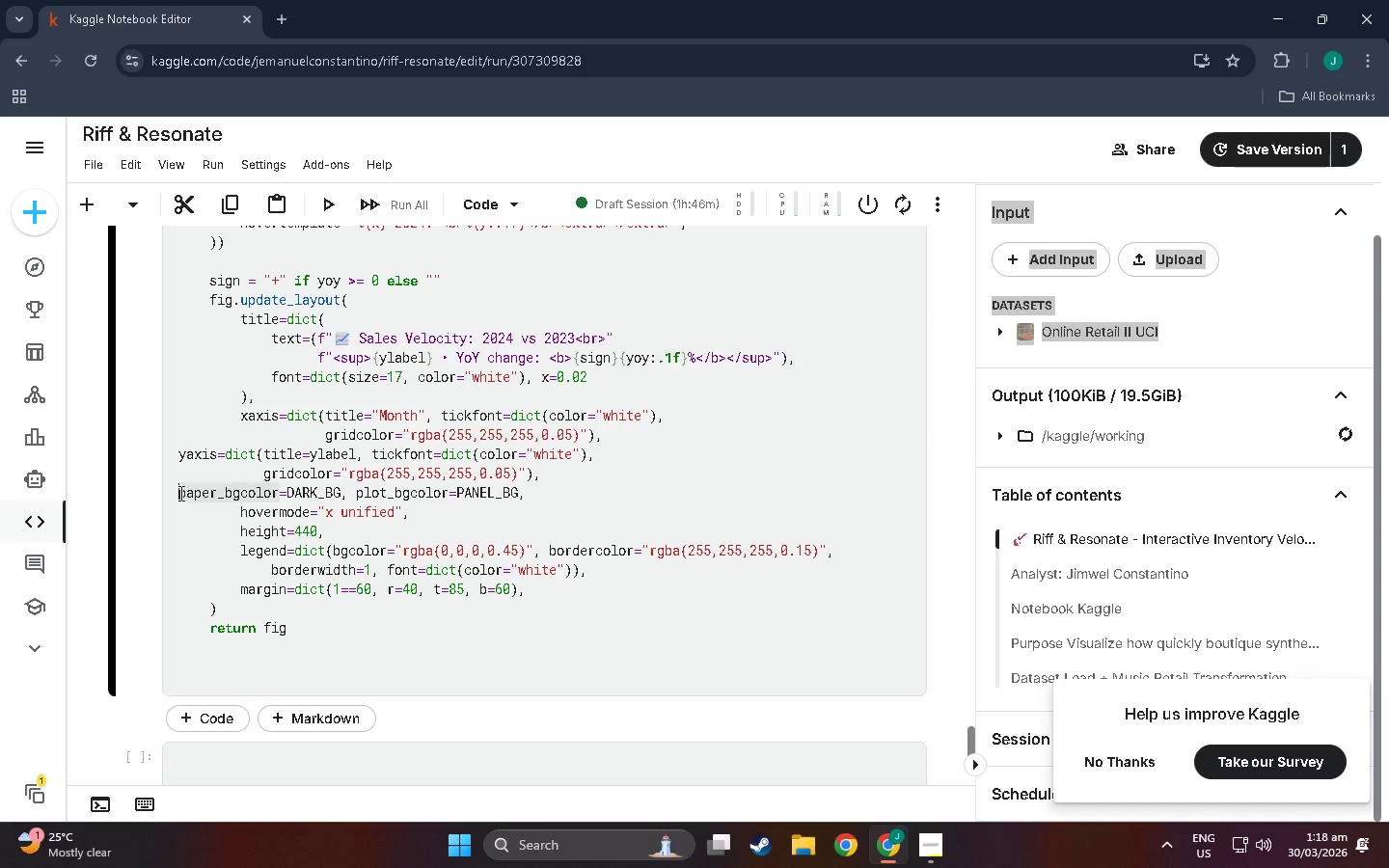 
key(Tab)
 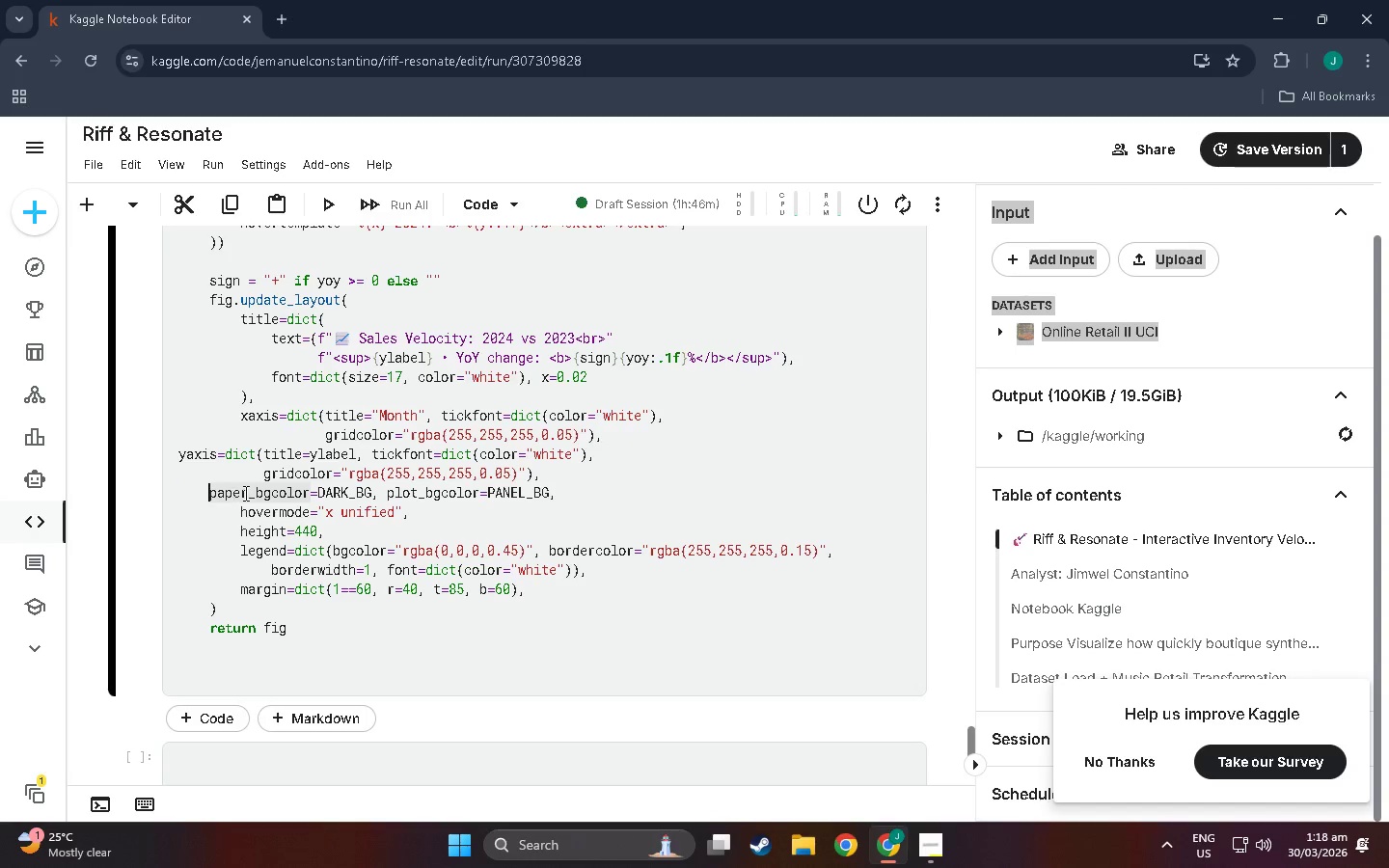 
key(Tab)
 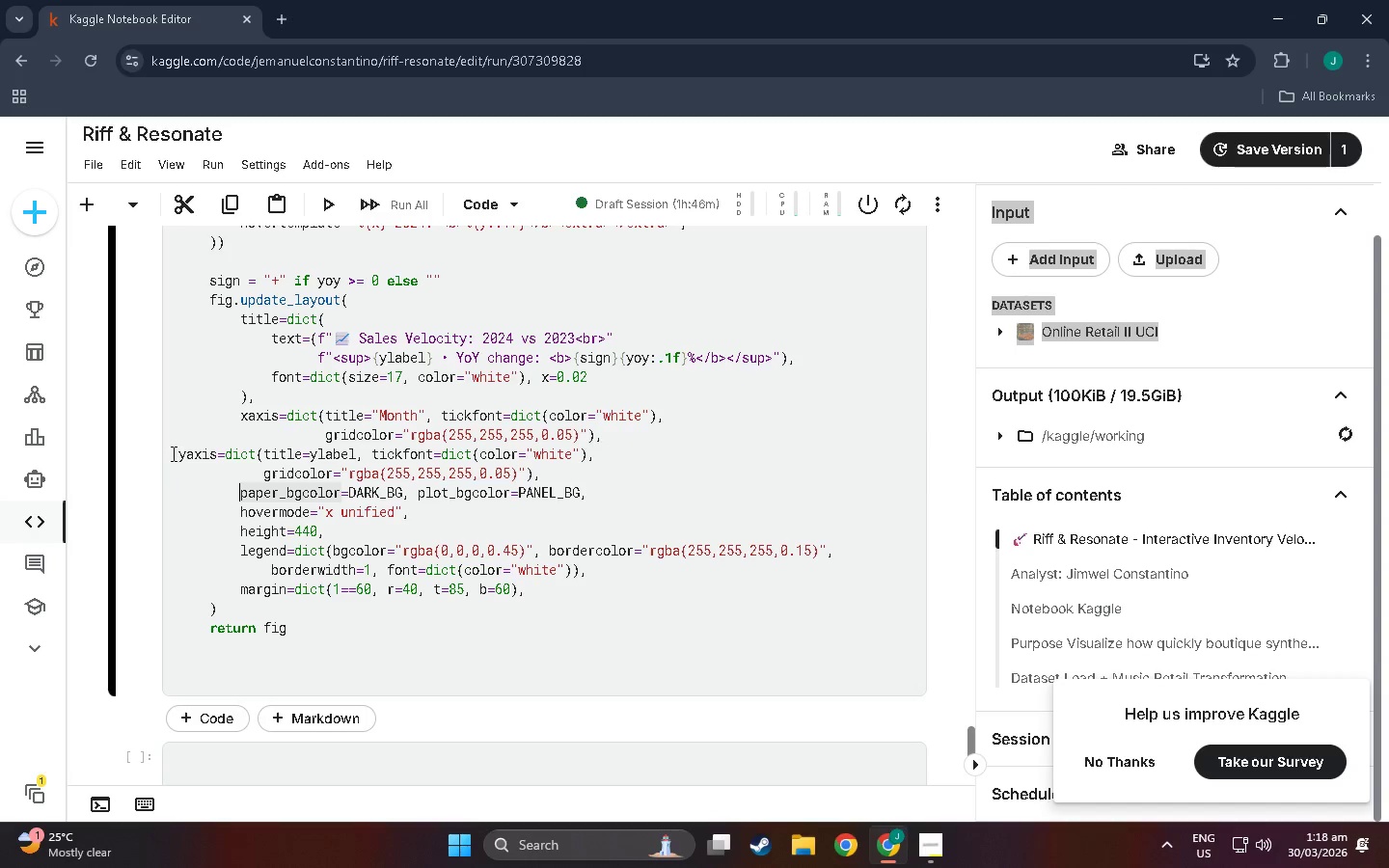 
double_click([181, 453])
 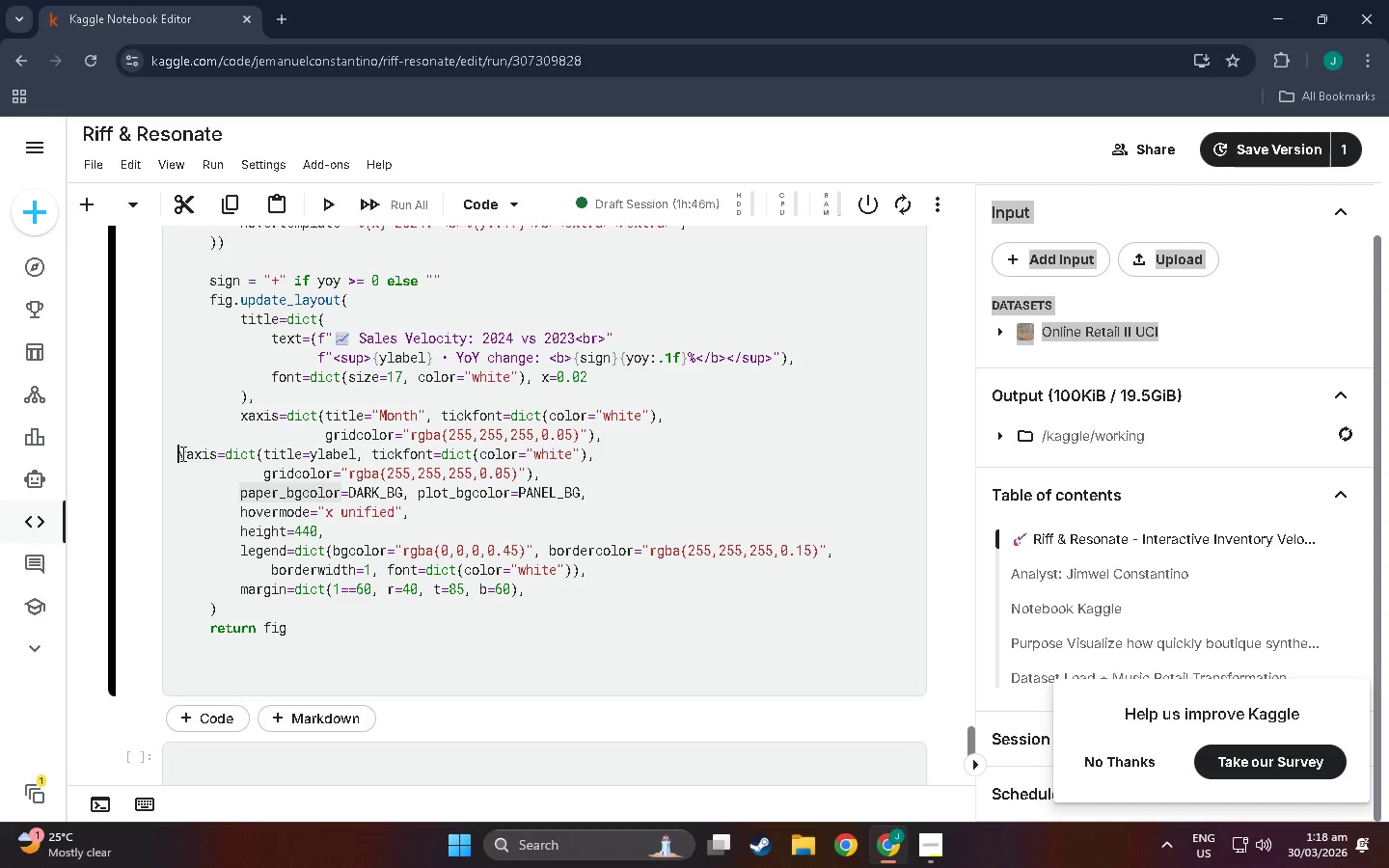 
key(Tab)
 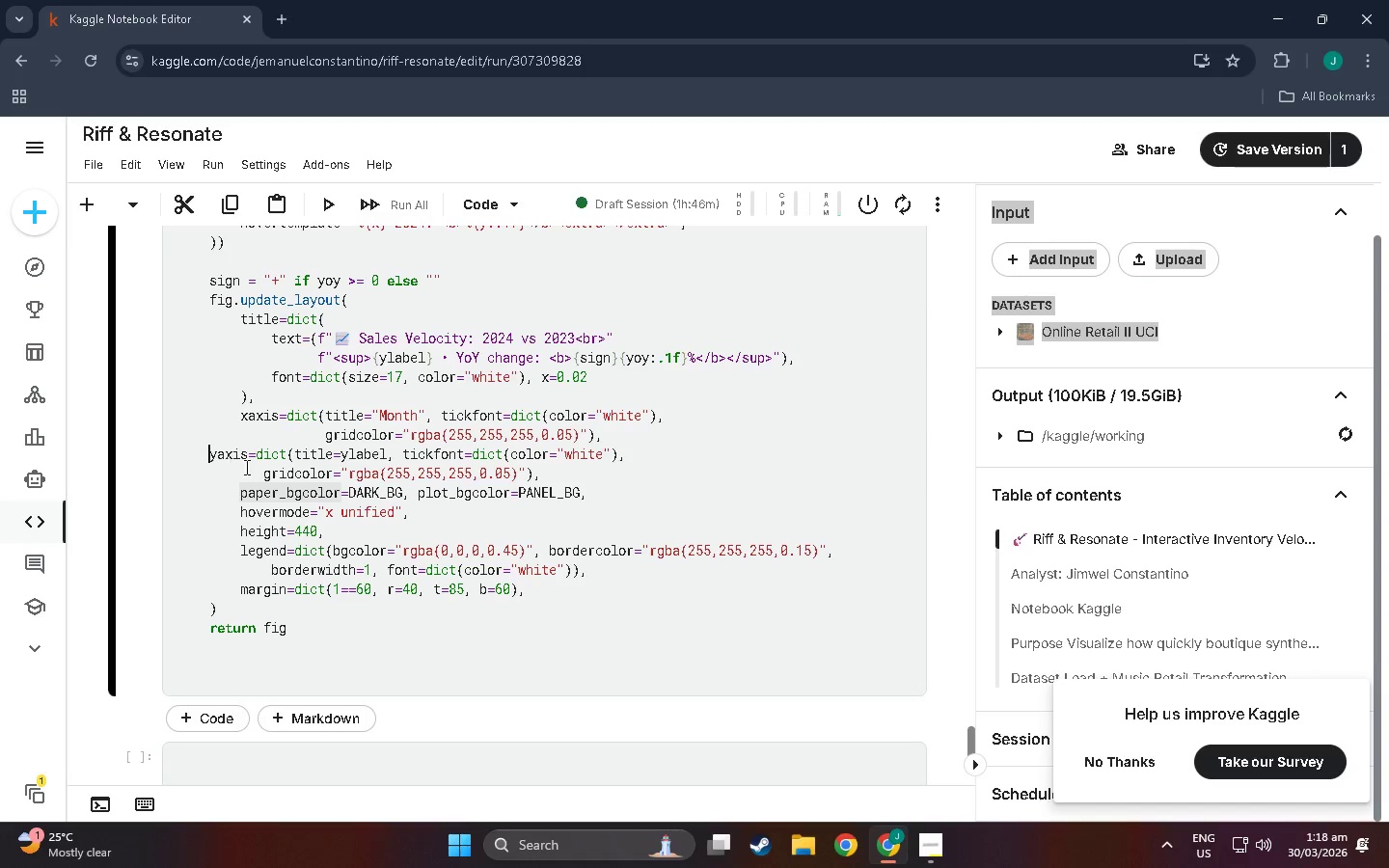 
key(Tab)
 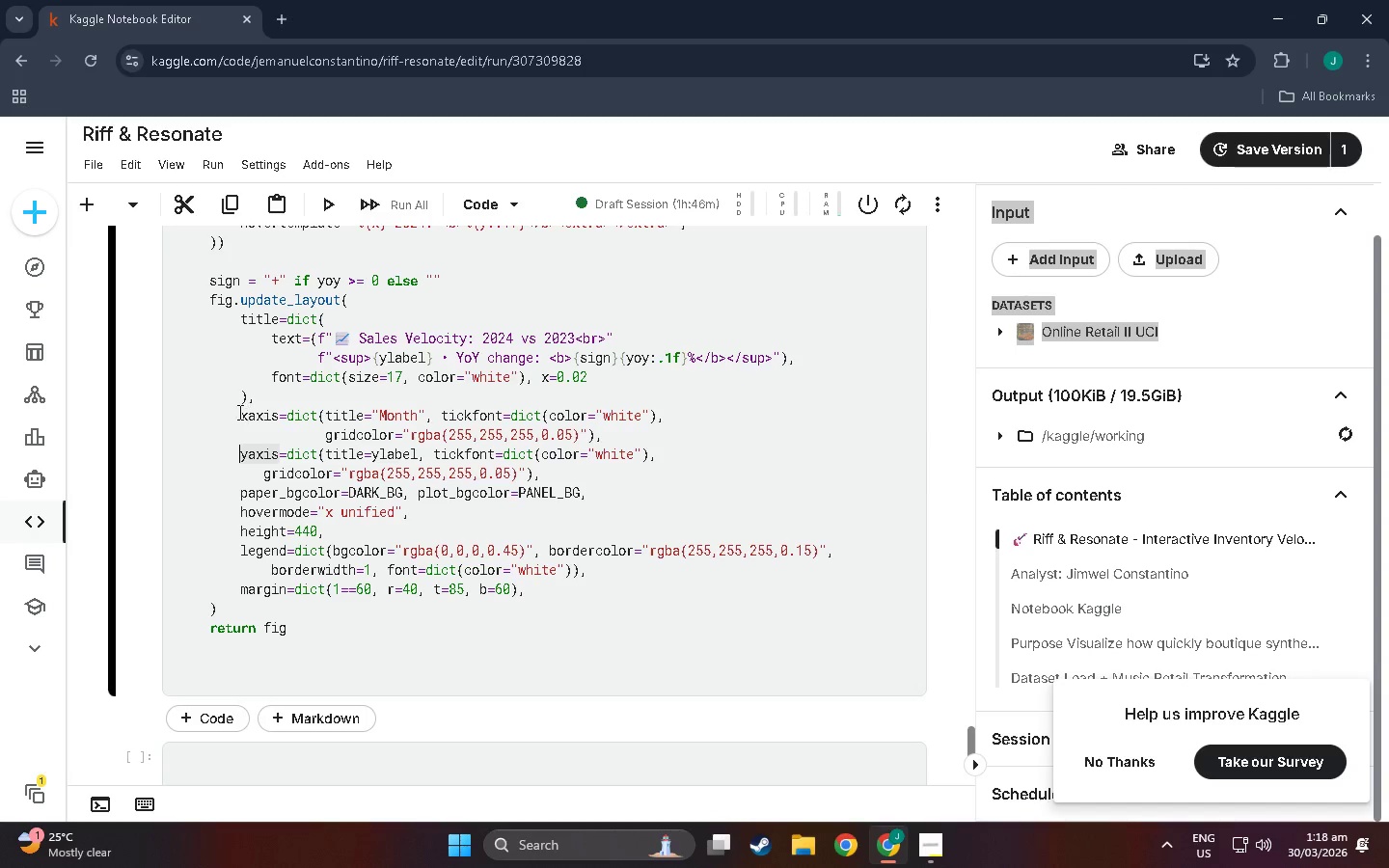 
scroll: coordinate [285, 495], scroll_direction: up, amount: 3.0
 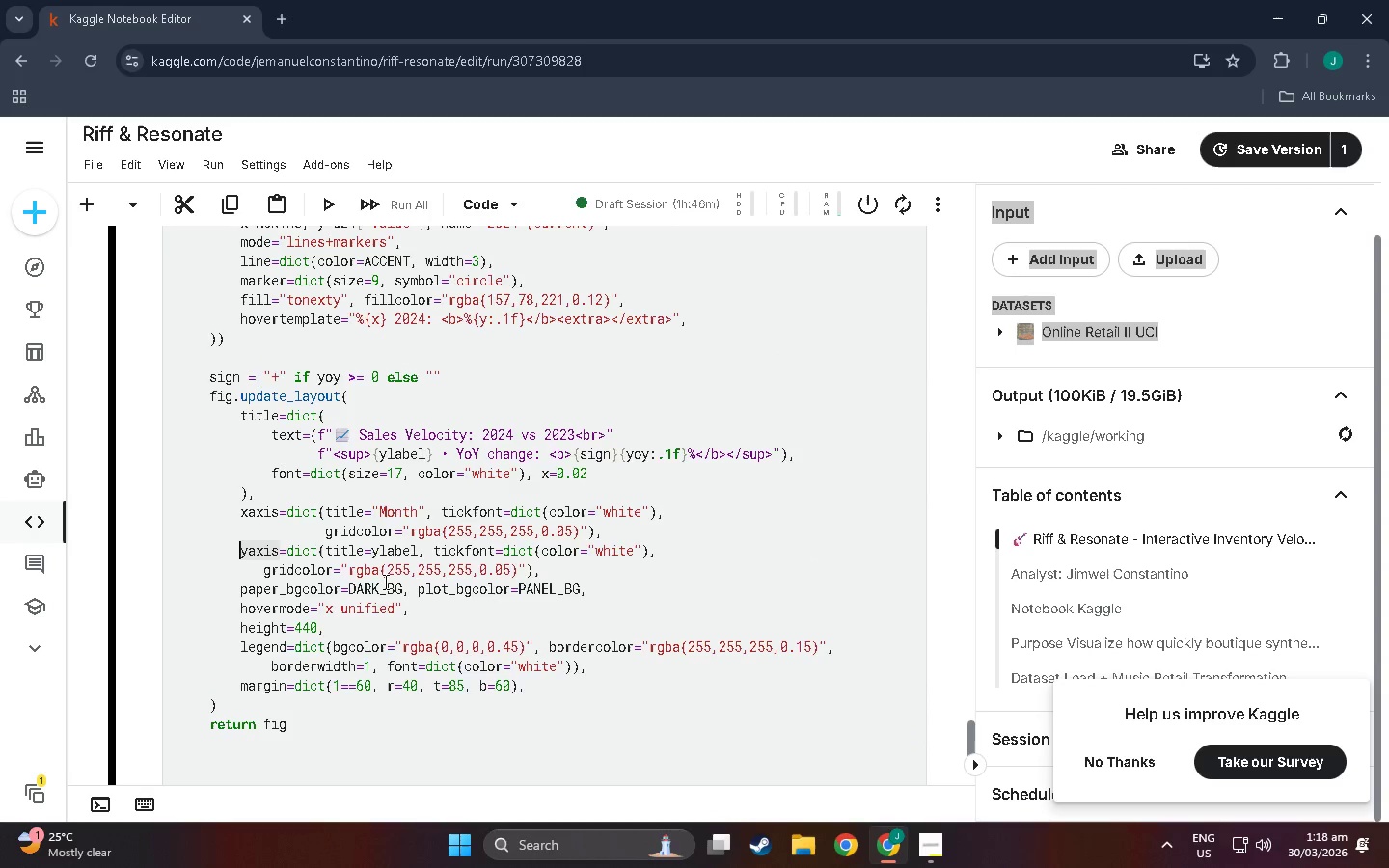 
scroll: coordinate [384, 582], scroll_direction: down, amount: 8.0
 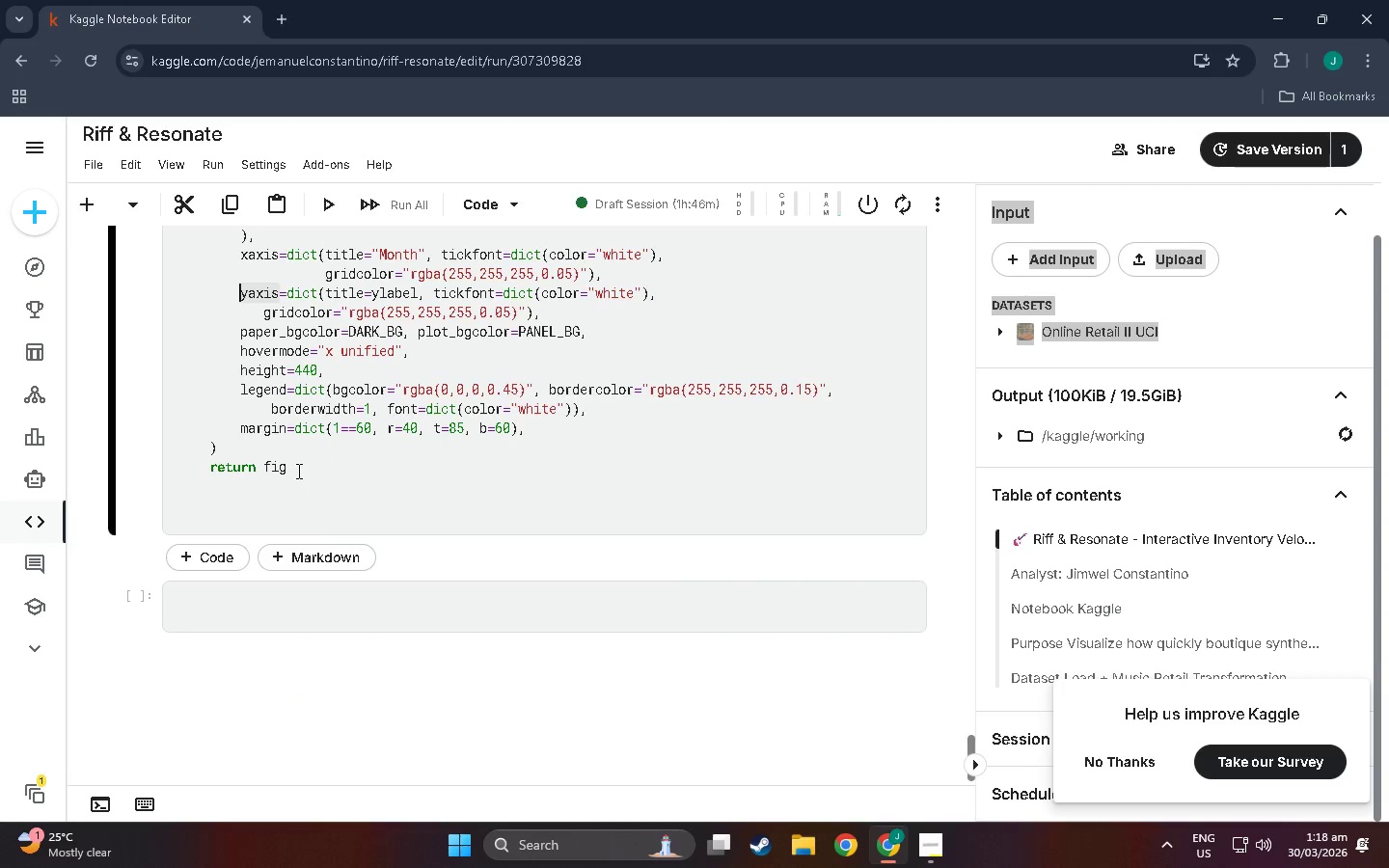 
key(Shift+Enter)
 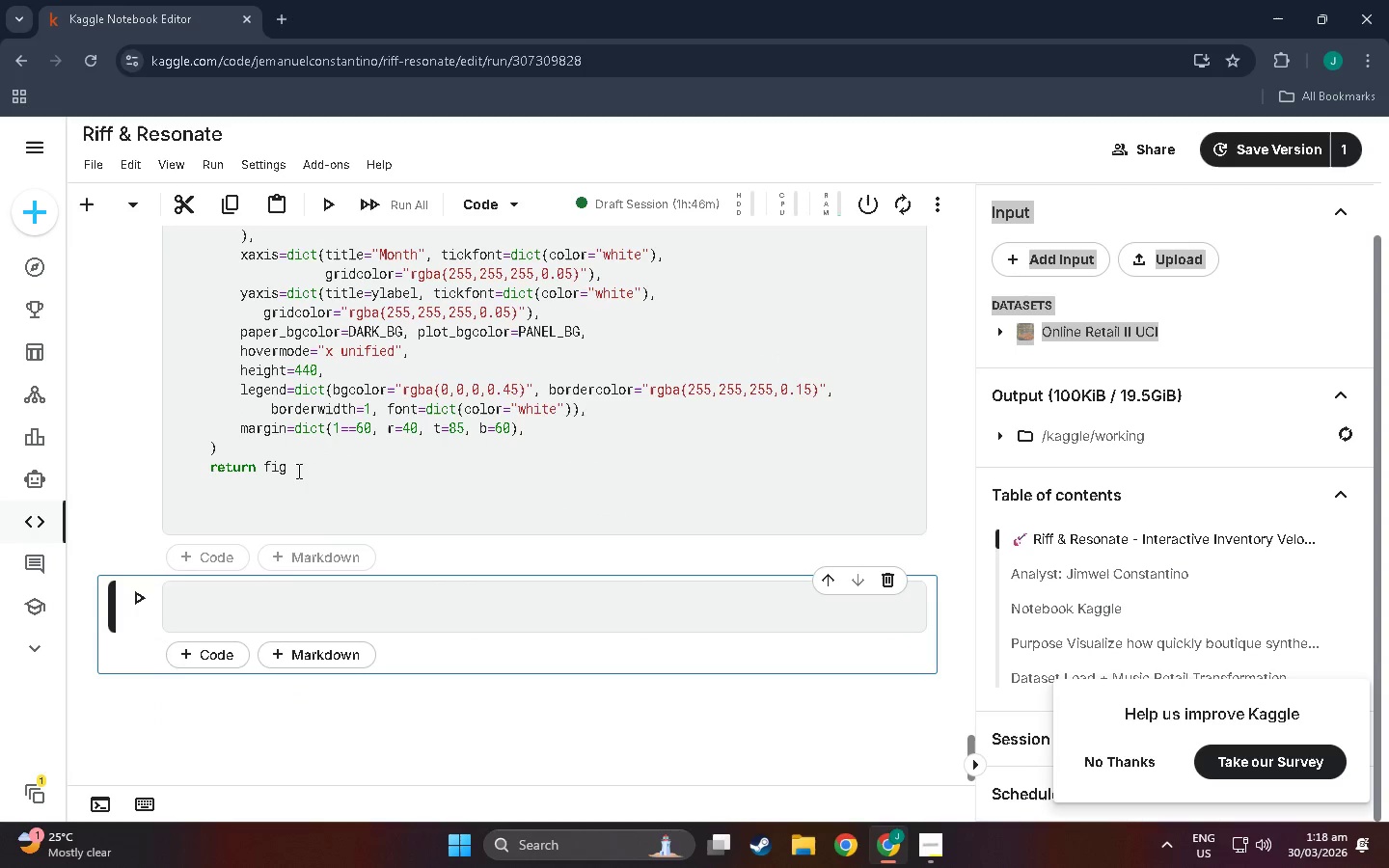 
left_click([398, 463])
 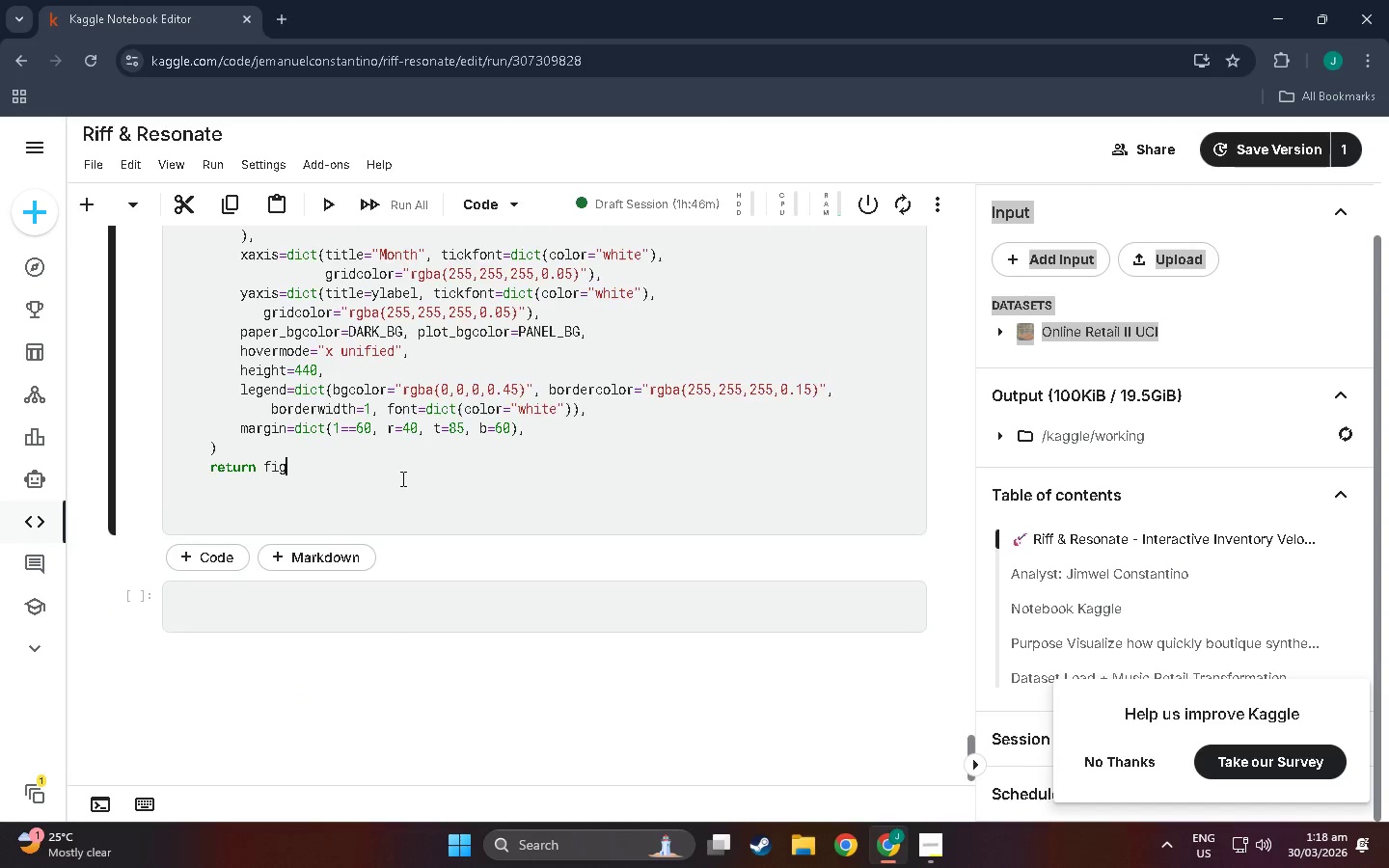 
scroll: coordinate [391, 529], scroll_direction: up, amount: 7.0
 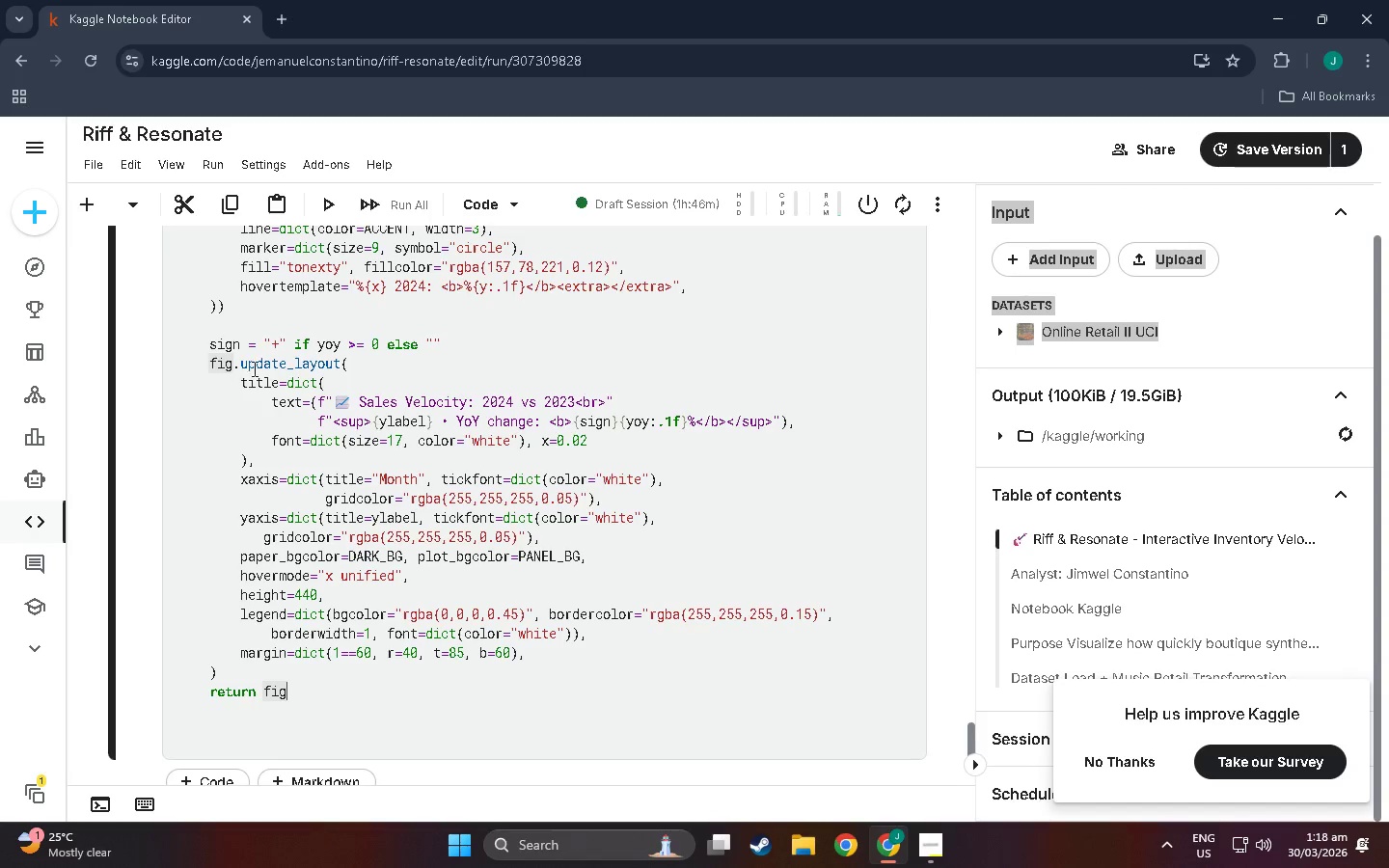 
left_click([344, 366])
 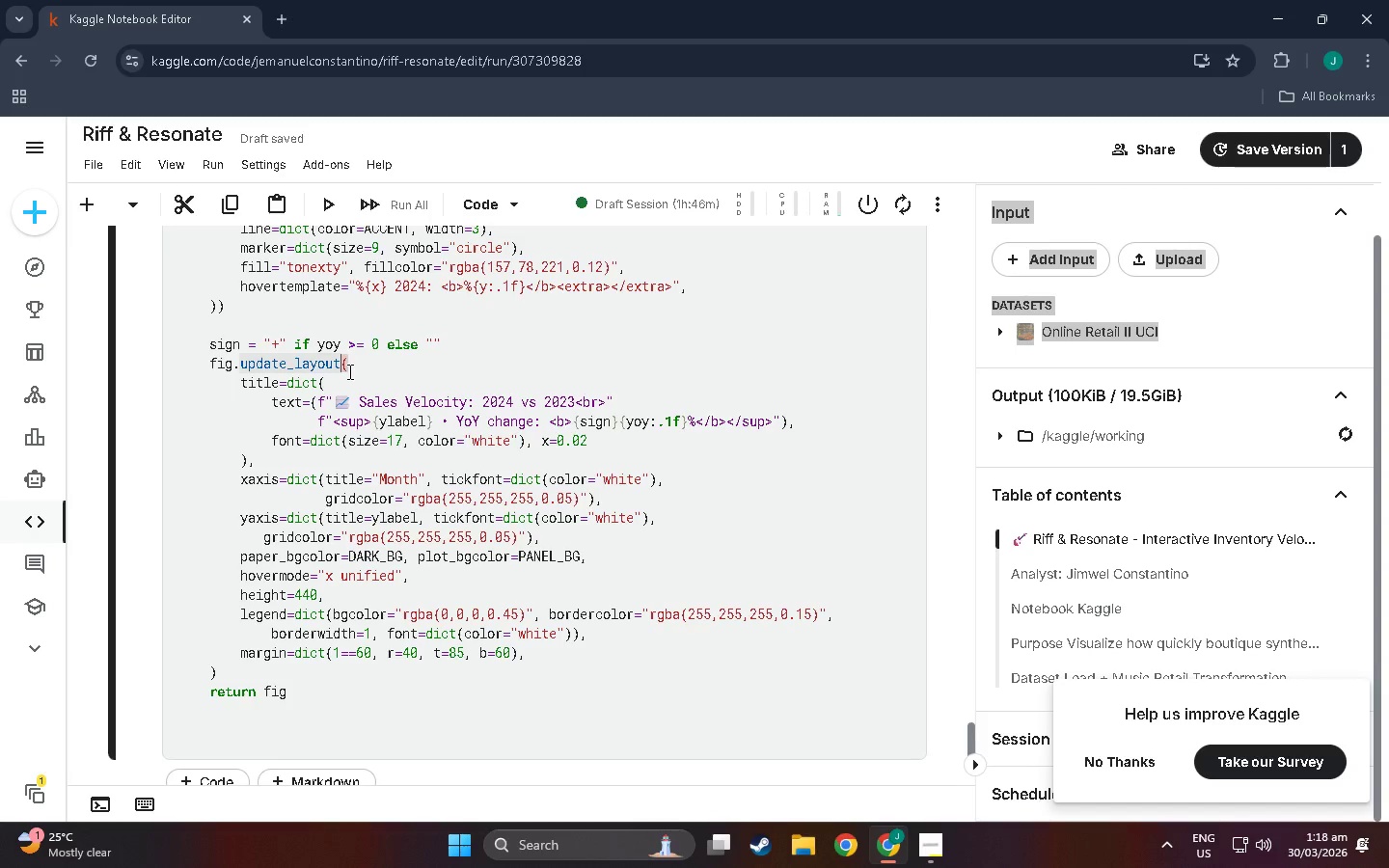 
wait(6.14)
 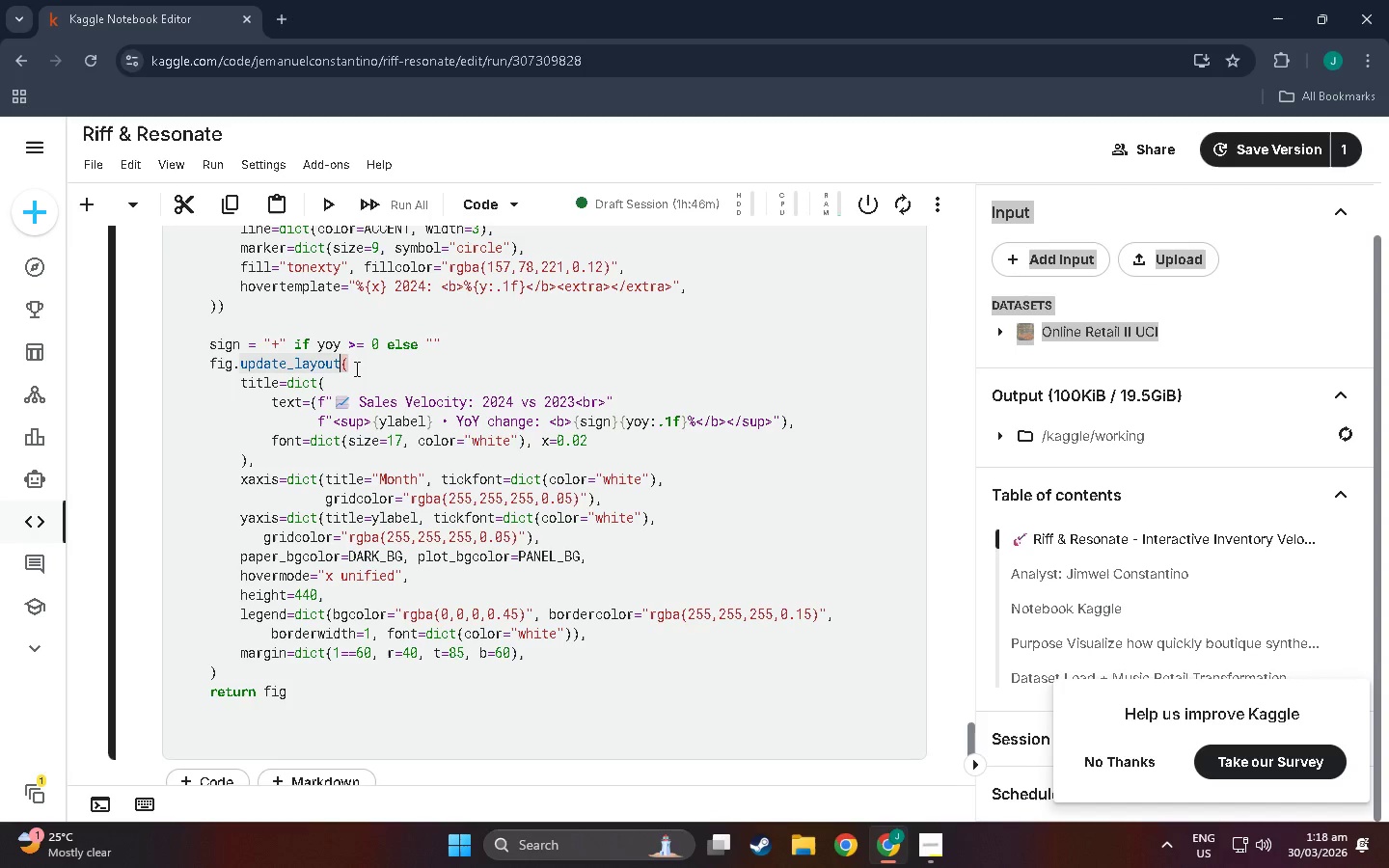 
double_click([275, 341])
 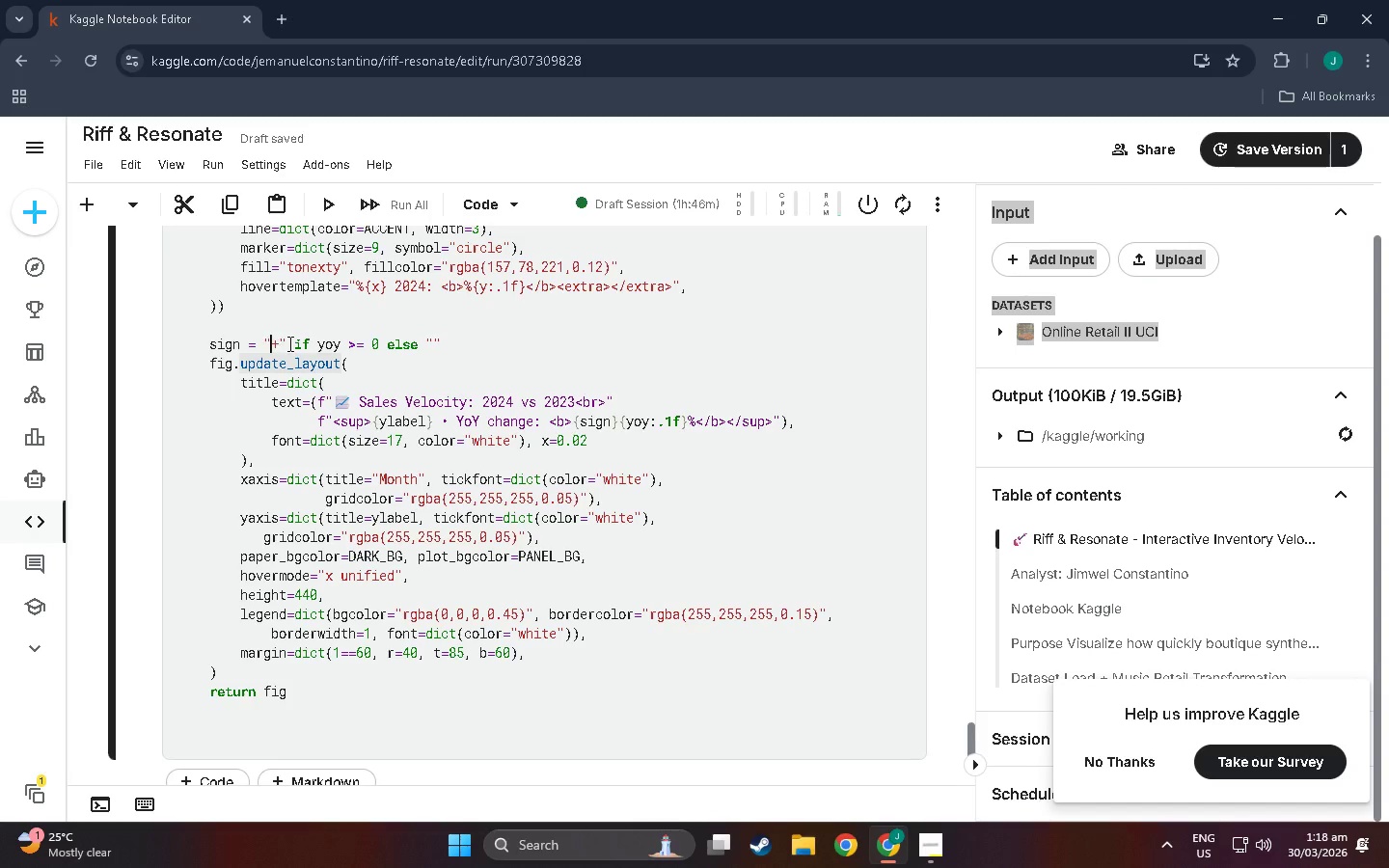 
triple_click([288, 343])
 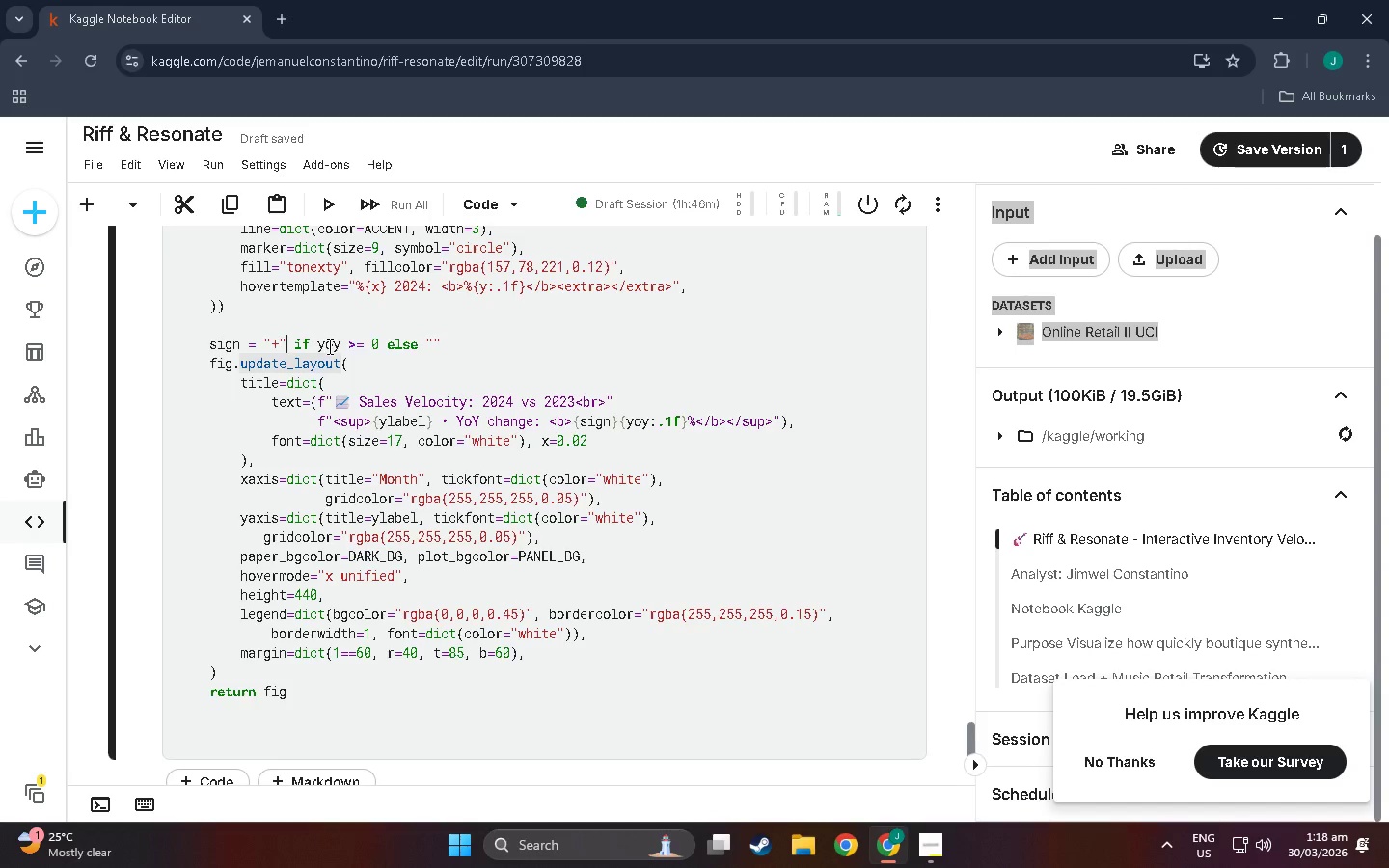 
triple_click([328, 346])
 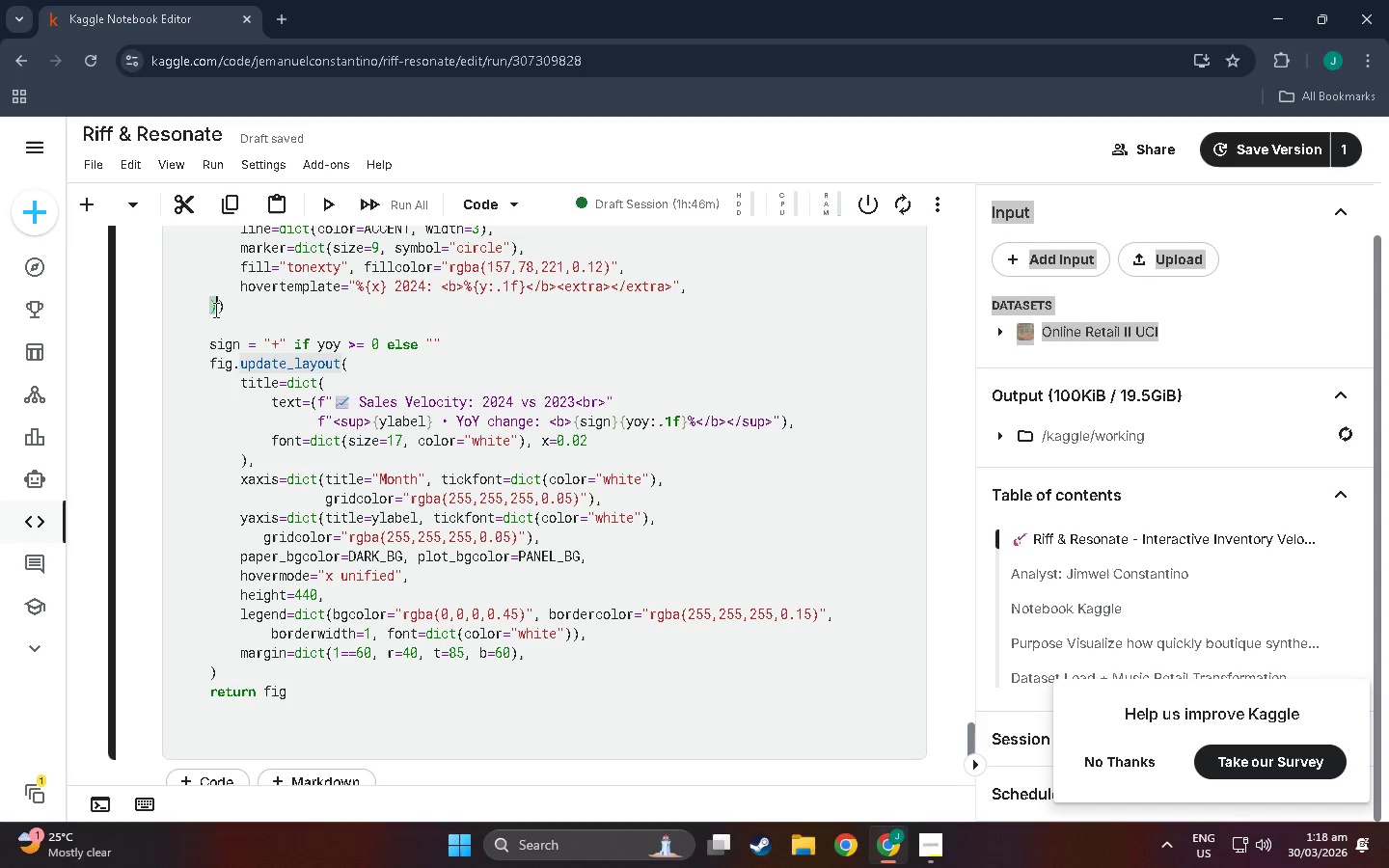 
double_click([230, 311])
 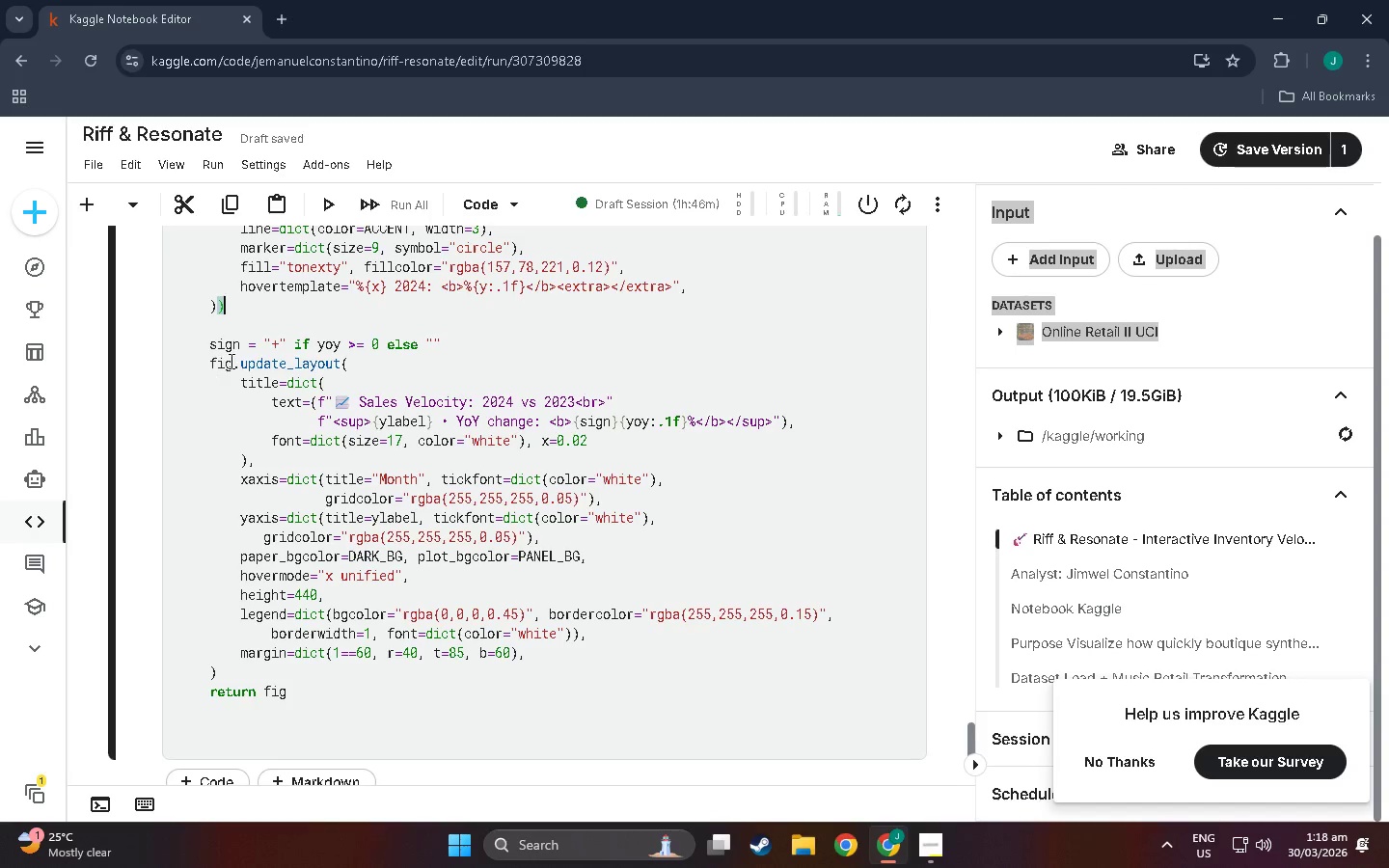 
double_click([278, 339])
 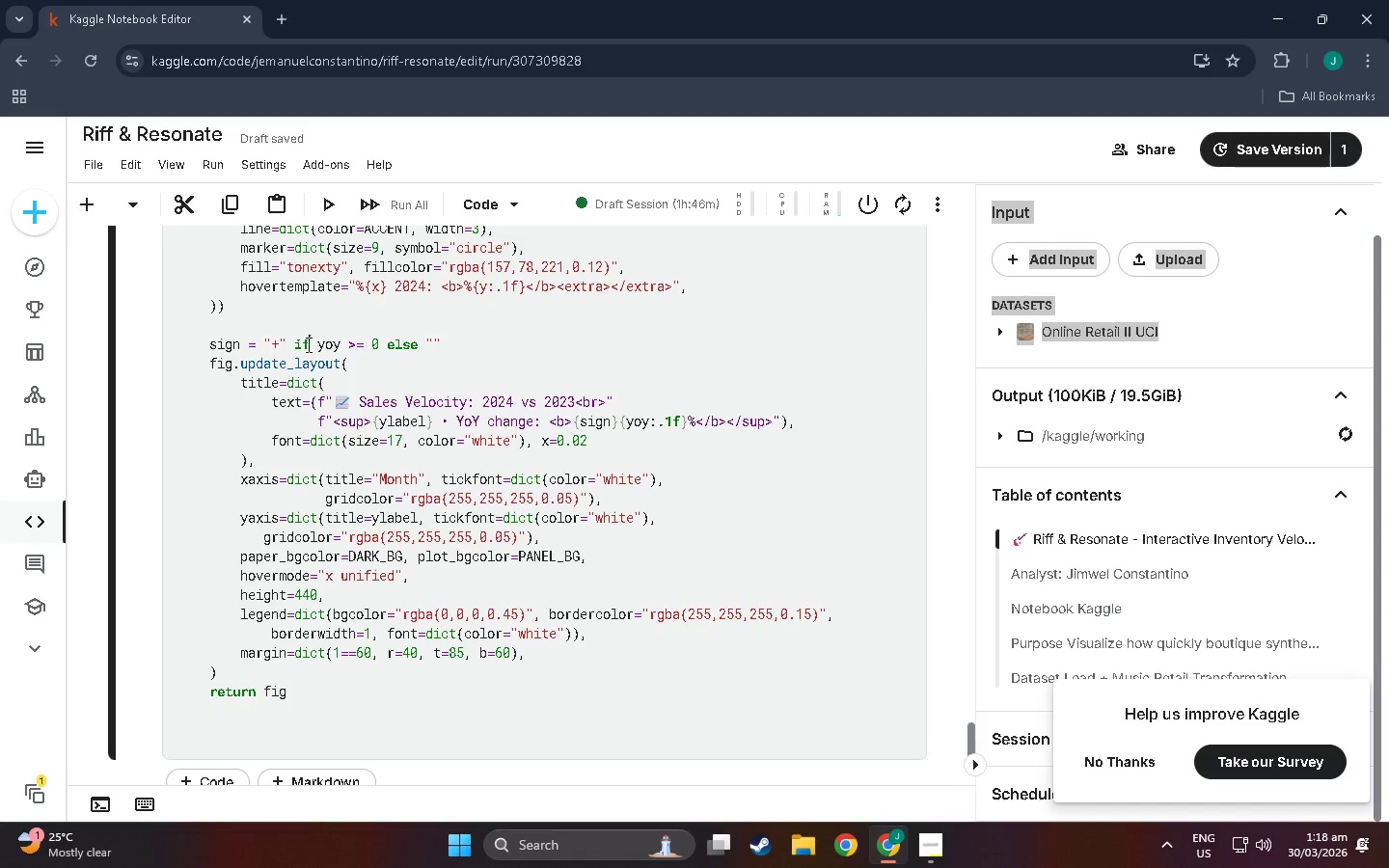 
double_click([338, 345])
 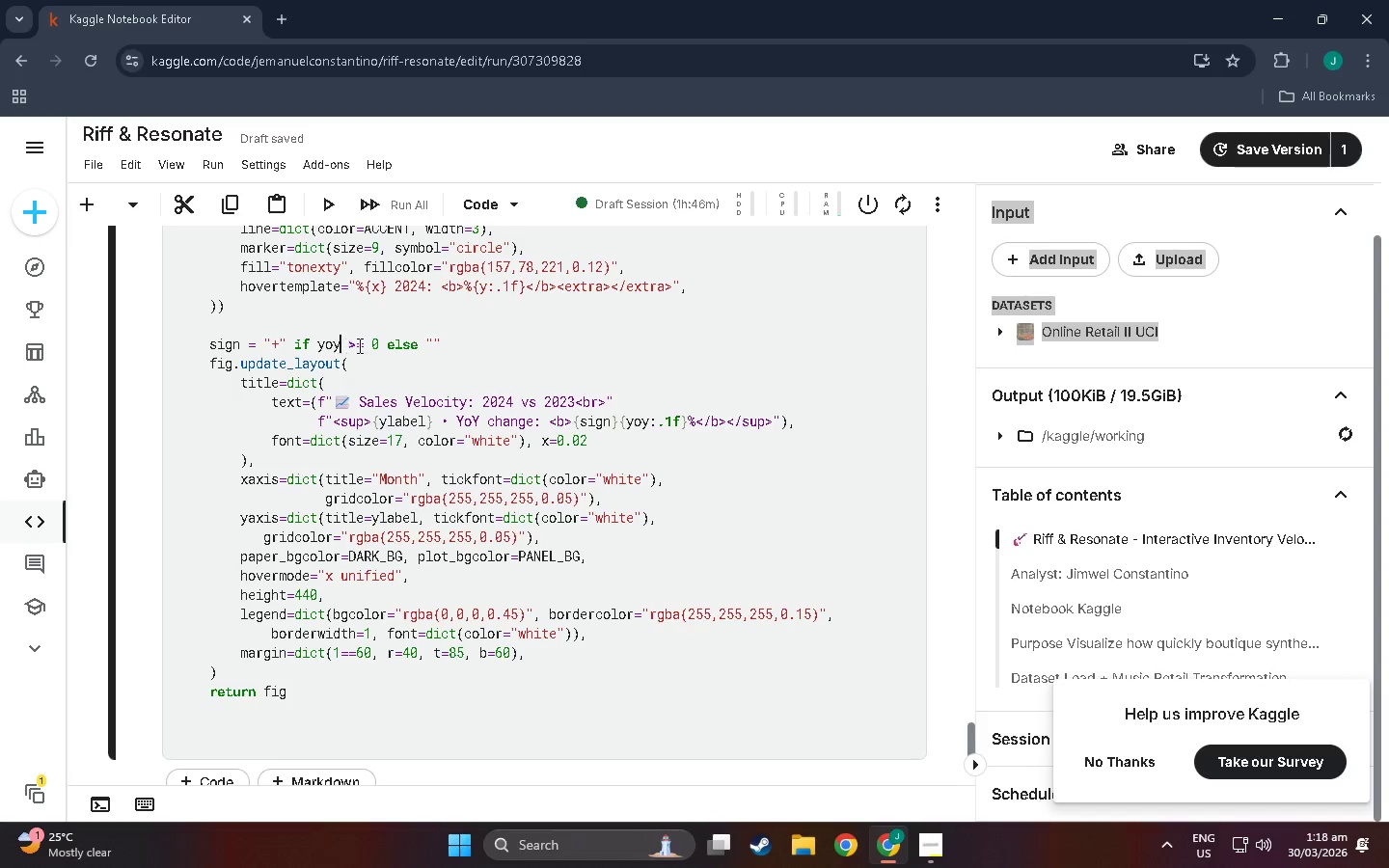 
triple_click([360, 345])
 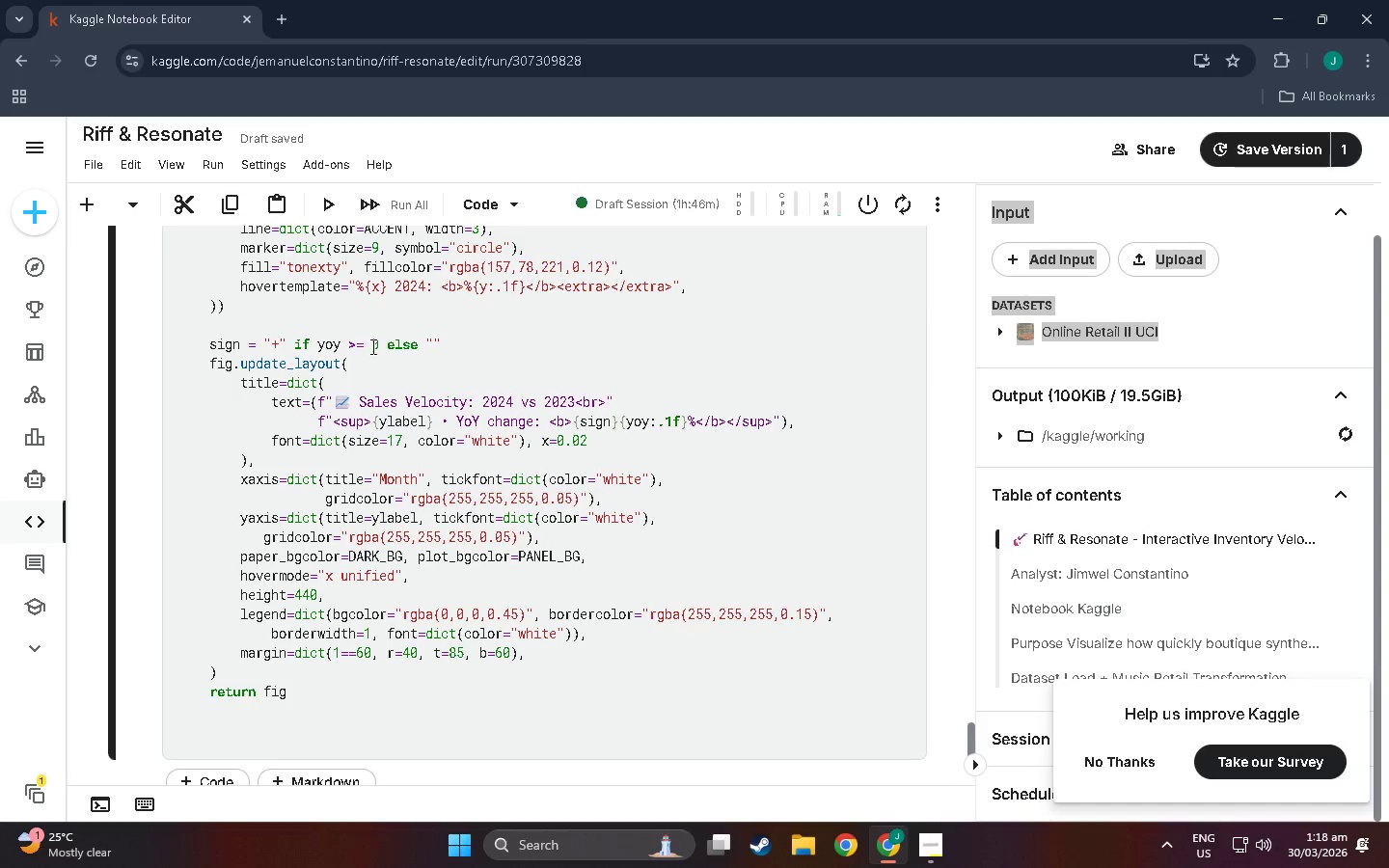 
left_click([373, 346])
 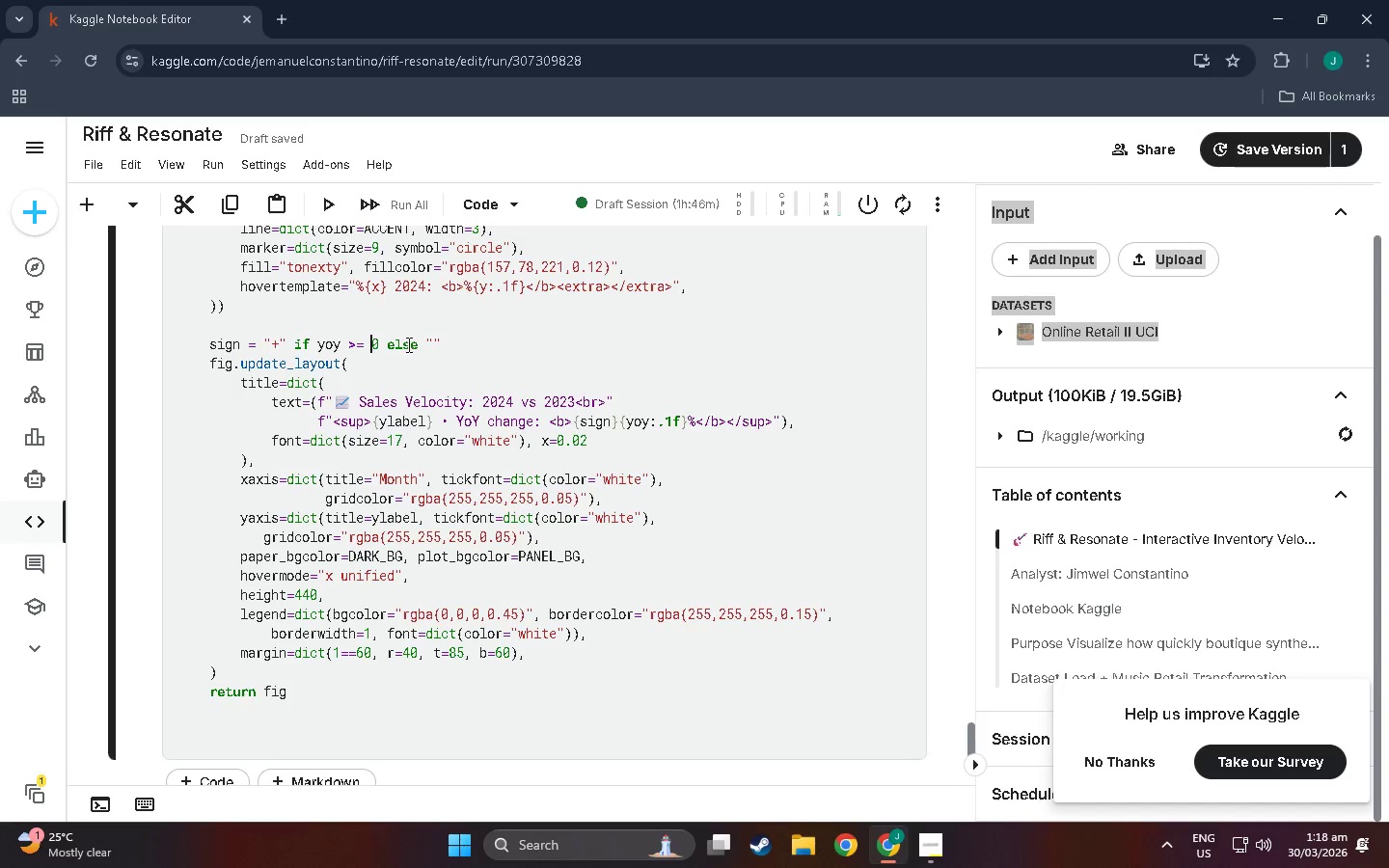 
double_click([407, 344])
 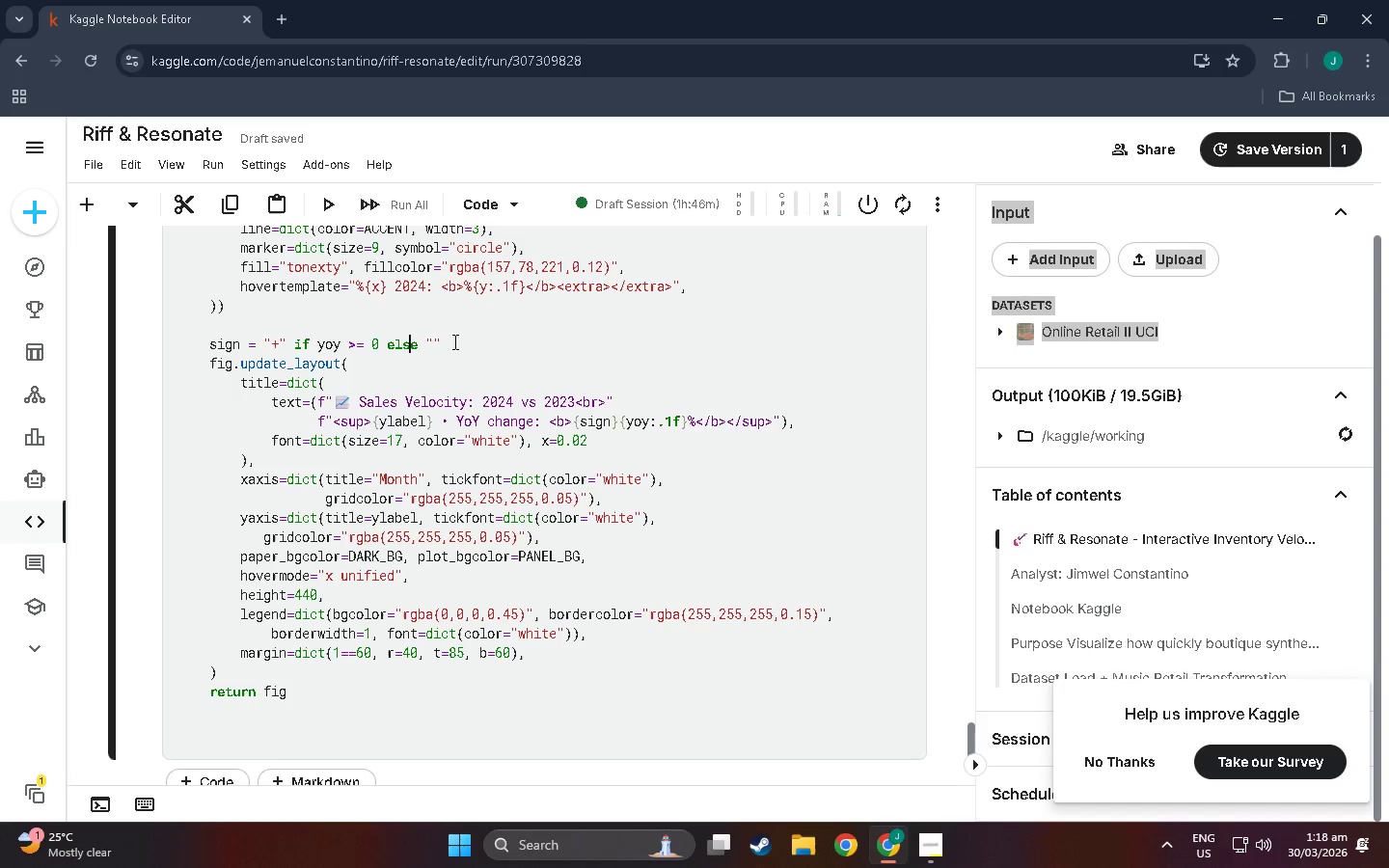 
triple_click([453, 341])
 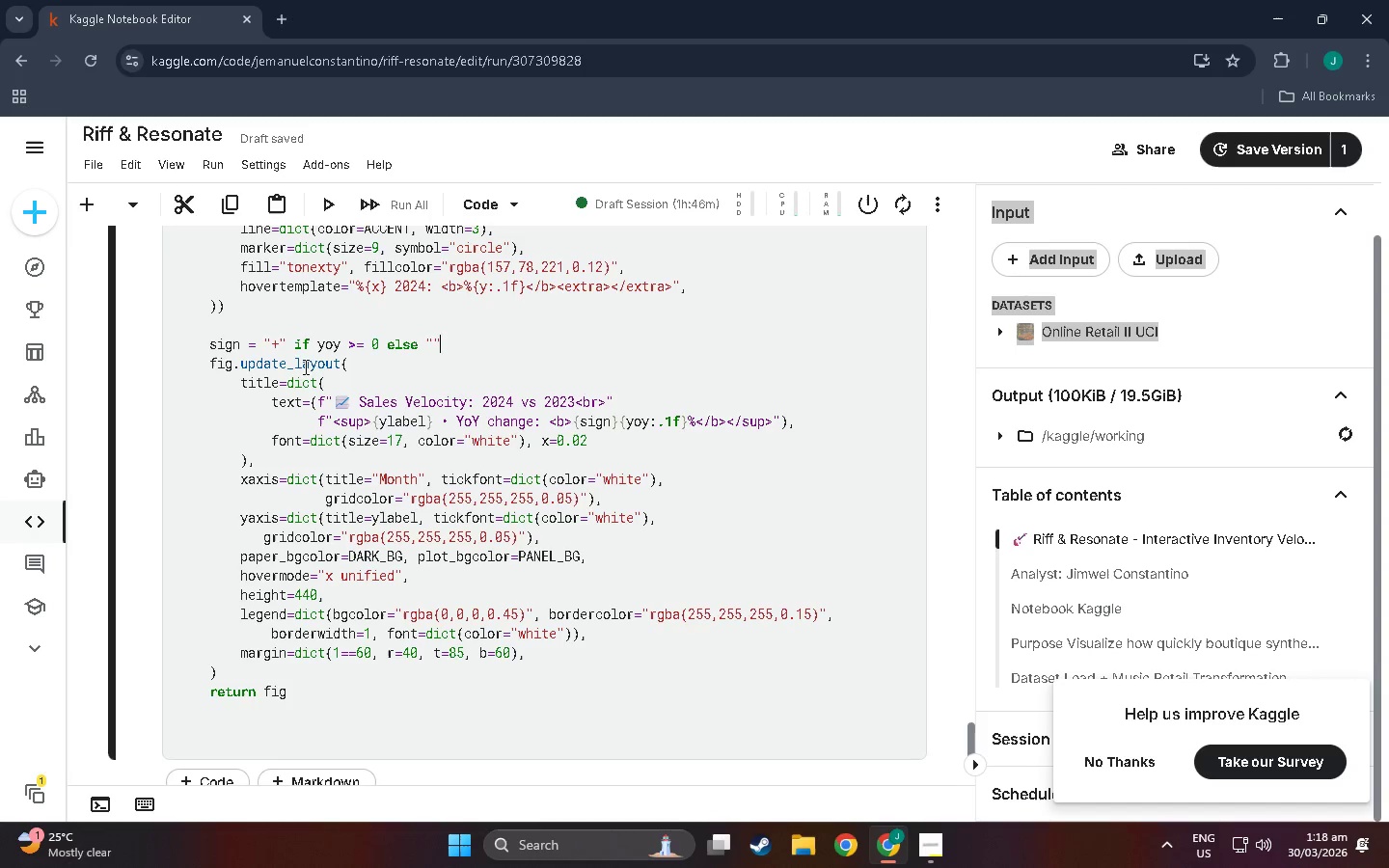 
left_click([348, 359])
 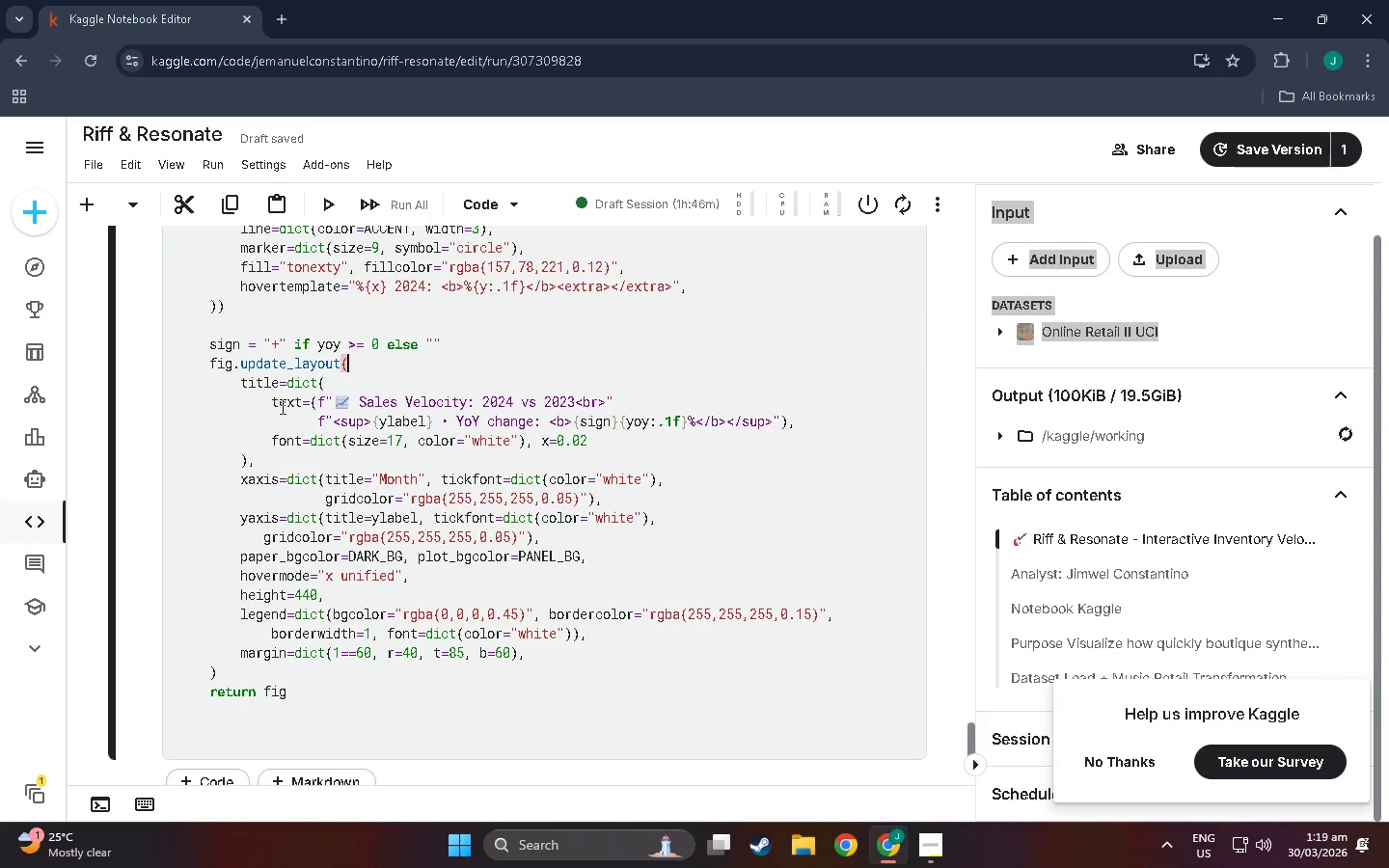 
double_click([309, 402])
 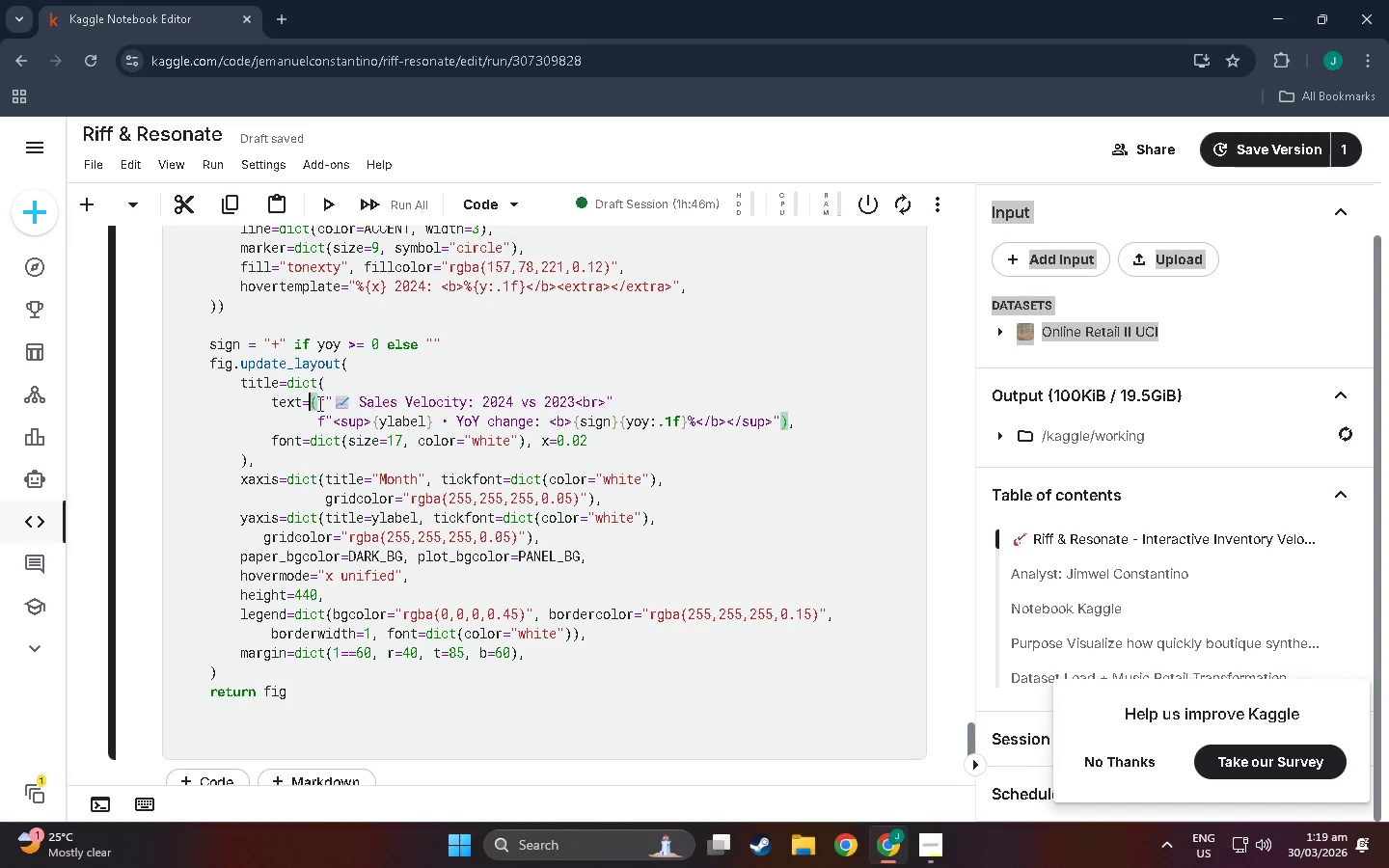 
triple_click([318, 403])
 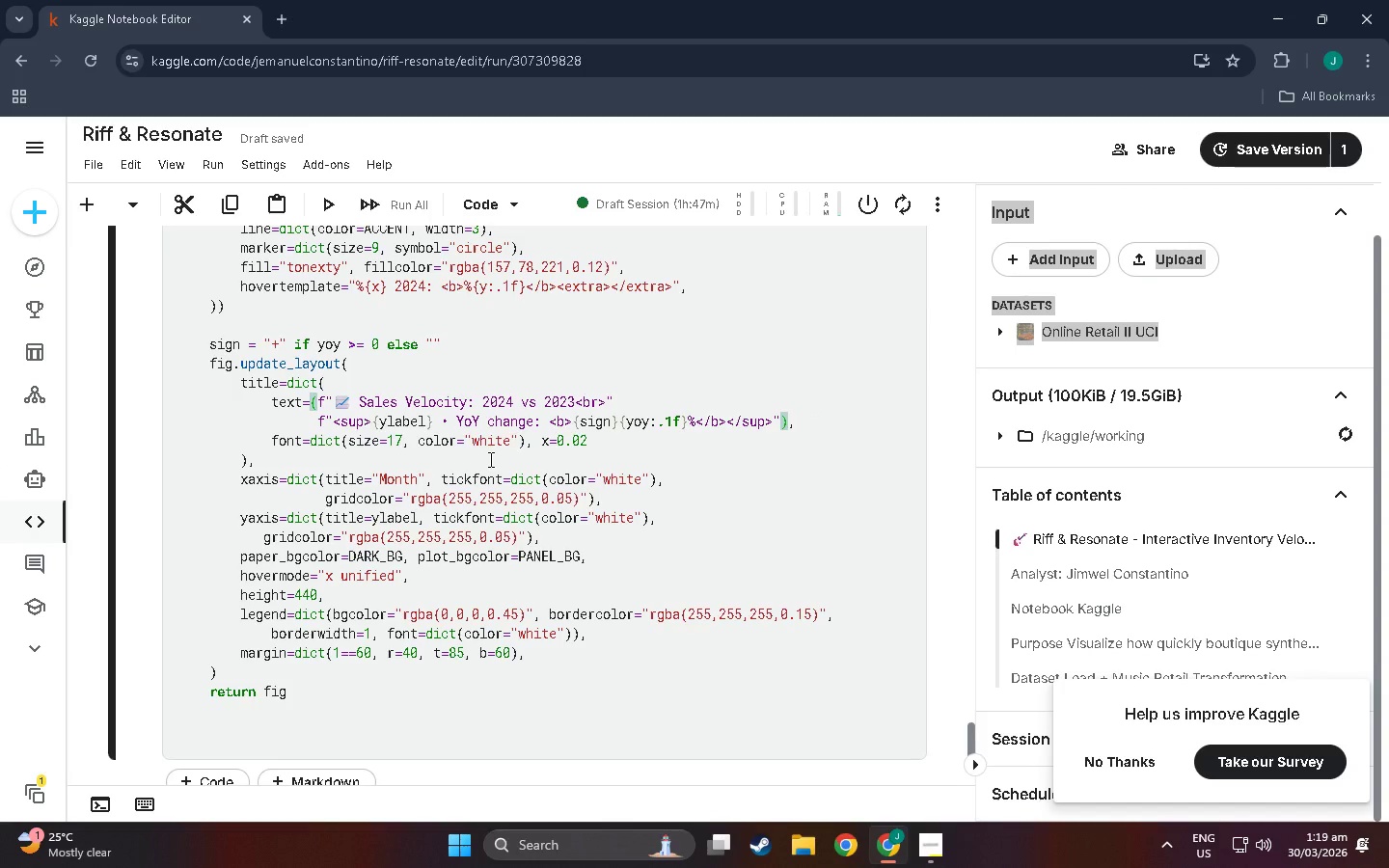 
wait(32.3)
 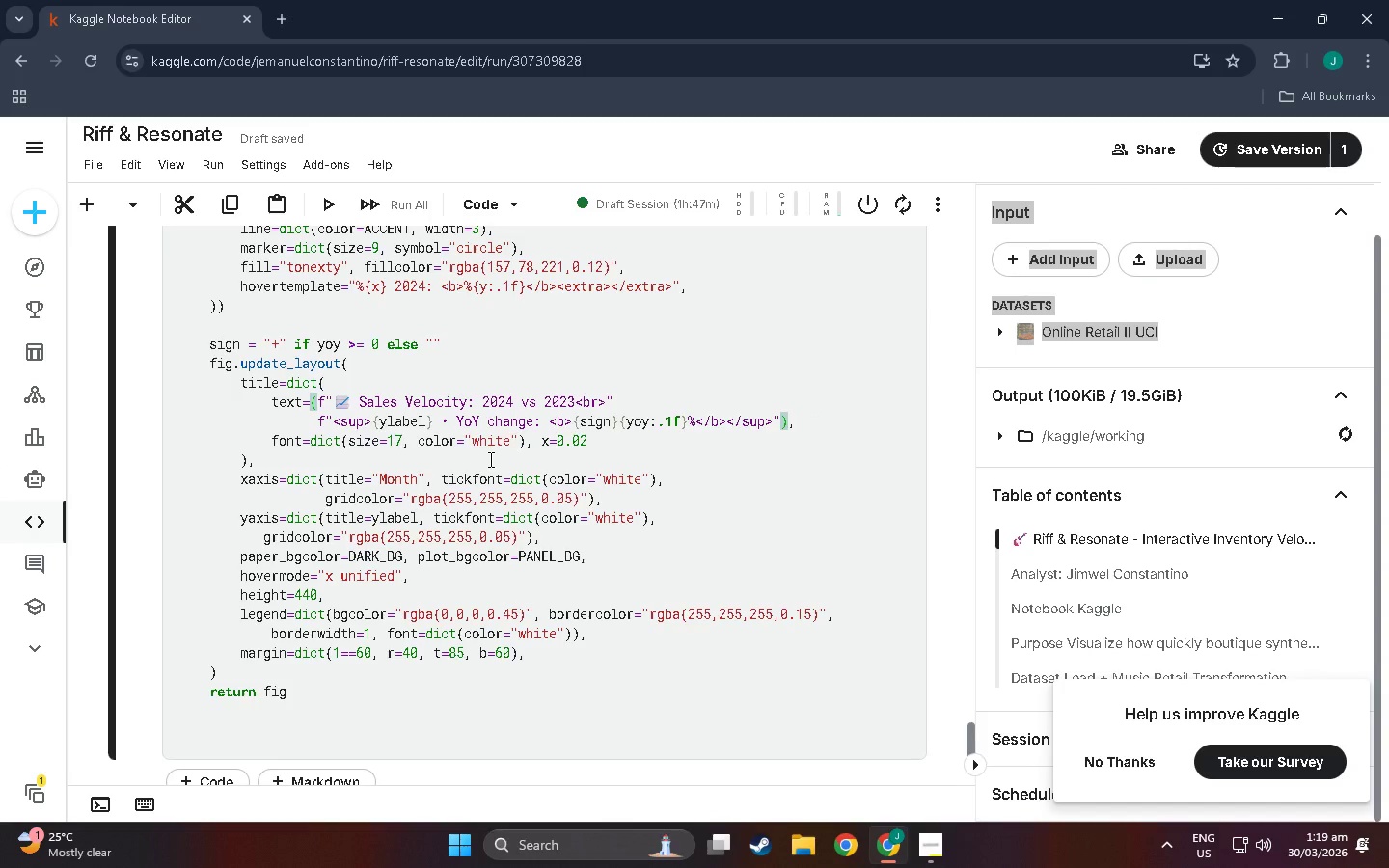 
double_click([247, 459])
 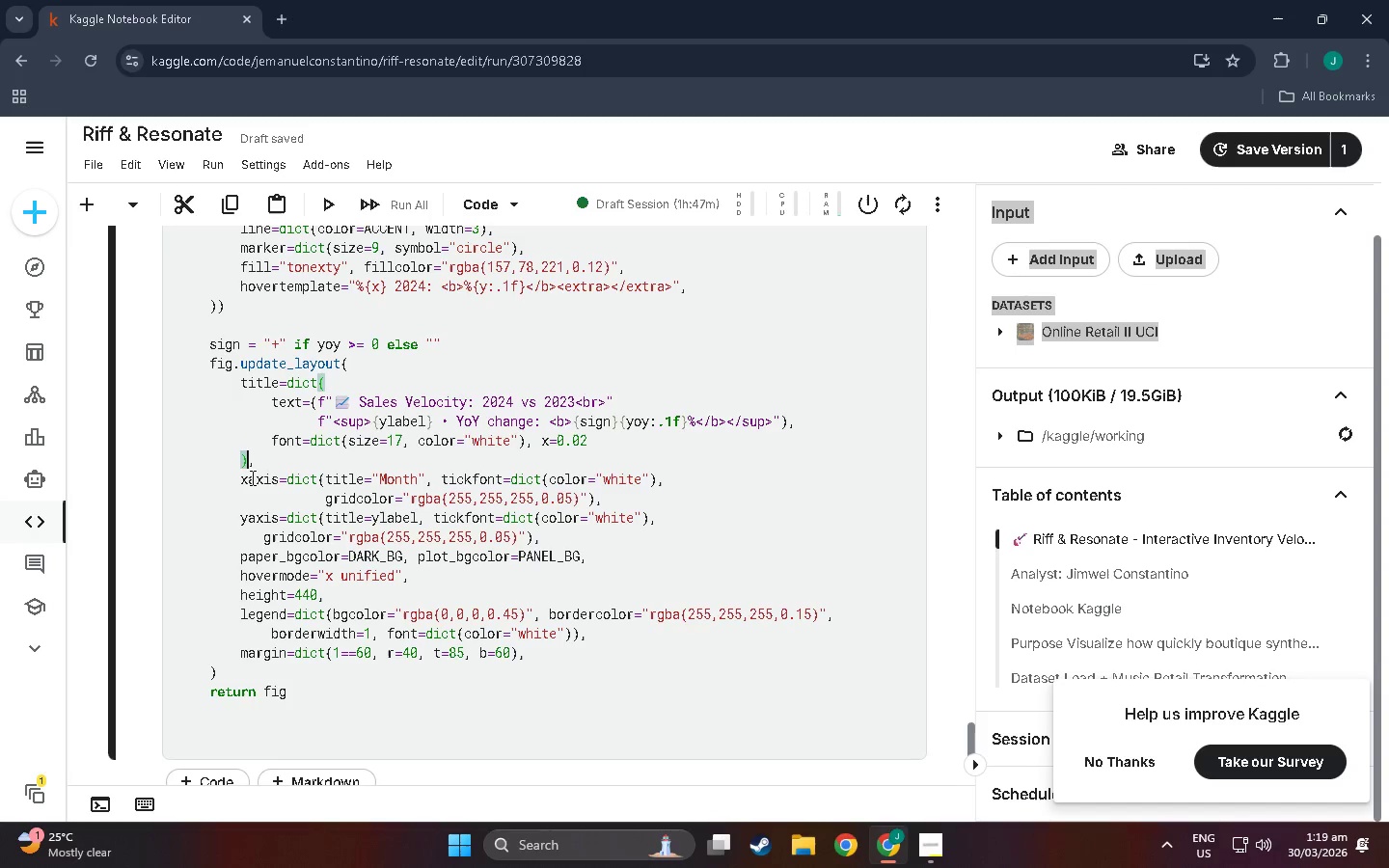 
left_click([322, 482])
 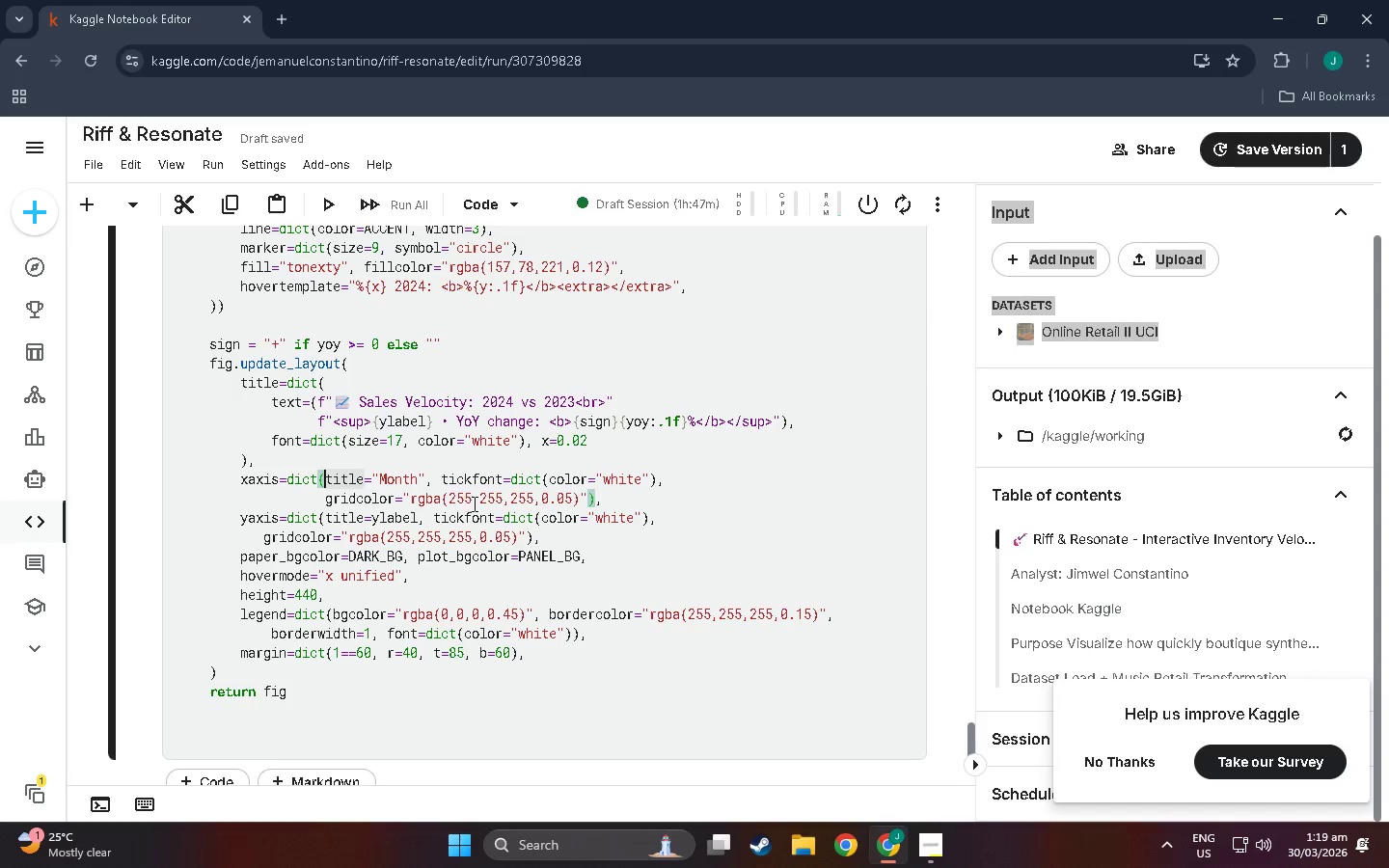 
wait(22.17)
 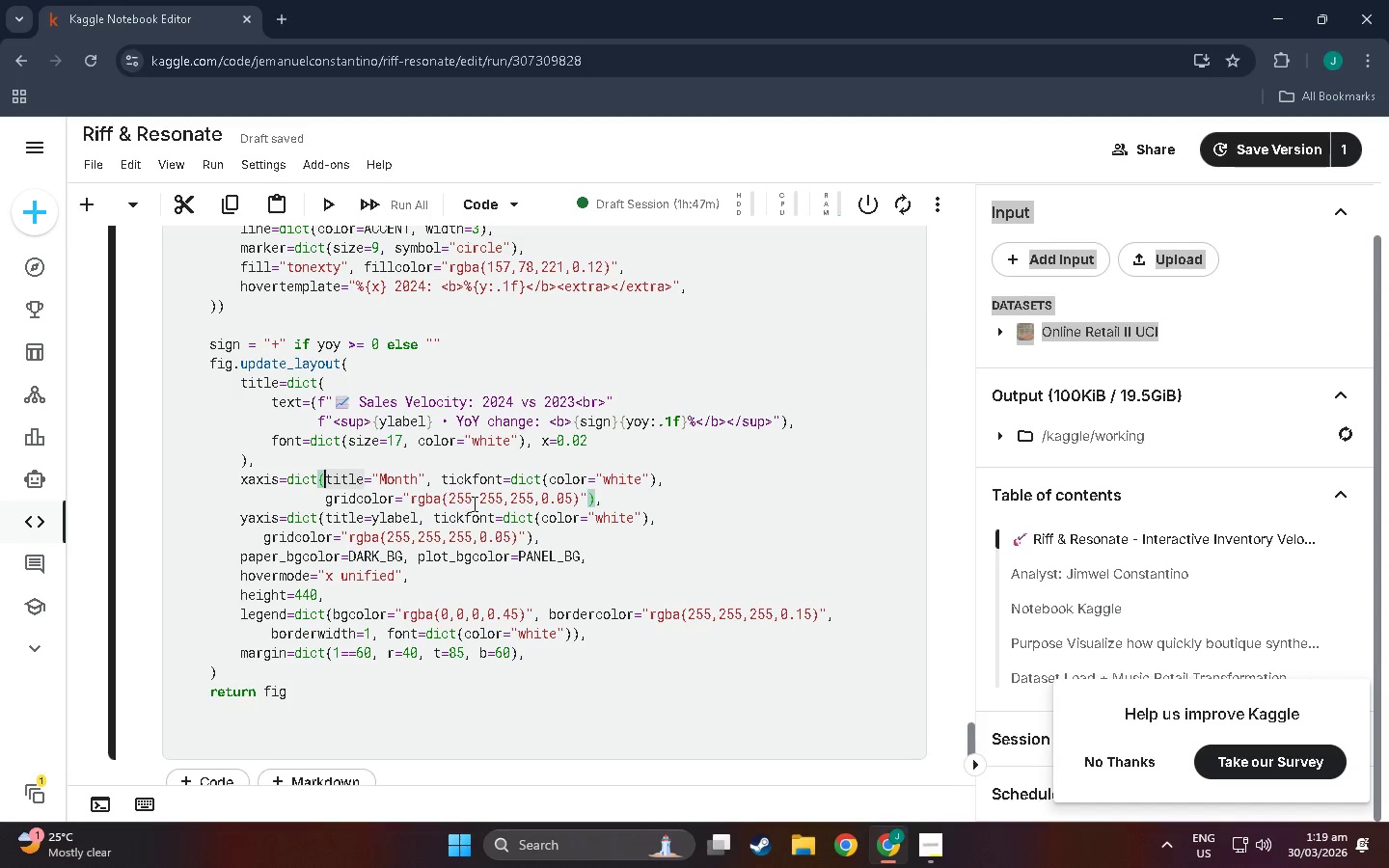 
left_click([249, 518])
 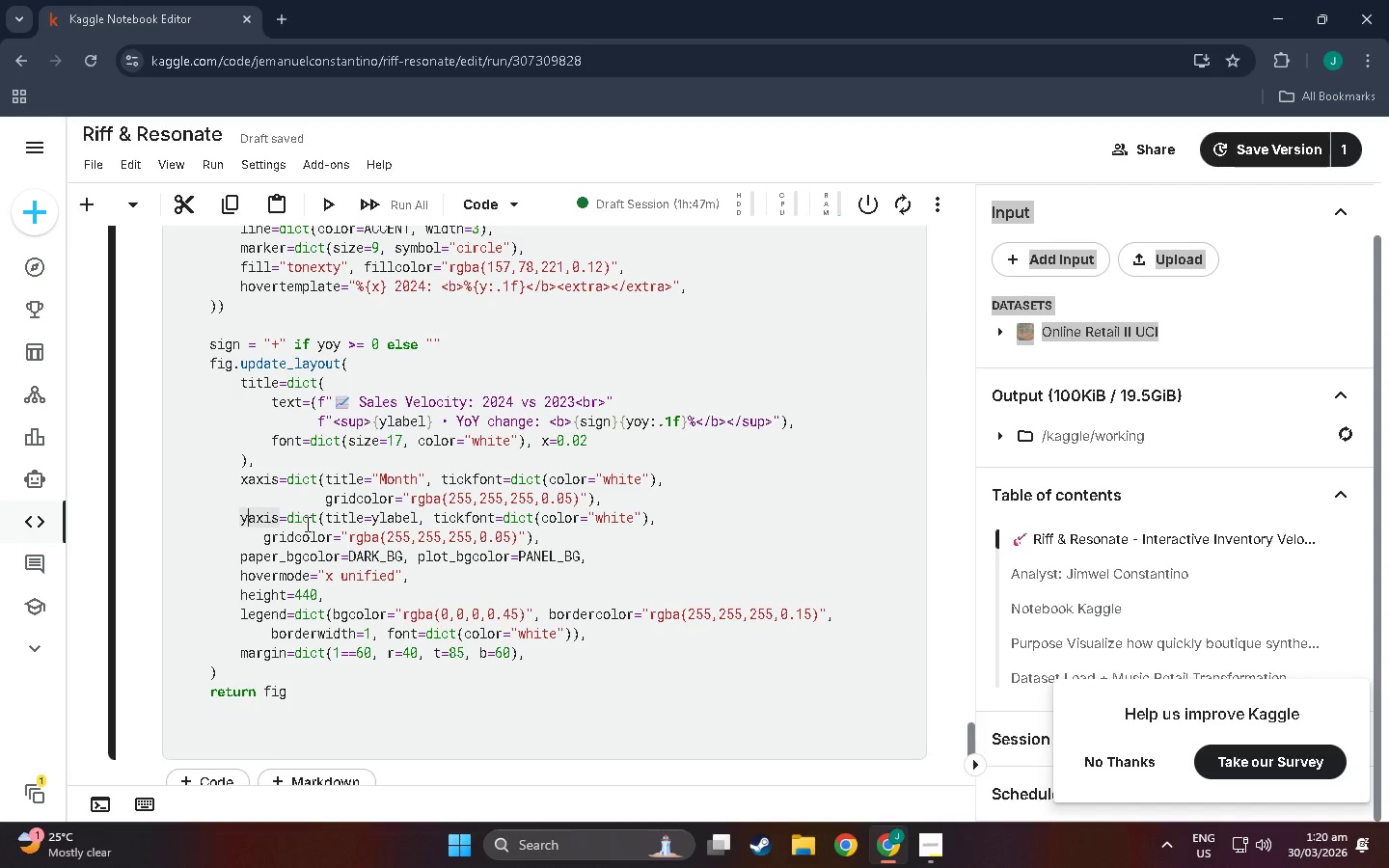 
left_click([325, 524])
 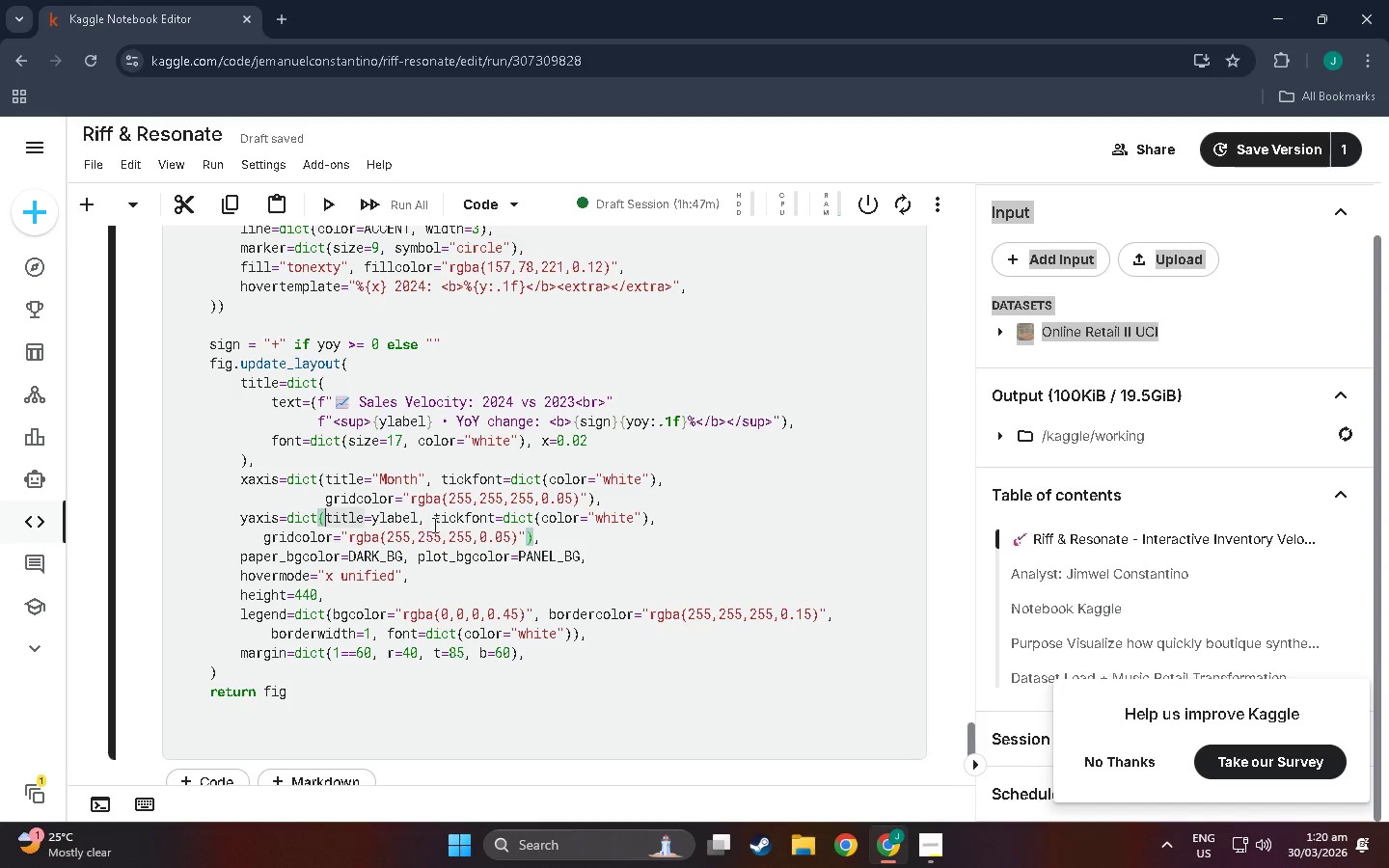 
double_click([516, 525])
 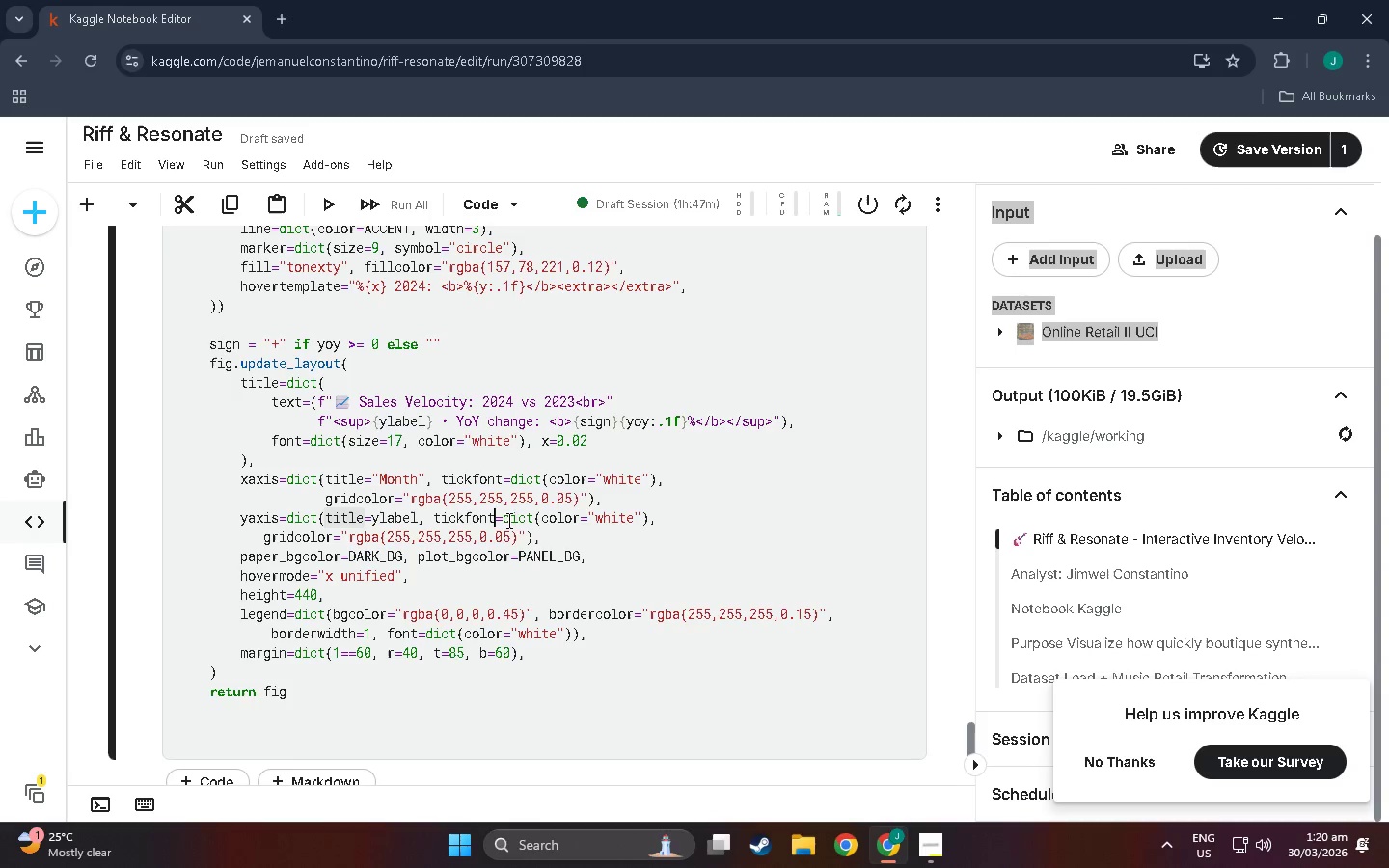 
triple_click([514, 520])
 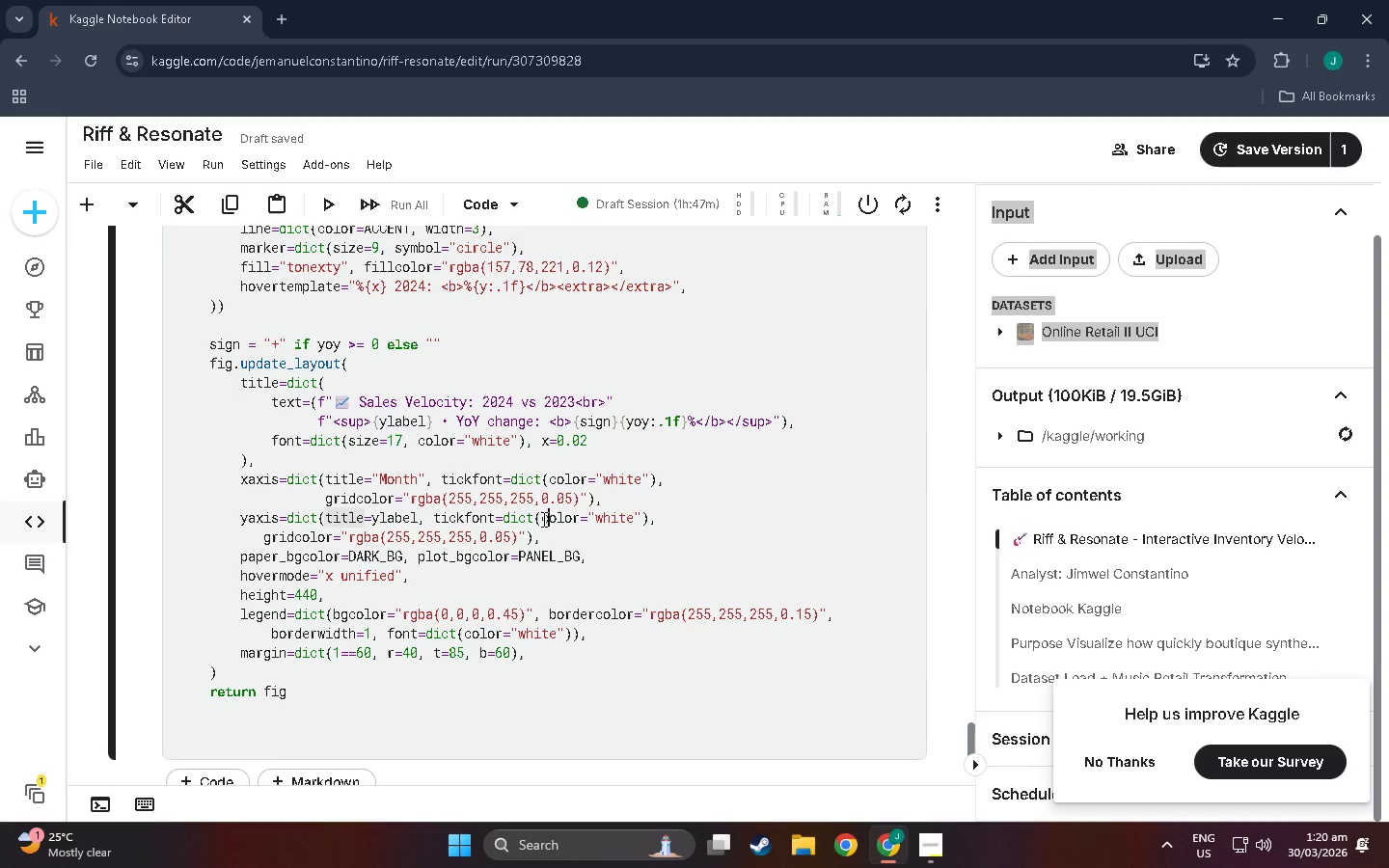 
double_click([541, 520])
 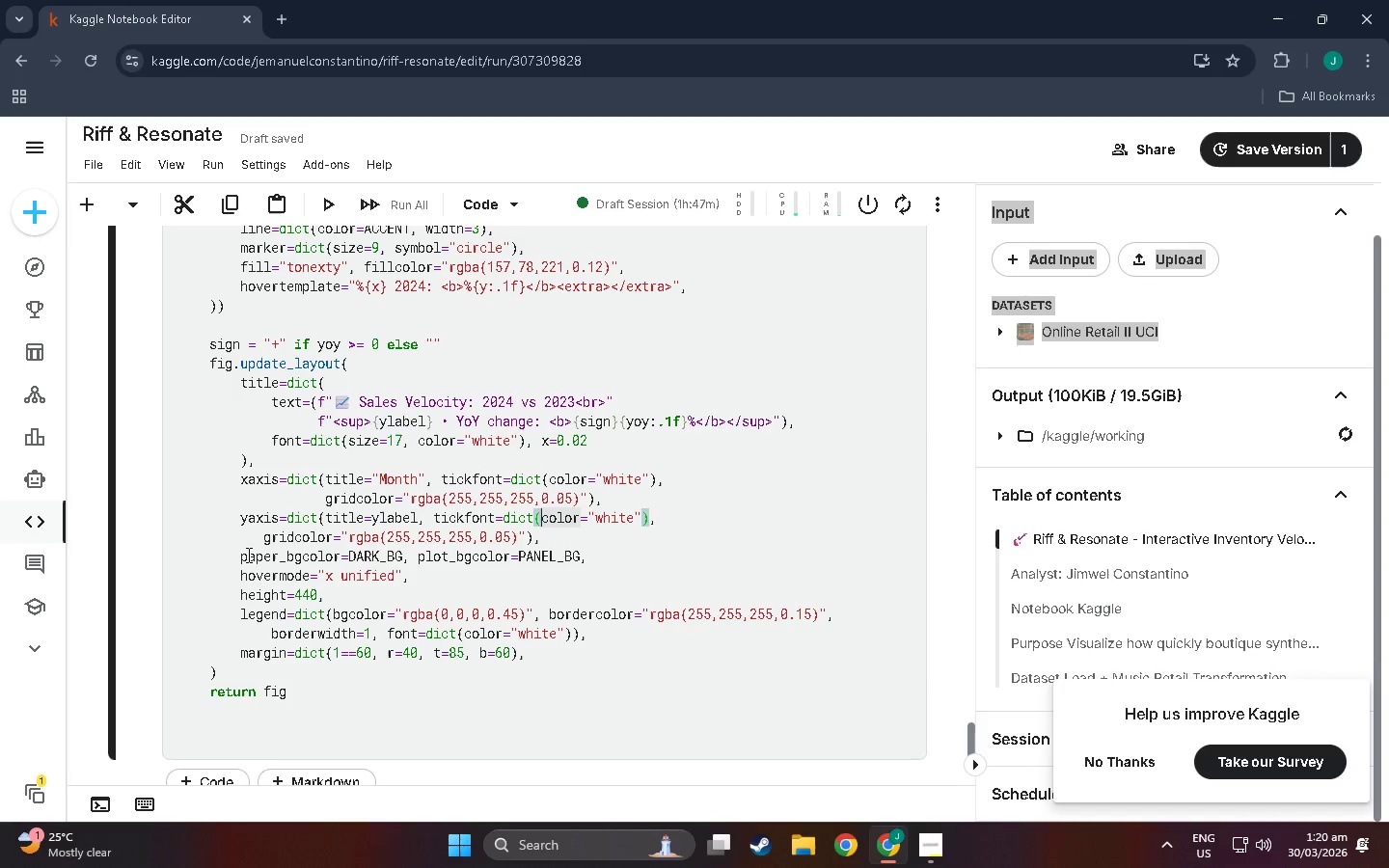 
left_click([346, 538])
 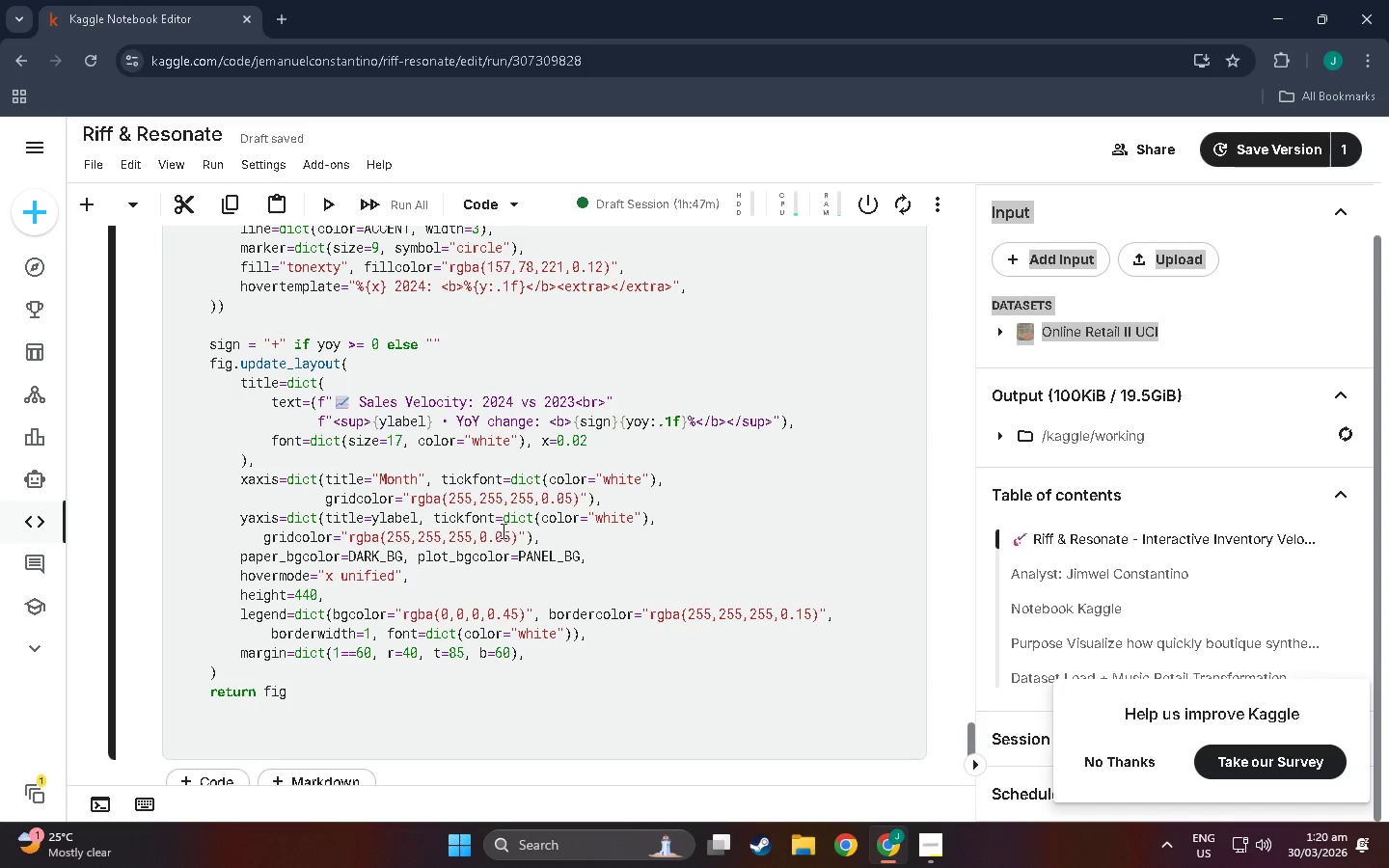 
left_click([513, 538])
 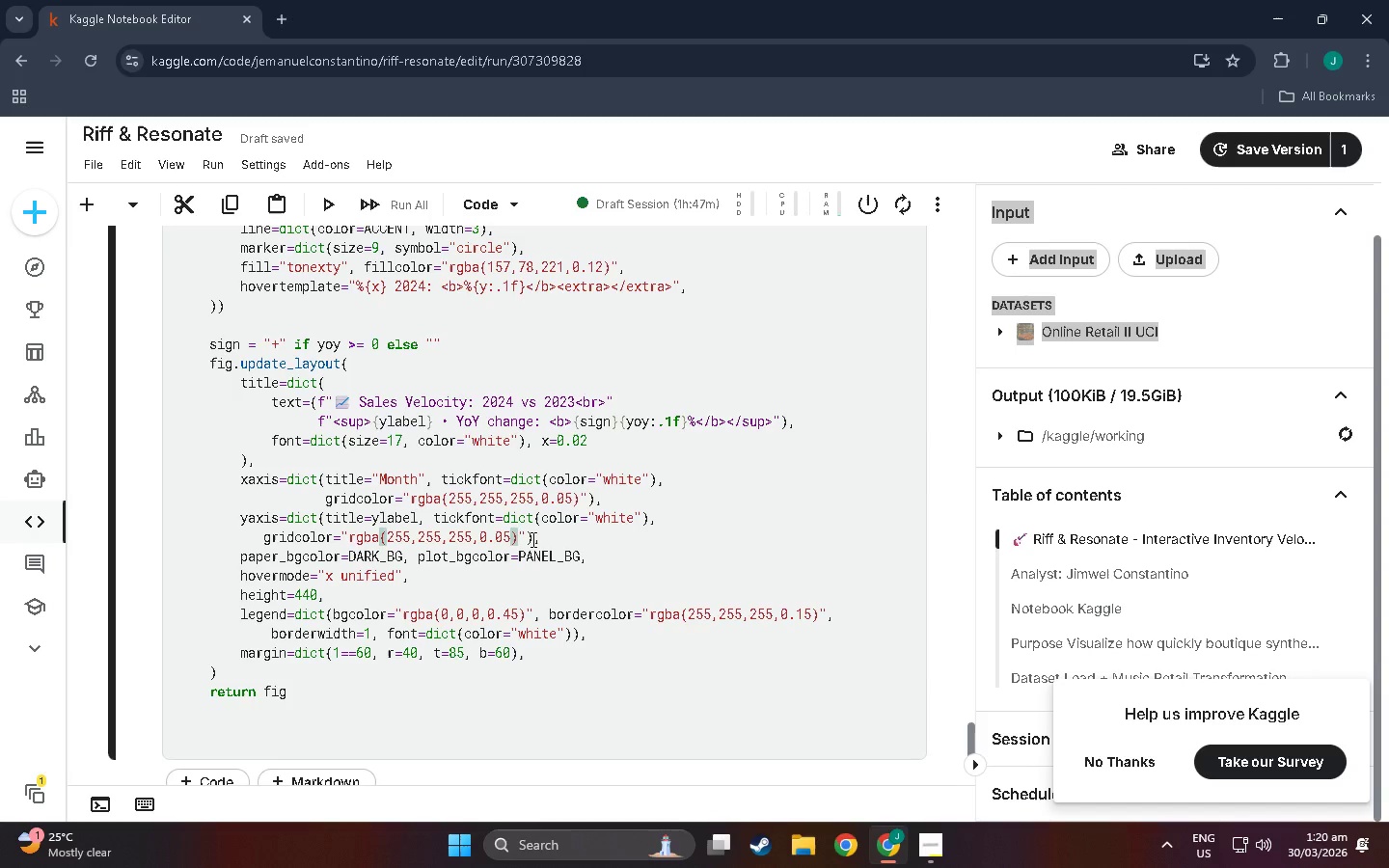 
left_click([531, 539])
 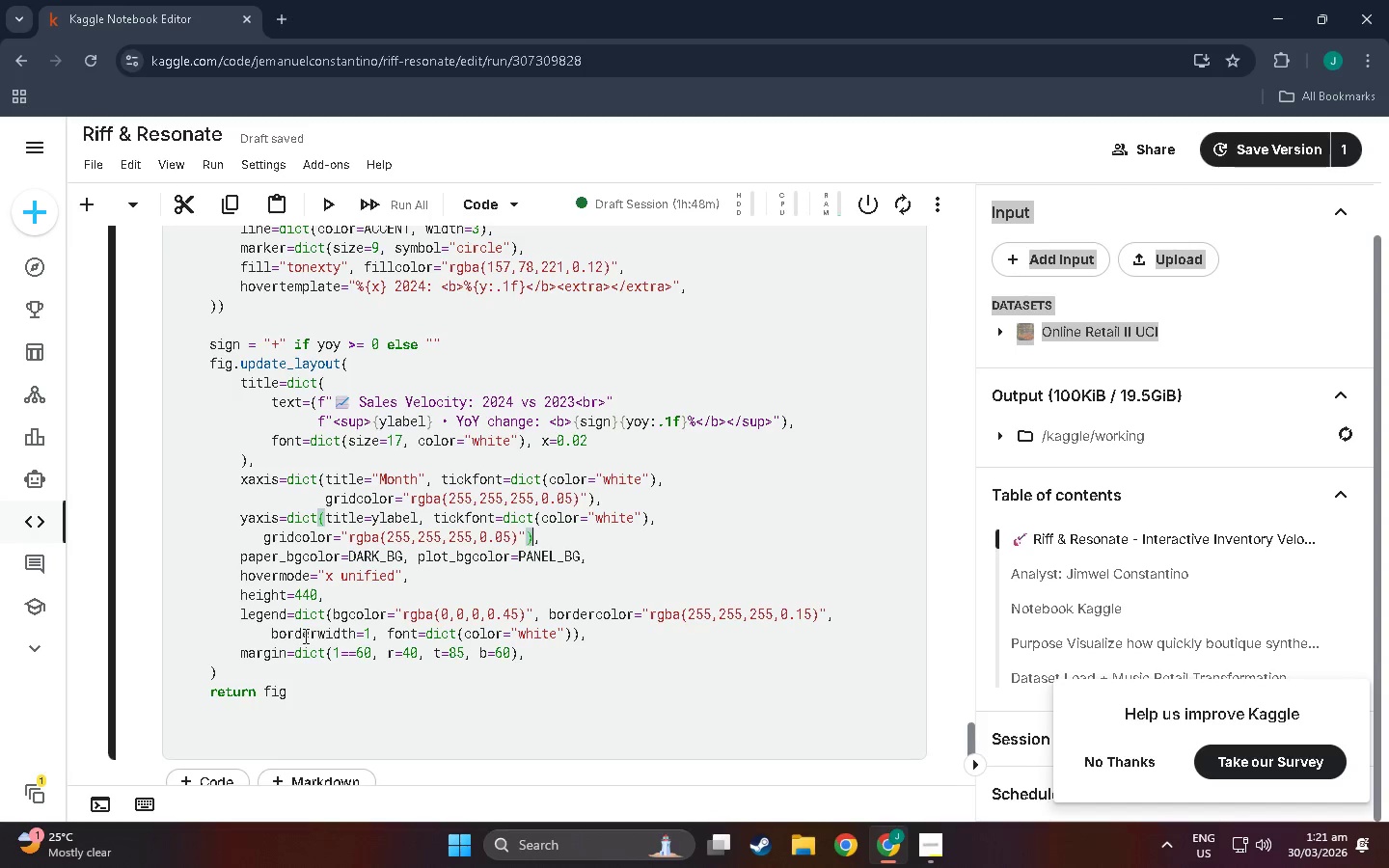 
wait(53.12)
 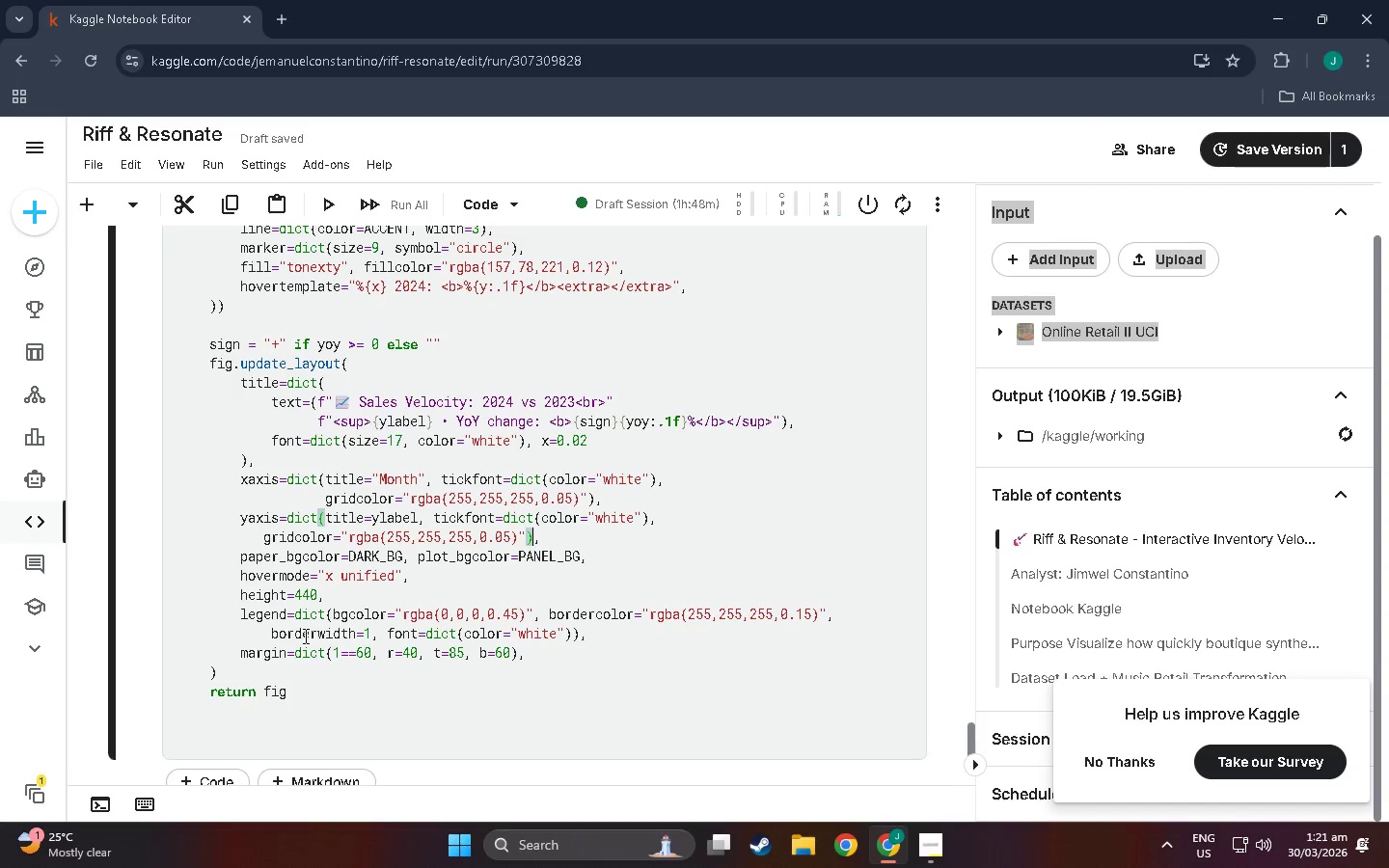 
scroll: coordinate [708, 640], scroll_direction: up, amount: 2.0
 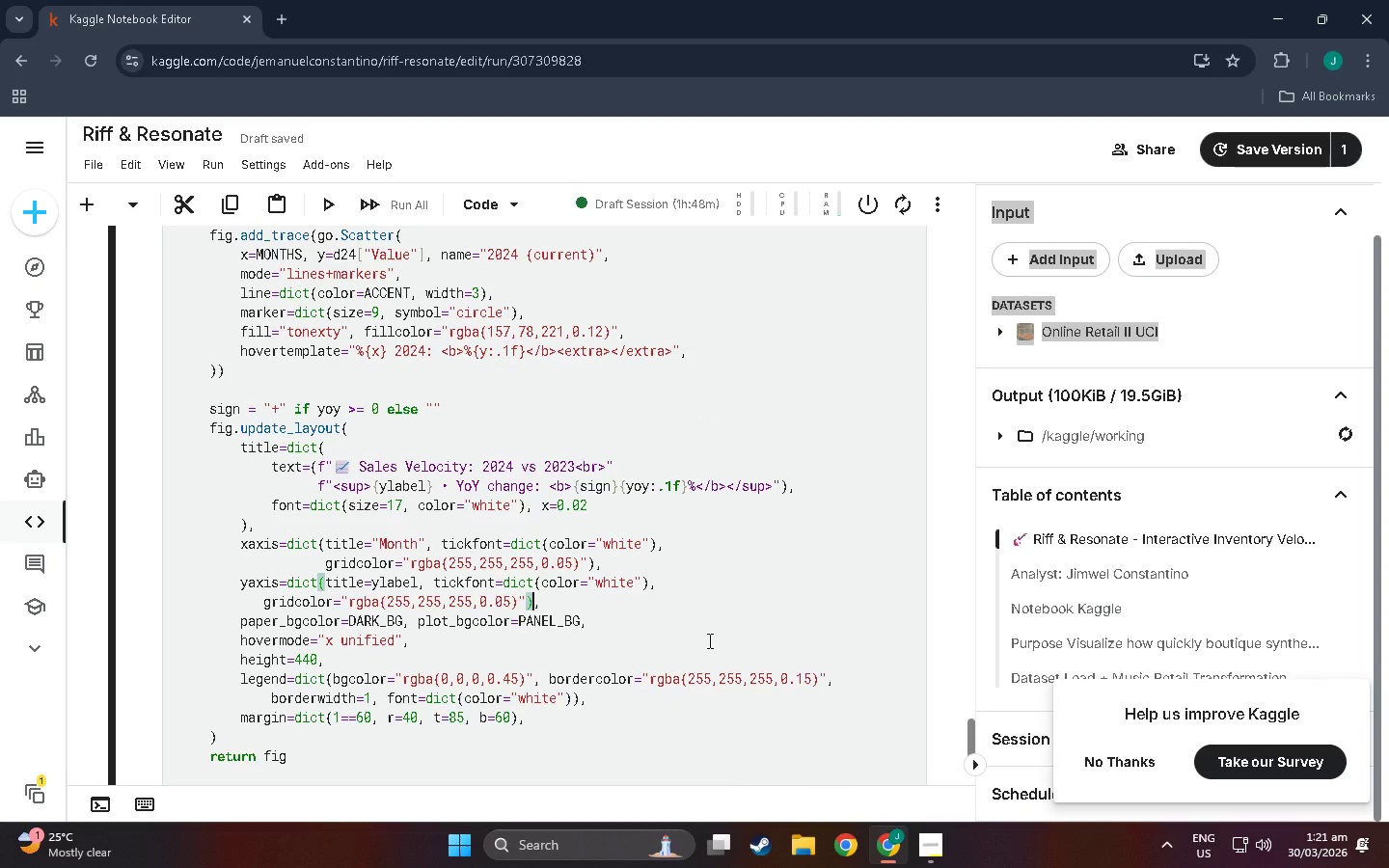 
wait(6.09)
 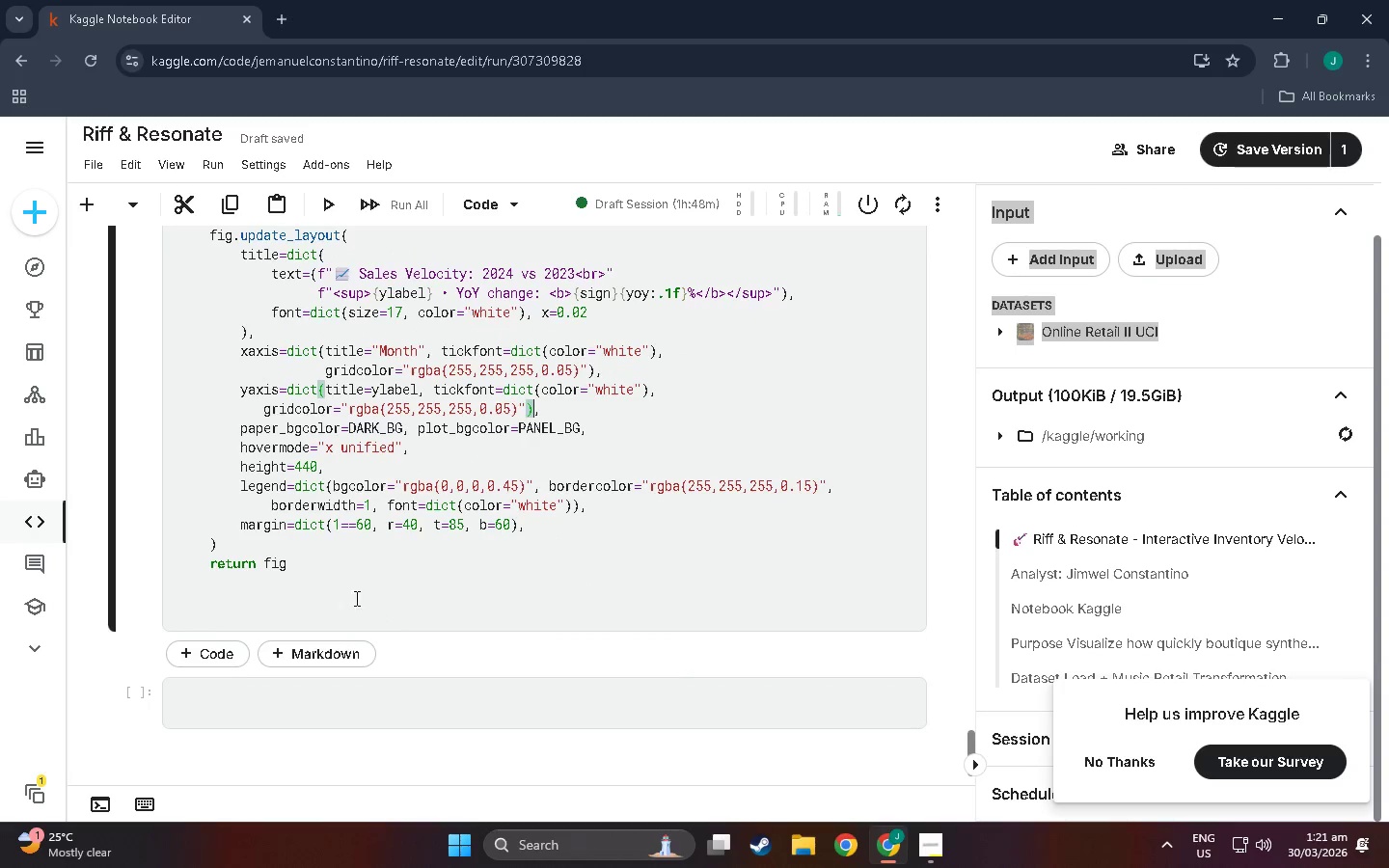 
left_click([327, 554])
 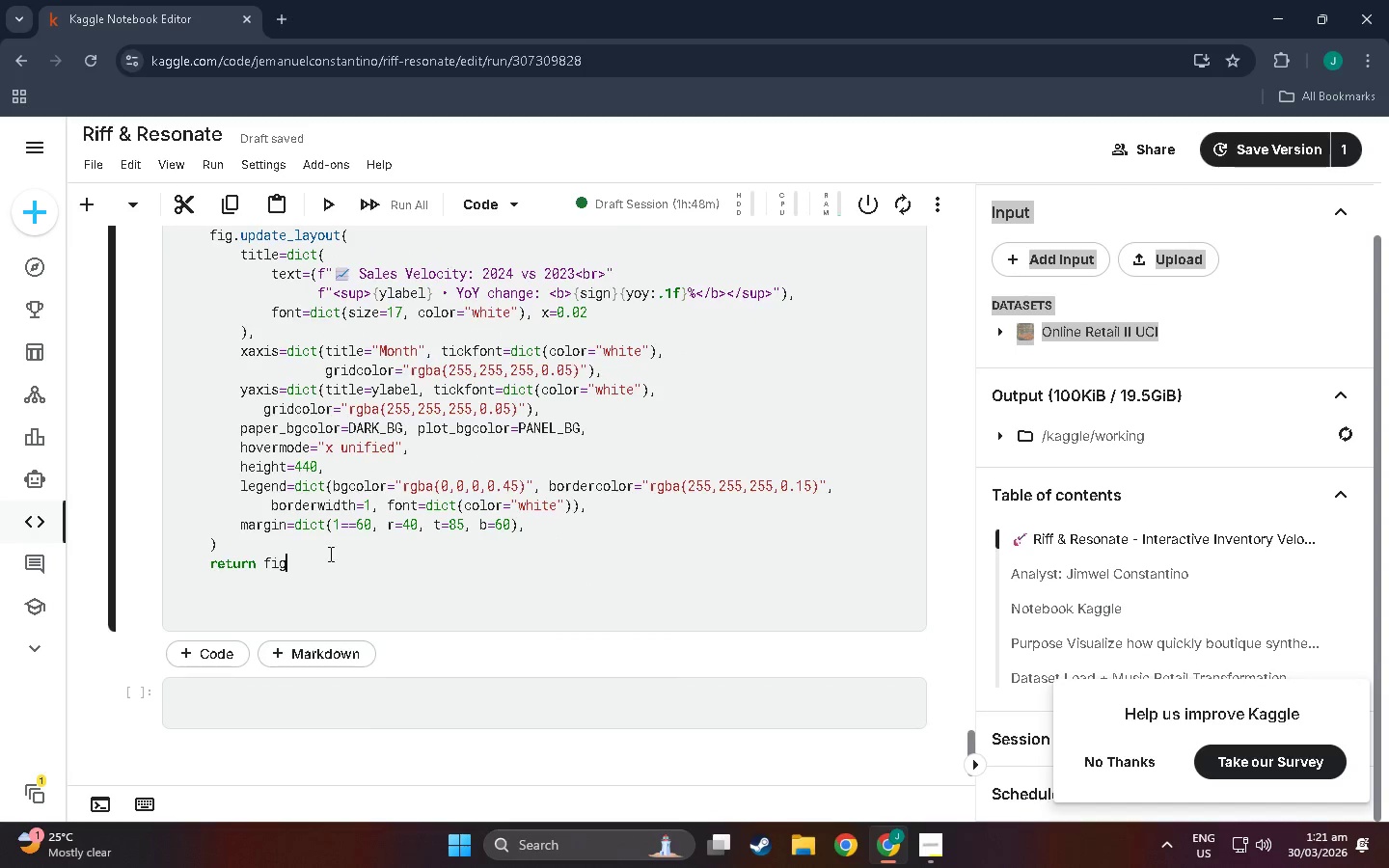 
scroll: coordinate [545, 654], scroll_direction: down, amount: 6.0
 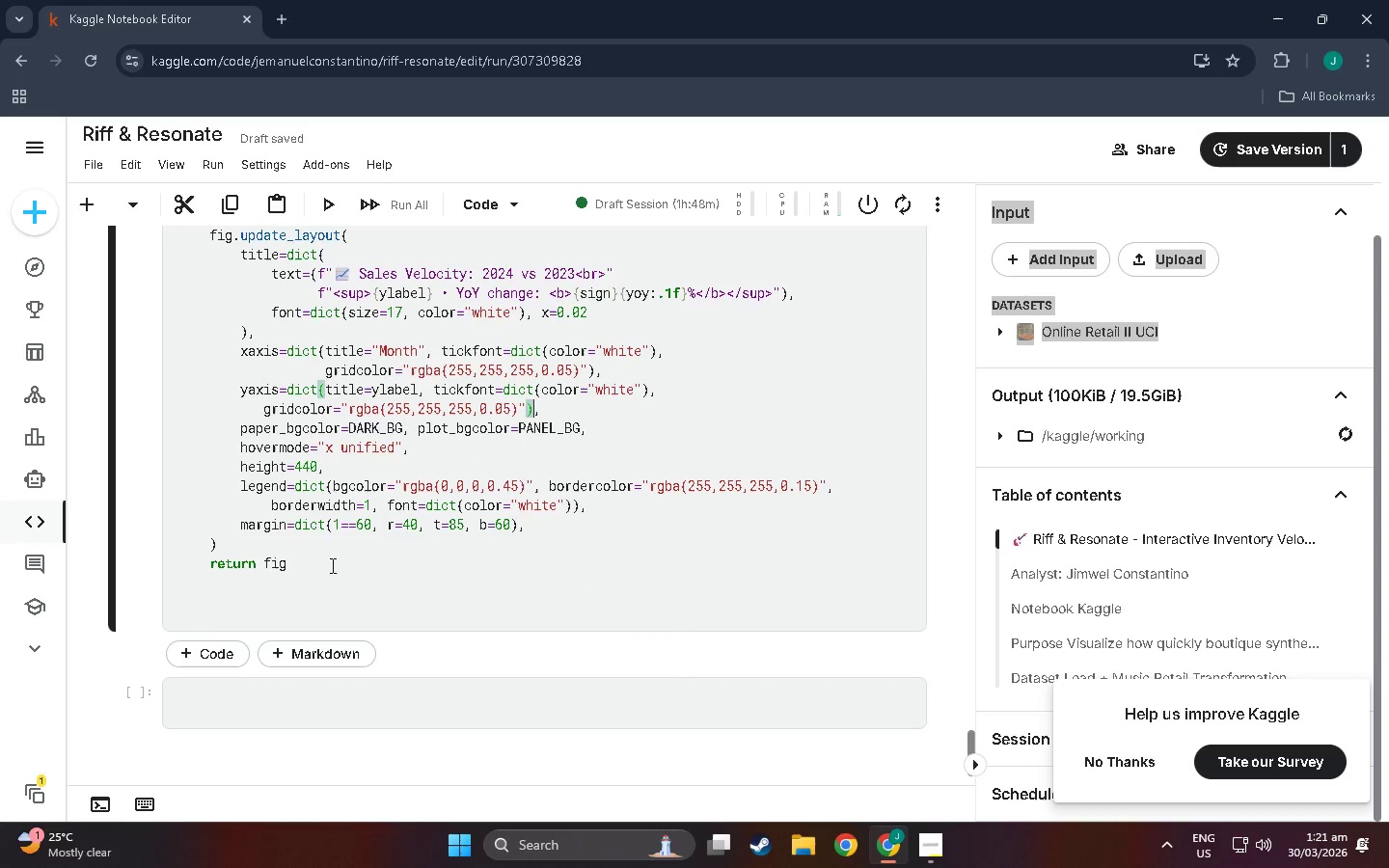 
scroll: coordinate [236, 507], scroll_direction: up, amount: 54.0
 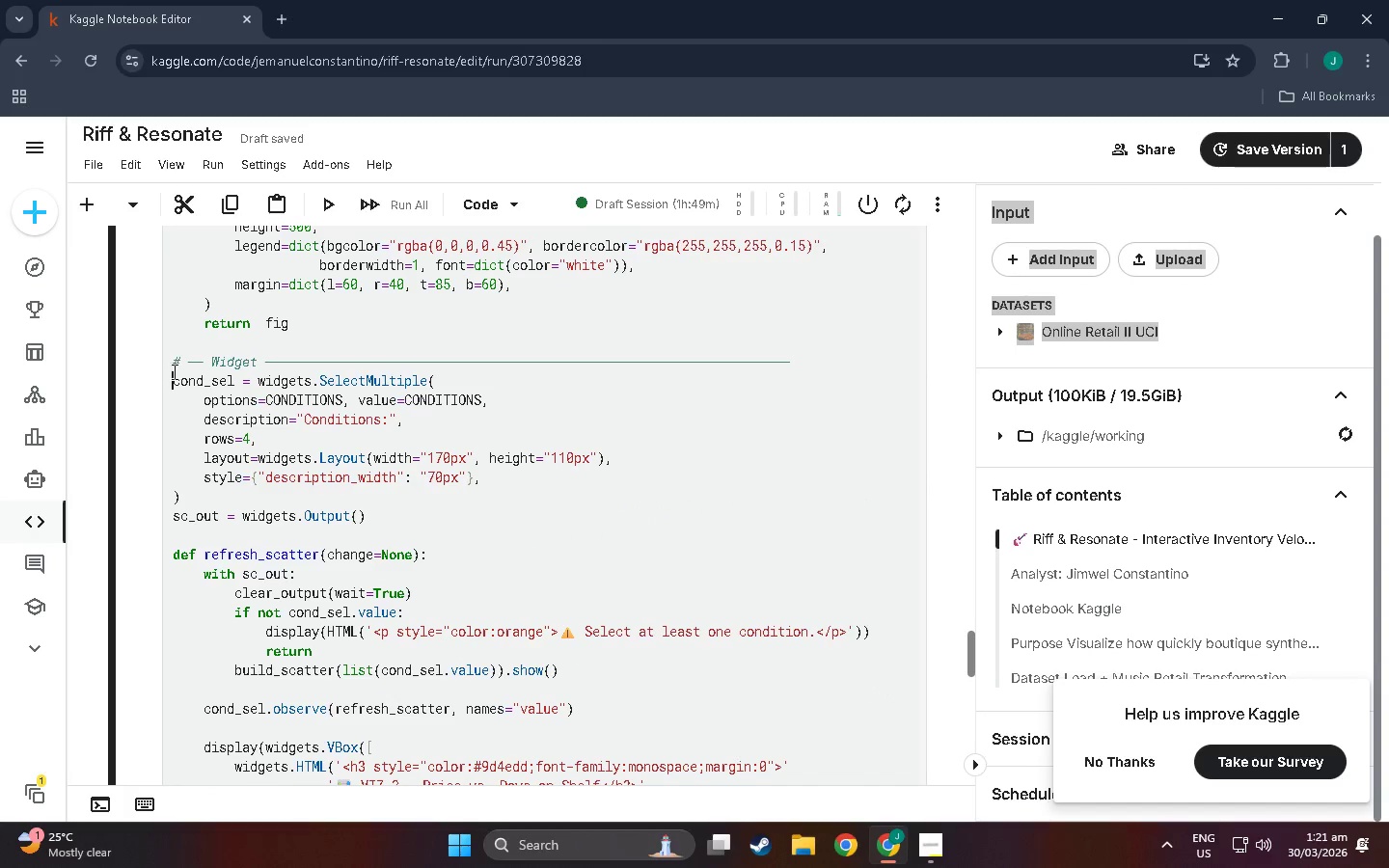 
left_click_drag(start_coordinate=[173, 359], to_coordinate=[795, 359])
 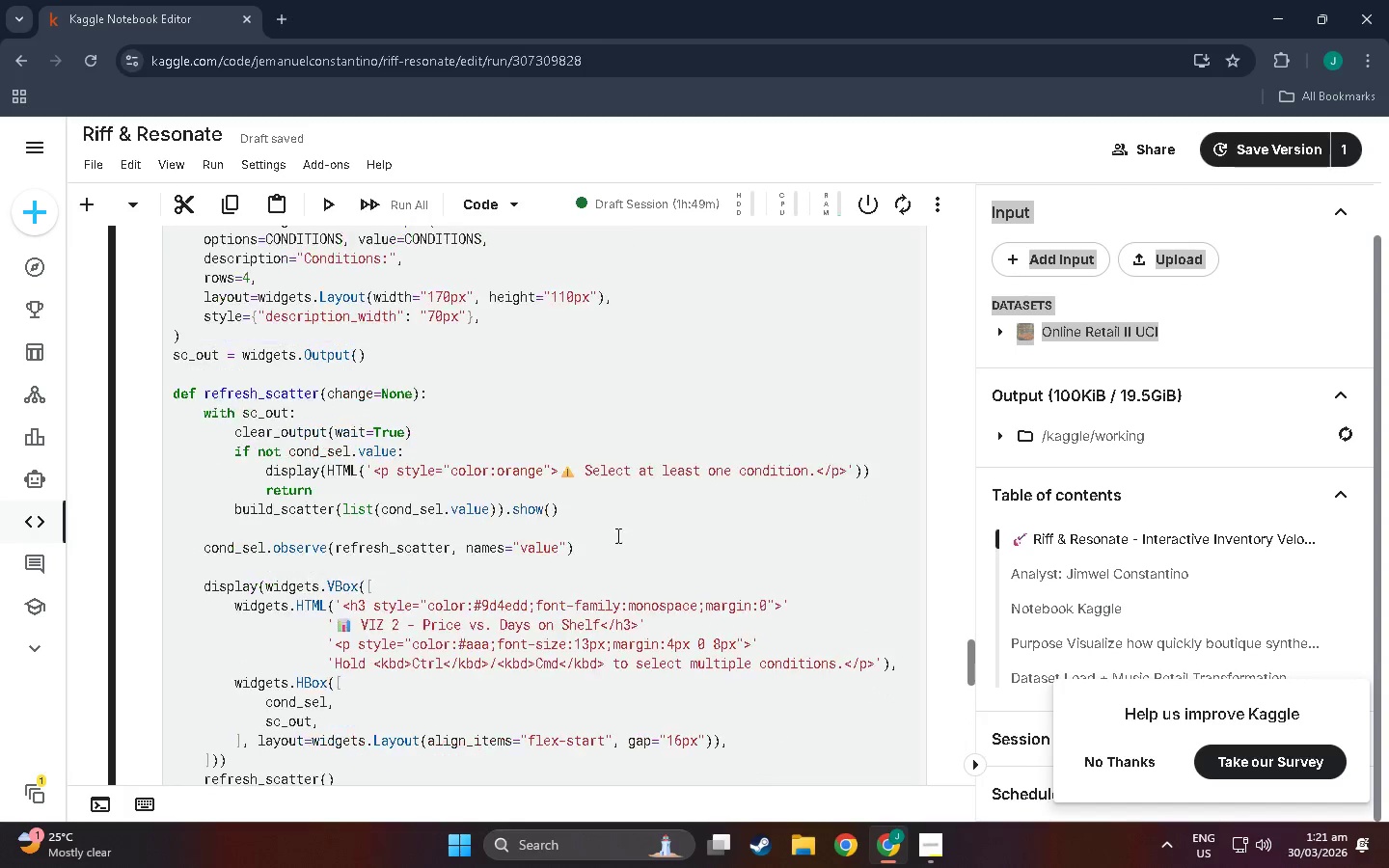 
key(Control+ControlLeft)
 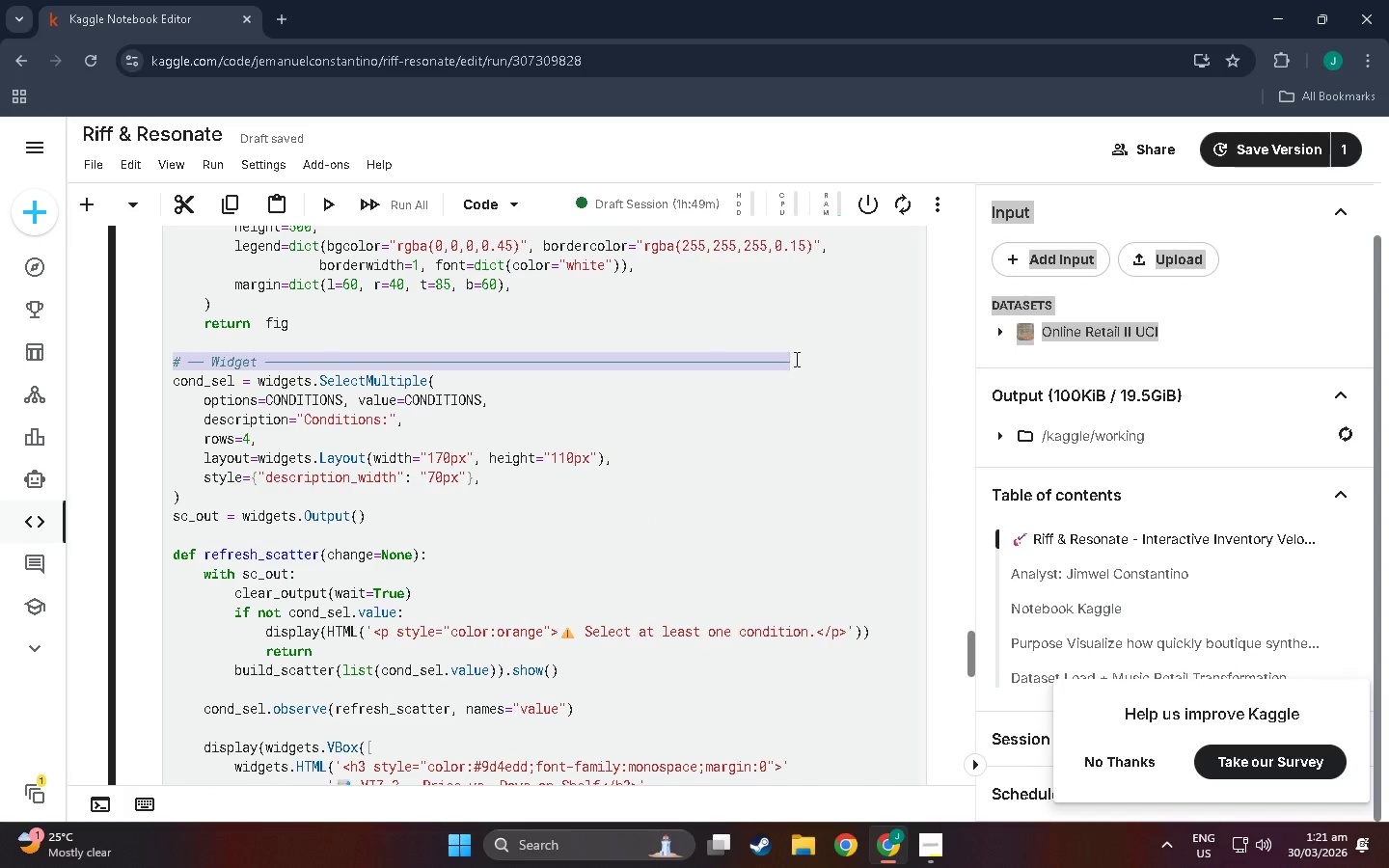 
key(Control+C)
 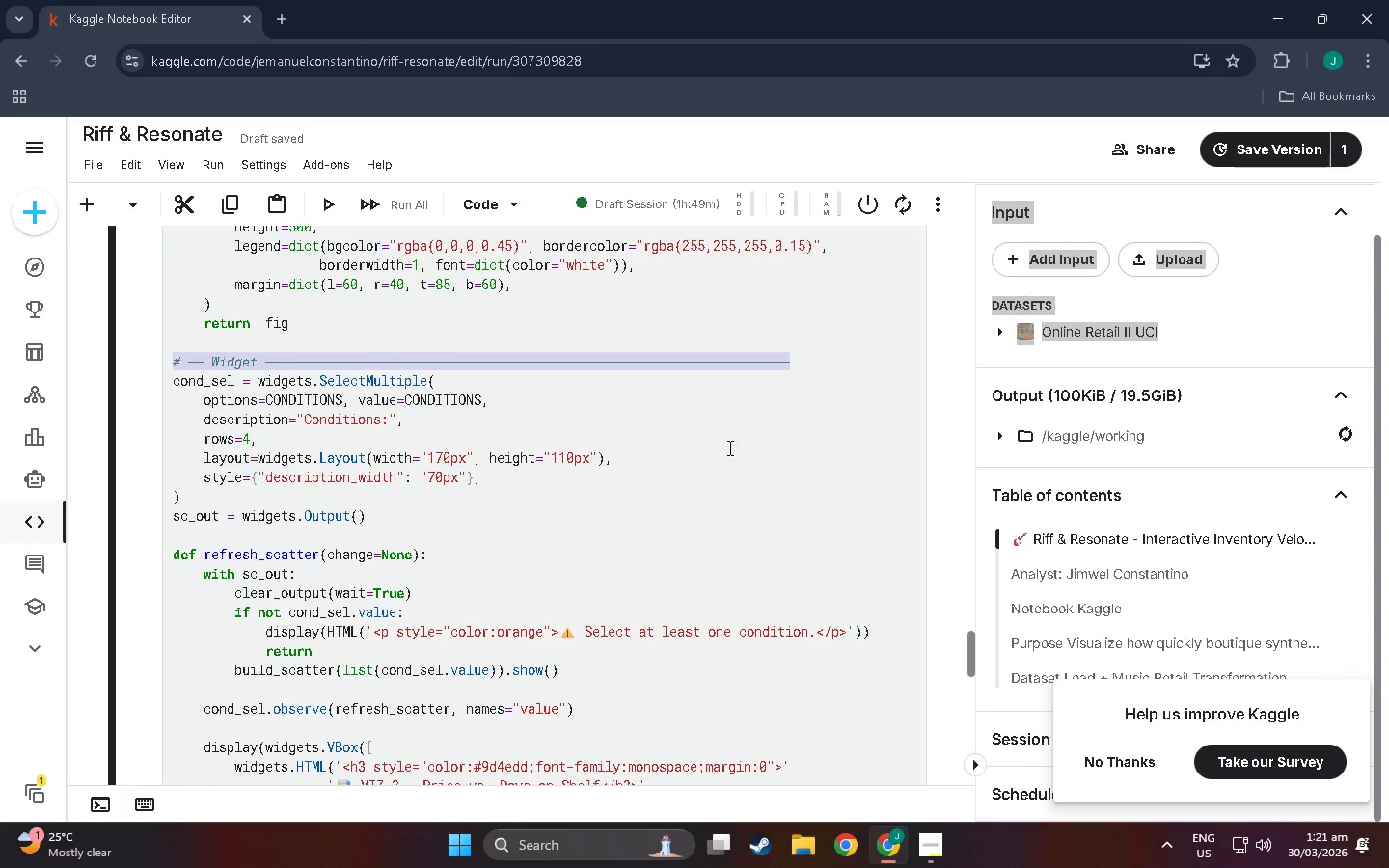 
scroll: coordinate [427, 694], scroll_direction: down, amount: 54.0
 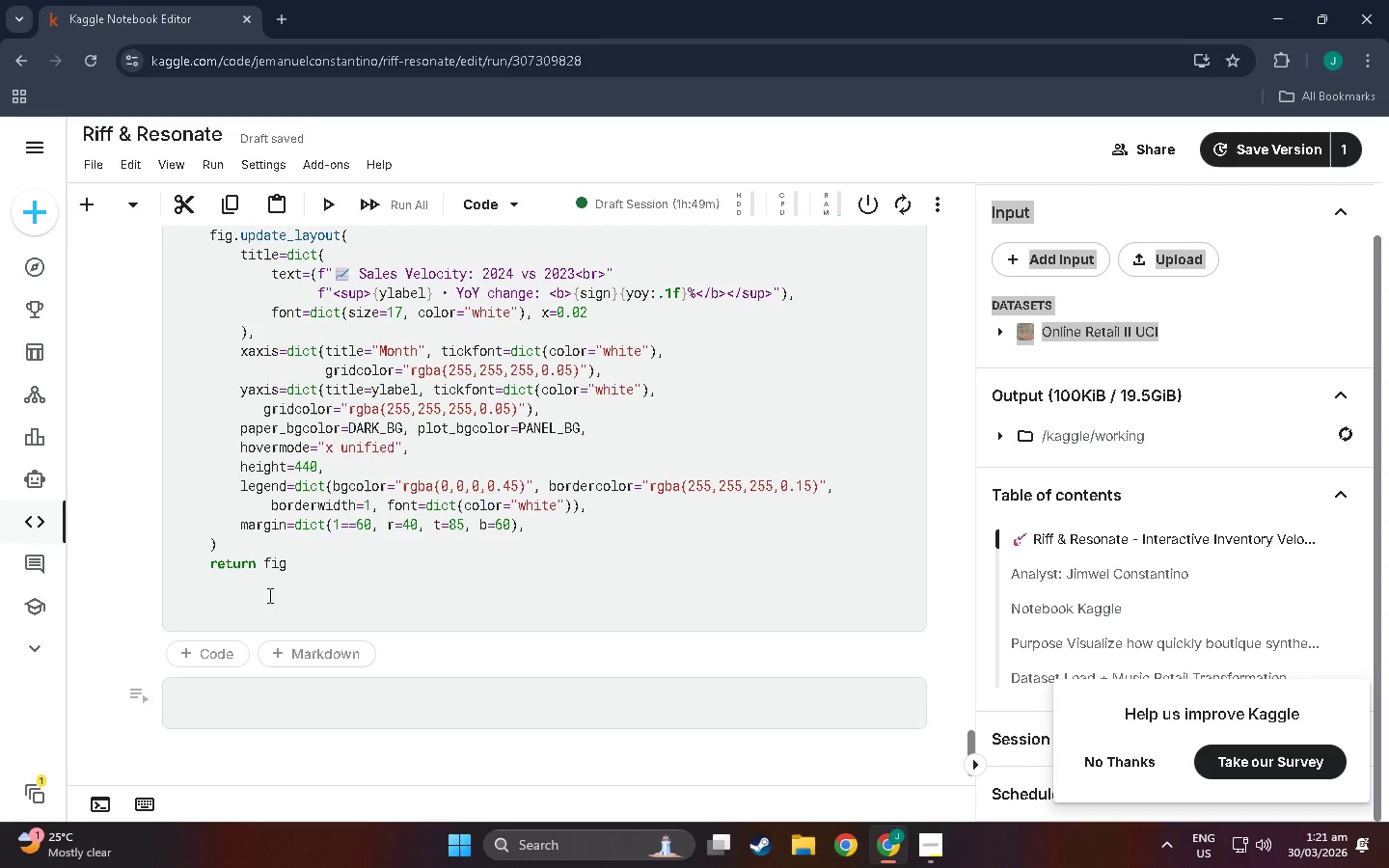 
left_click([303, 581])
 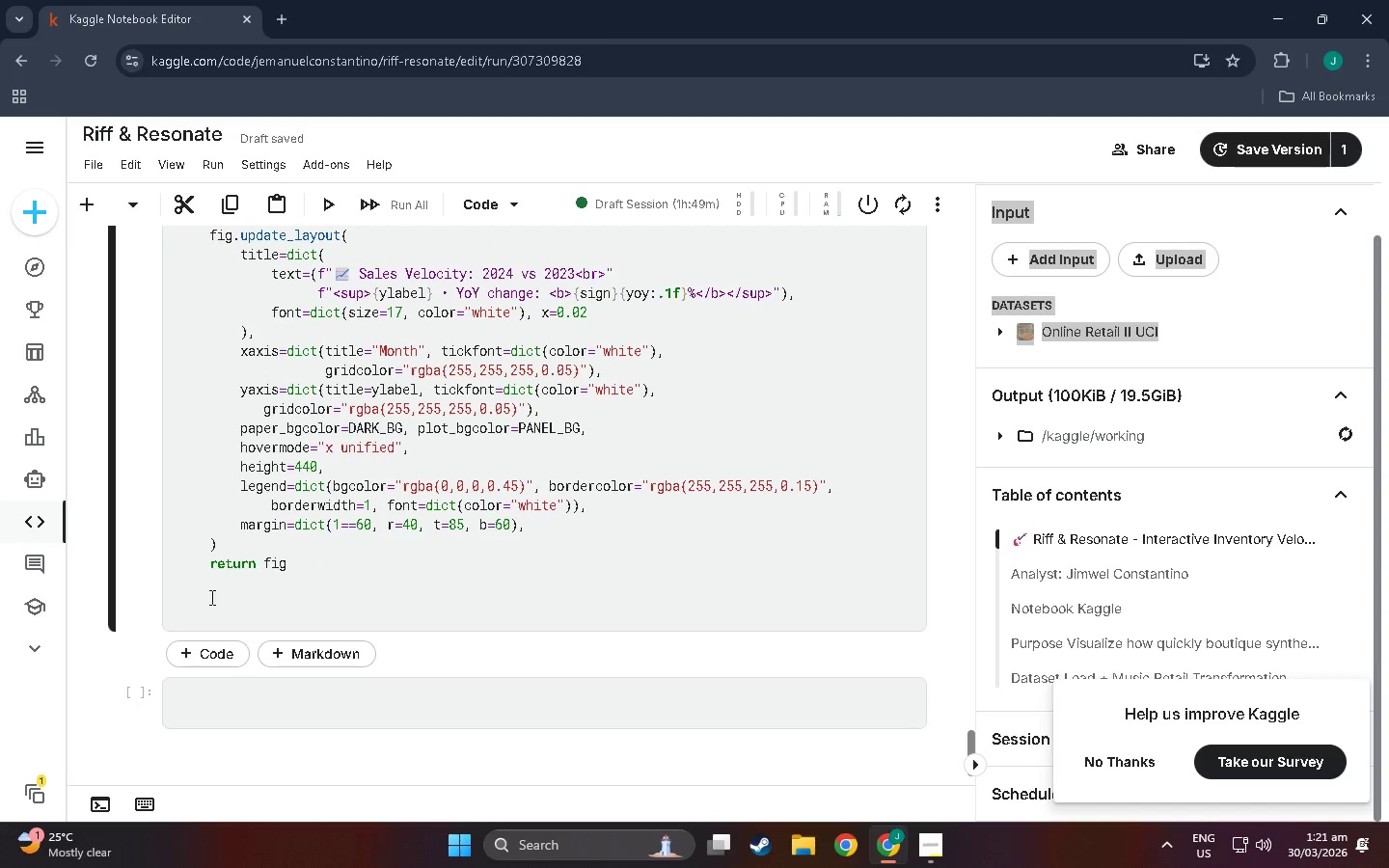 
left_click([195, 594])
 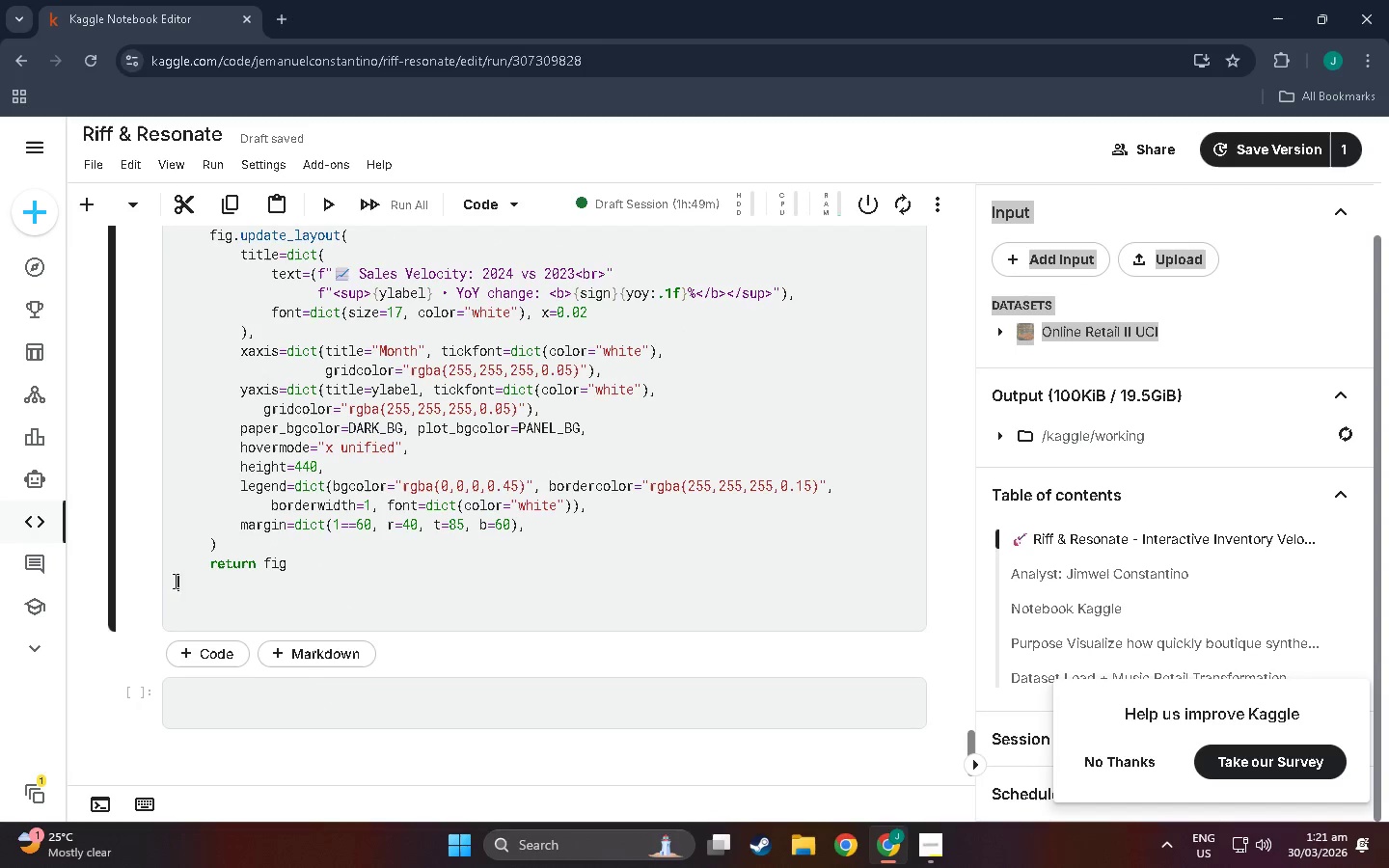 
double_click([165, 604])
 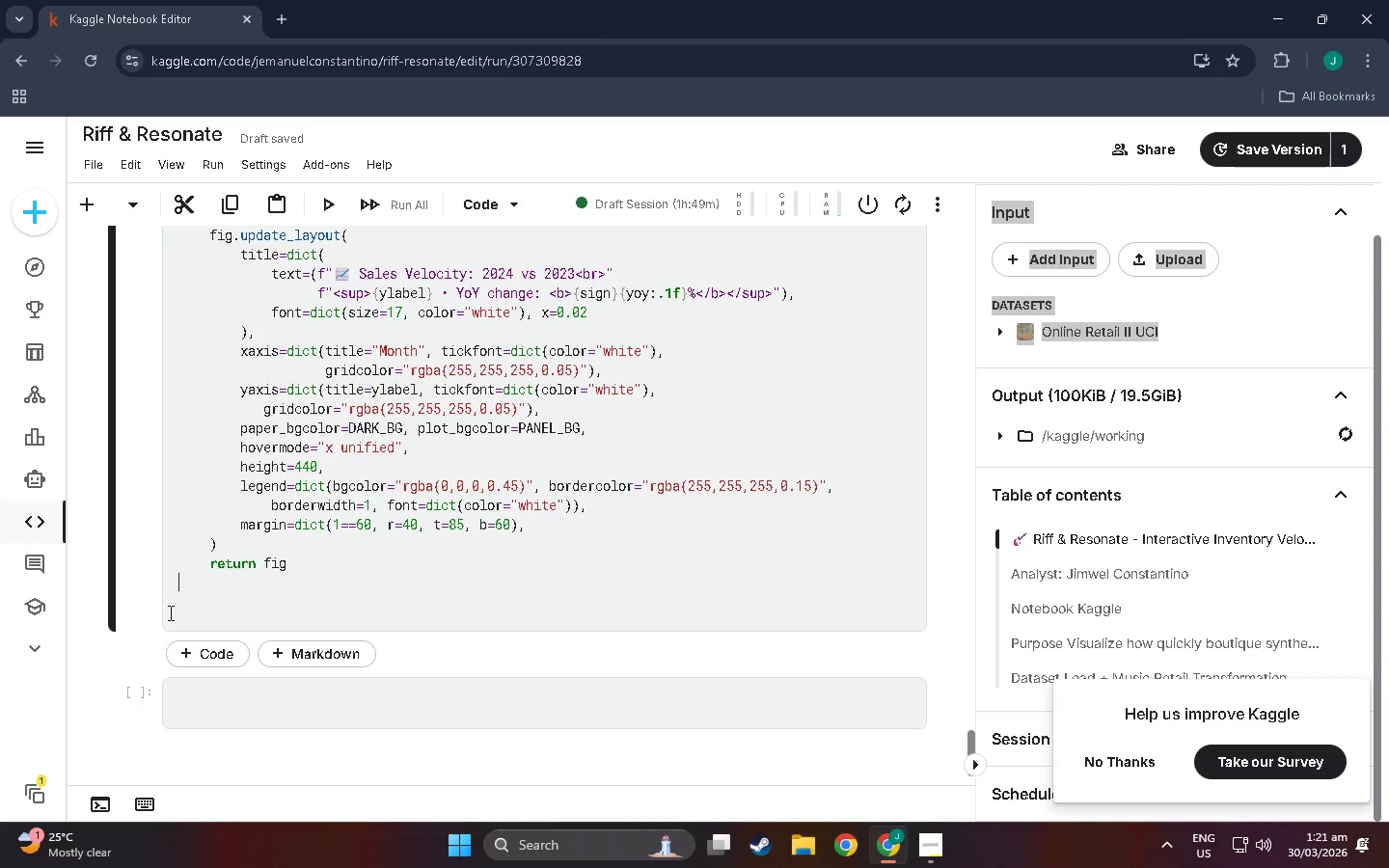 
triple_click([169, 612])
 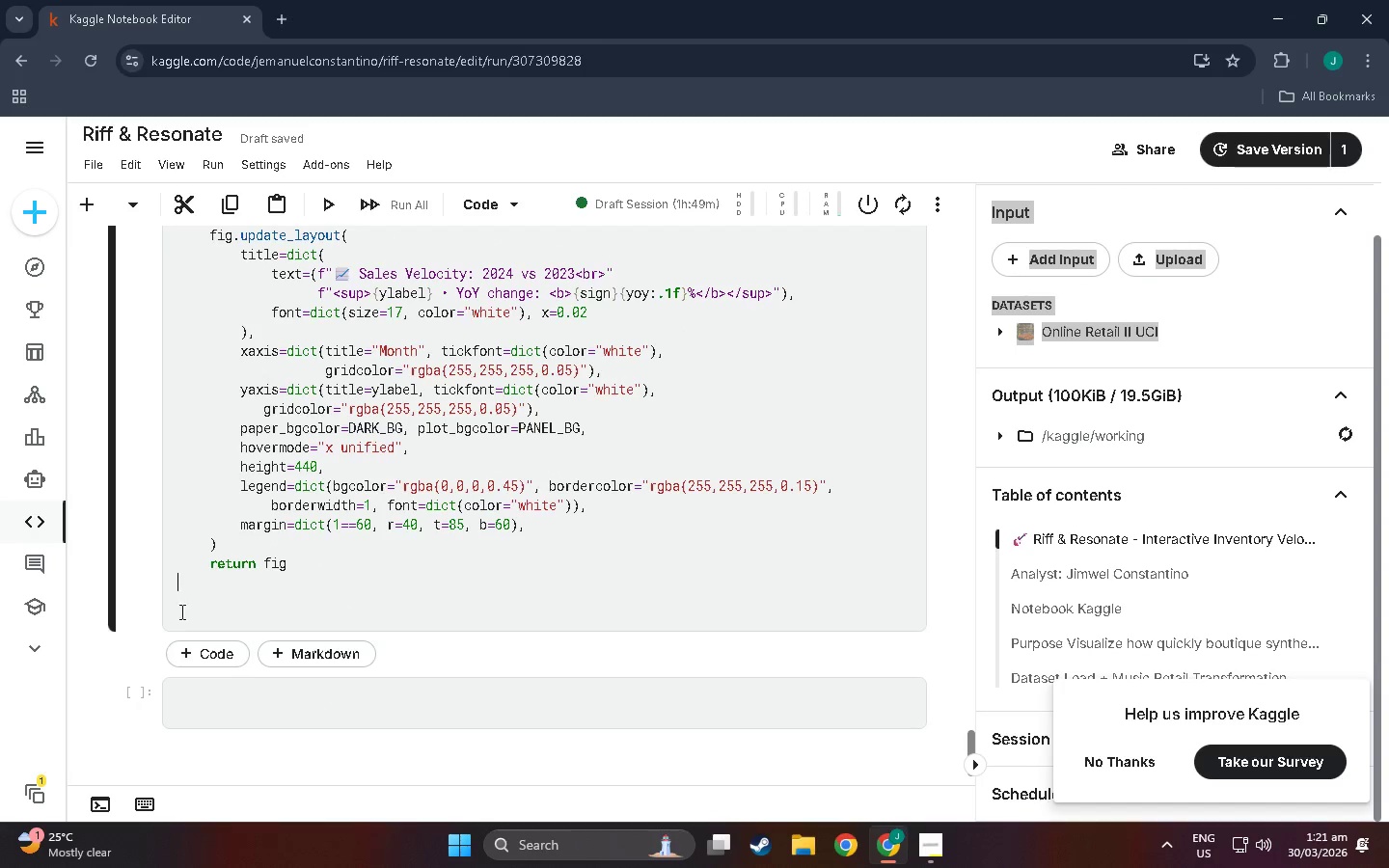 
left_click([202, 600])
 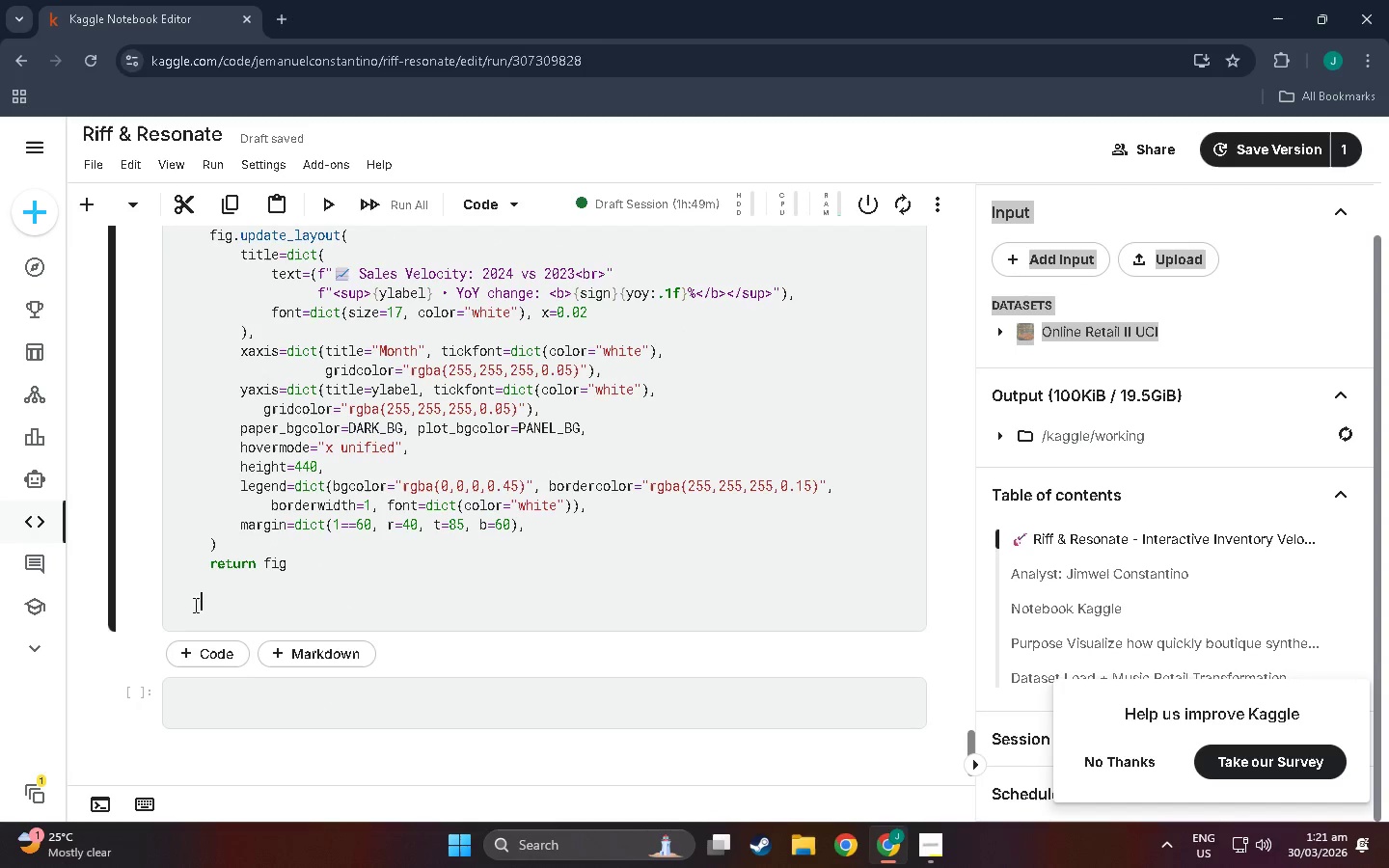 
left_click_drag(start_coordinate=[188, 608], to_coordinate=[180, 609])
 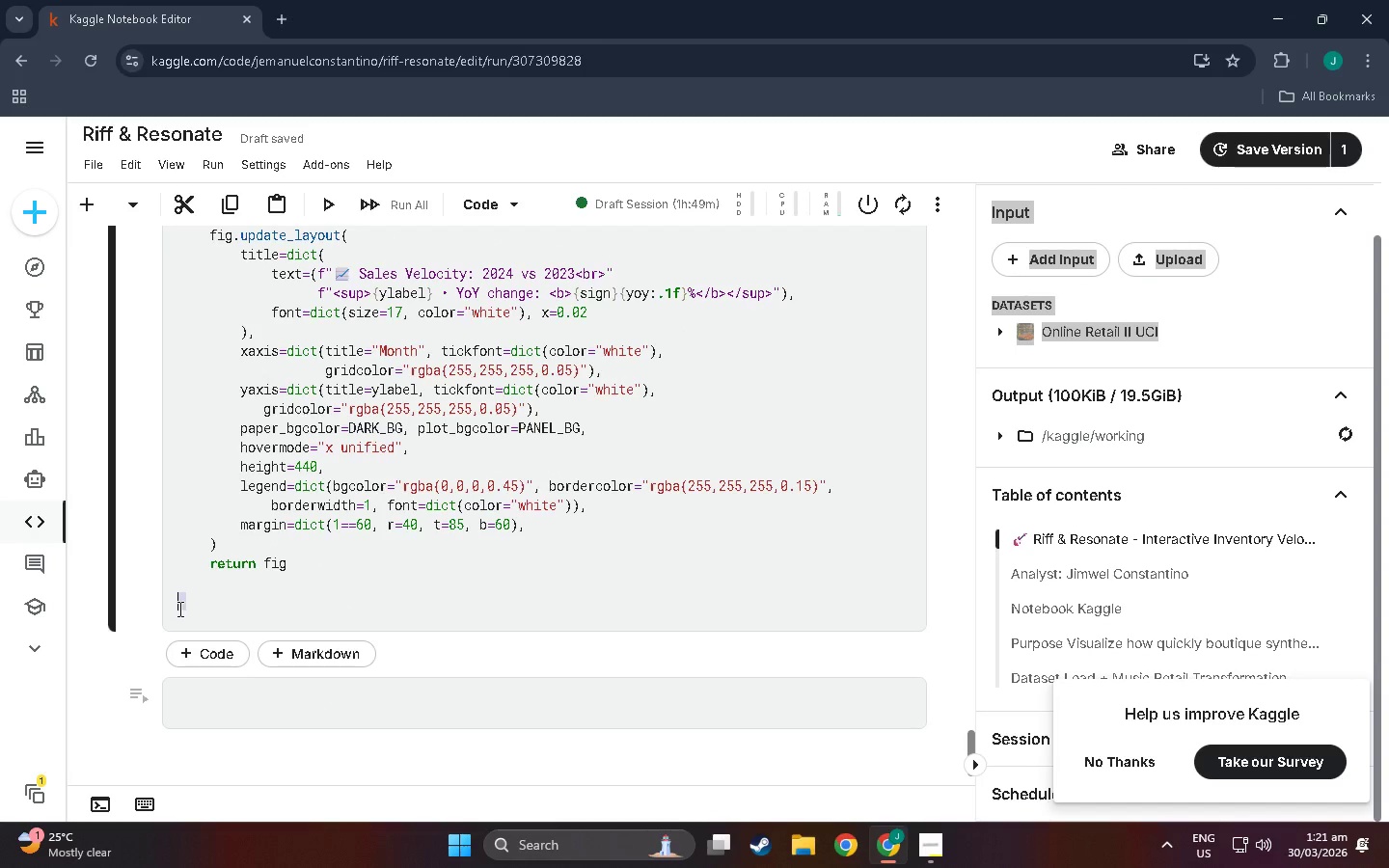 
key(Backspace)
 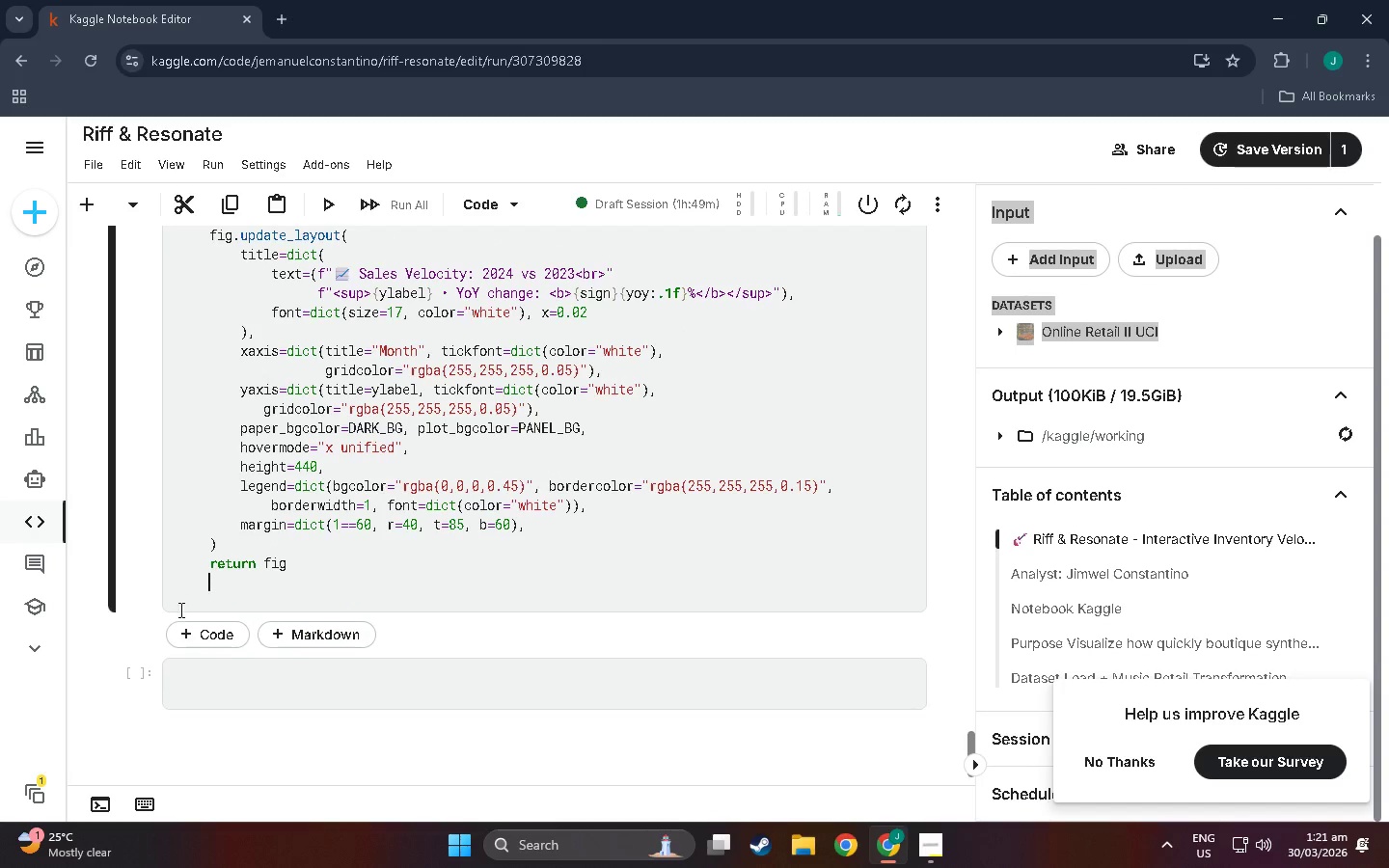 
key(Backspace)
 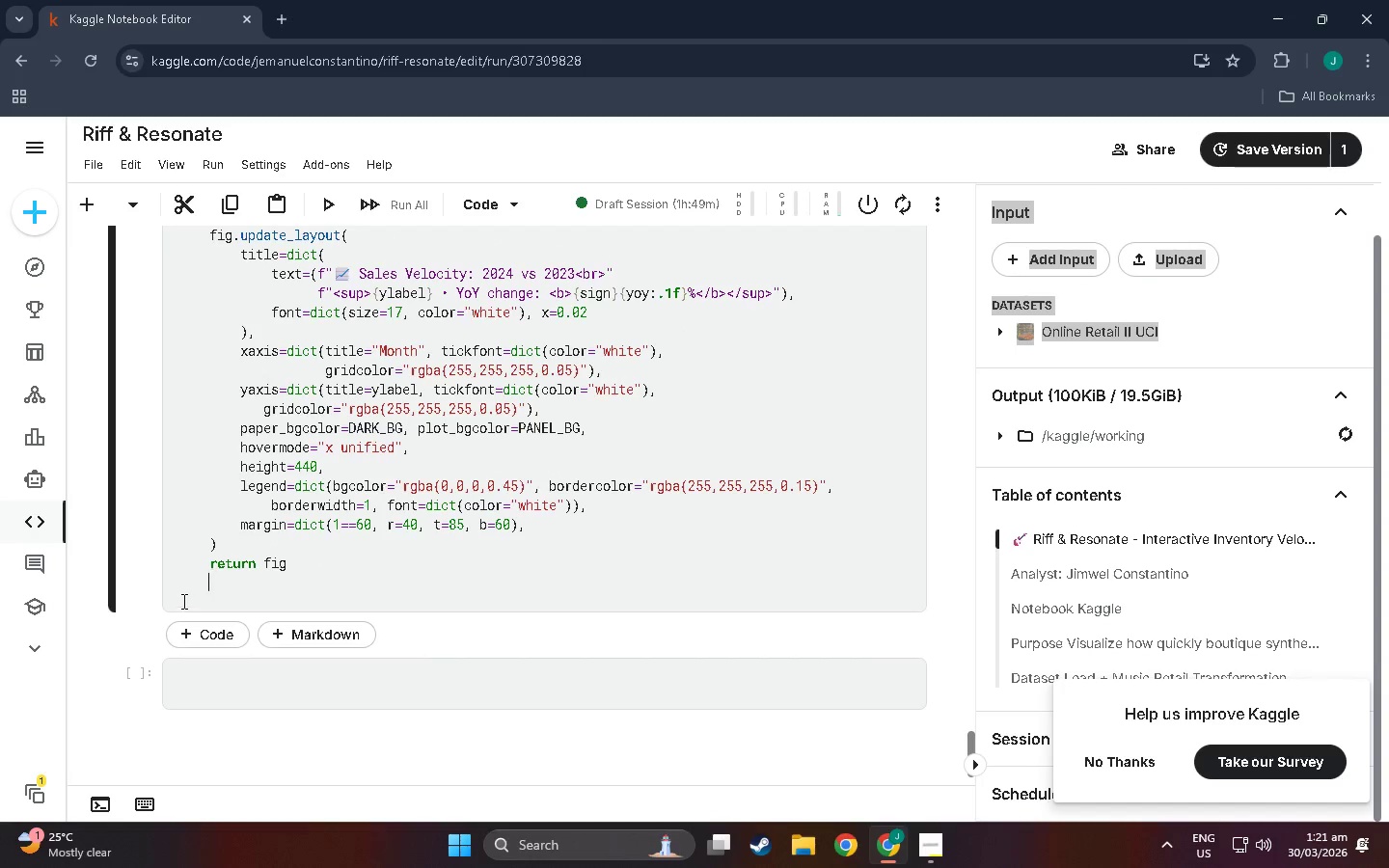 
key(Backspace)
 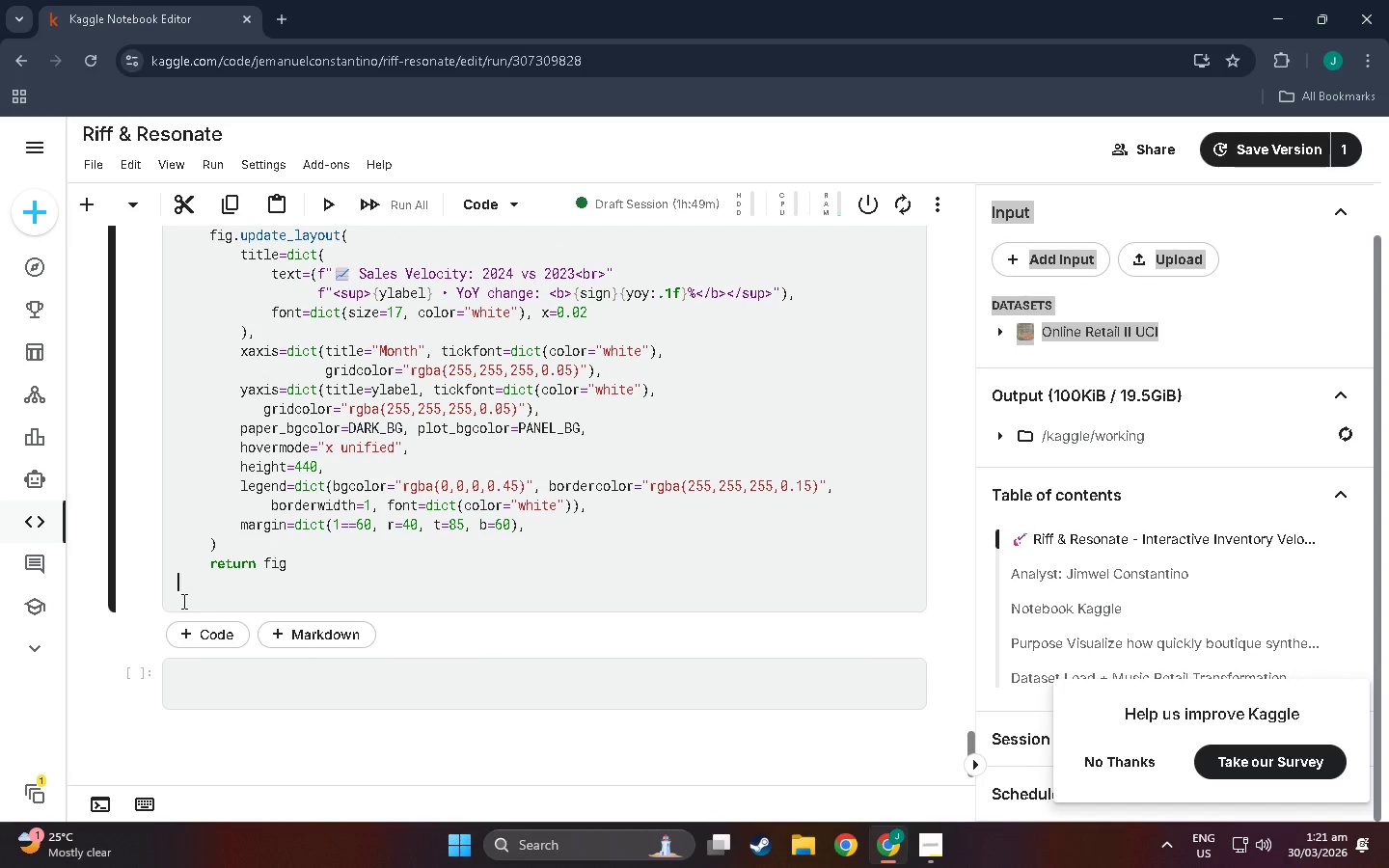 
key(Backspace)
 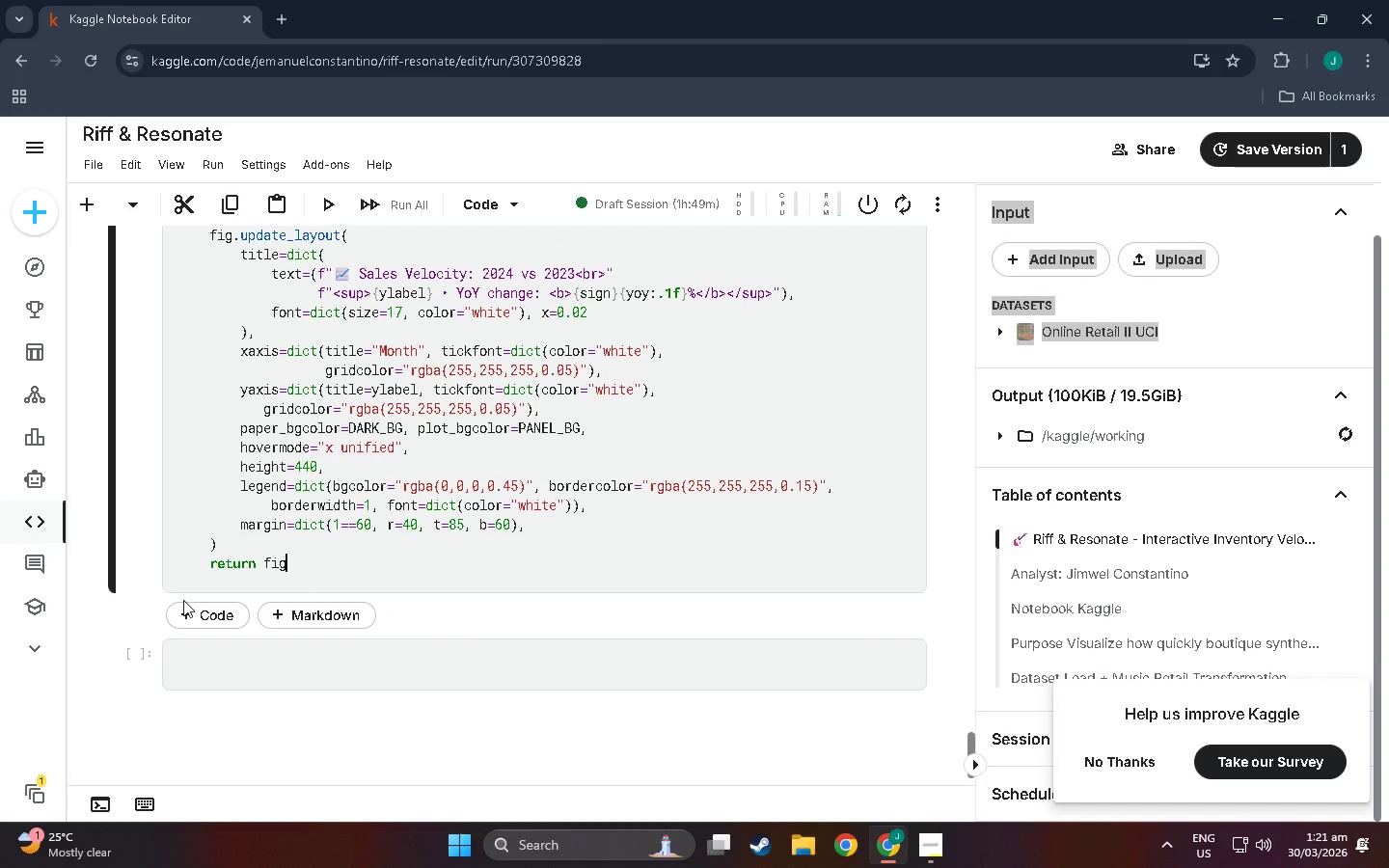 
key(Enter)
 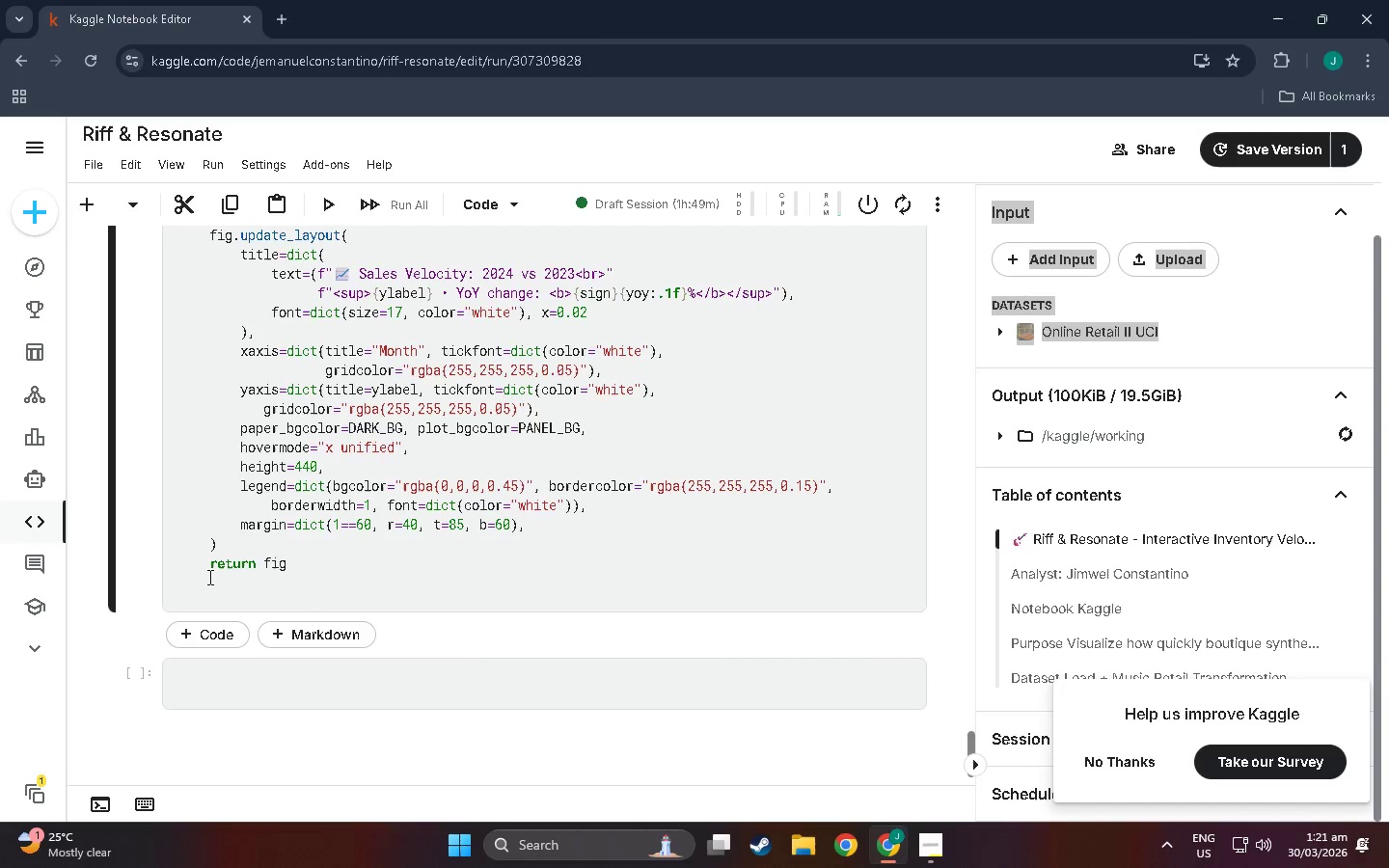 
key(Enter)
 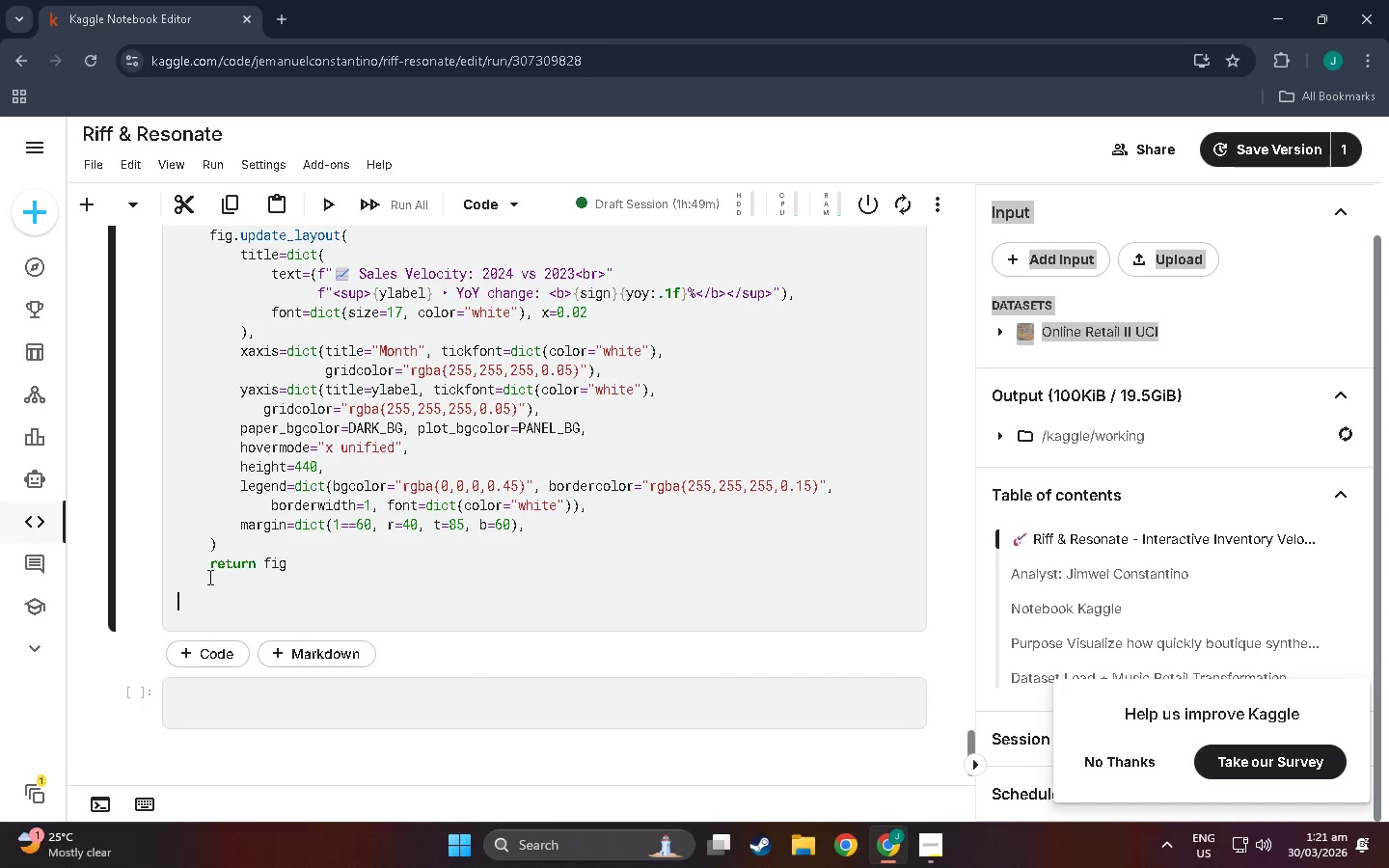 
key(Control+V)
 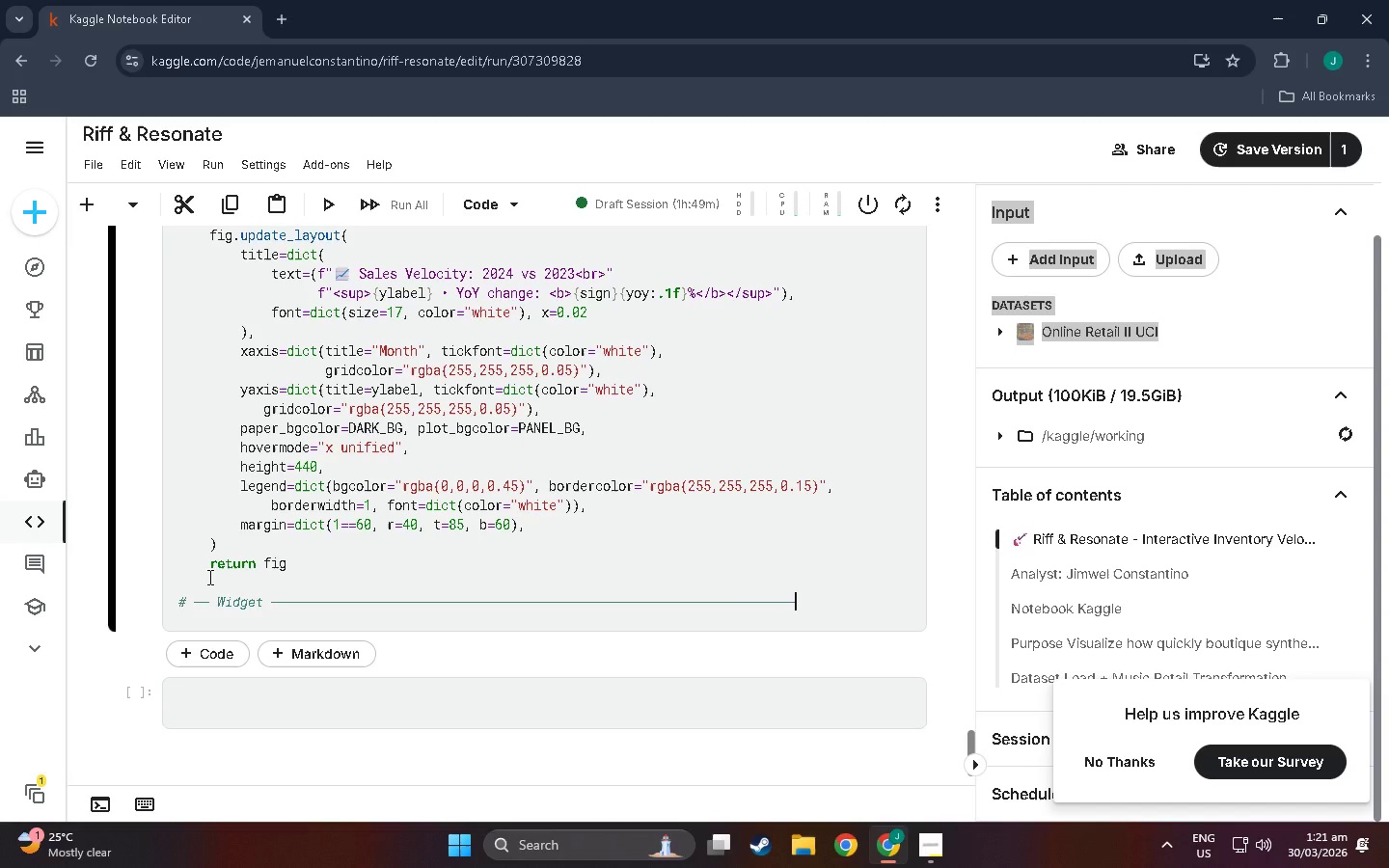 
key(Enter)
 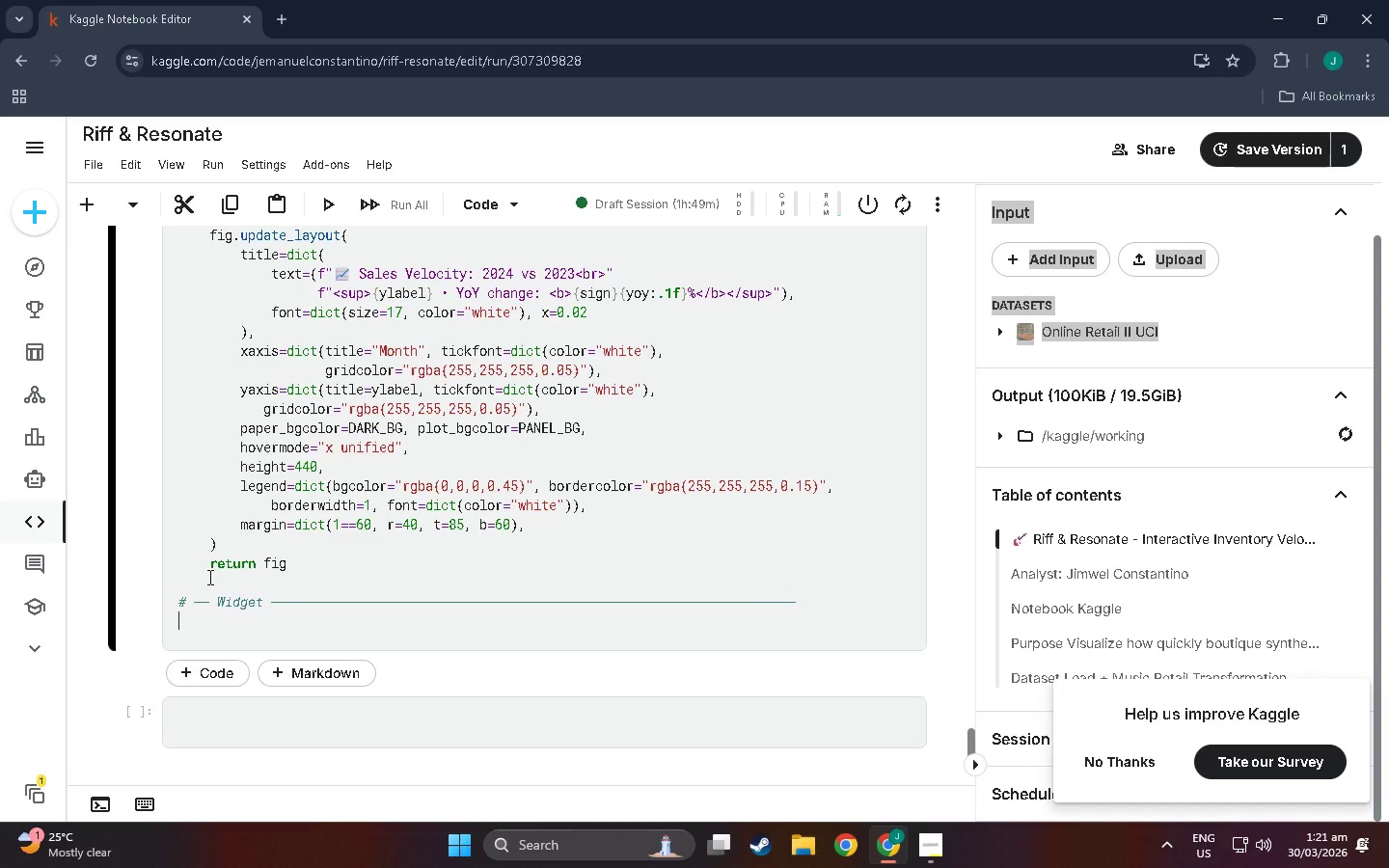 
wait(9.25)
 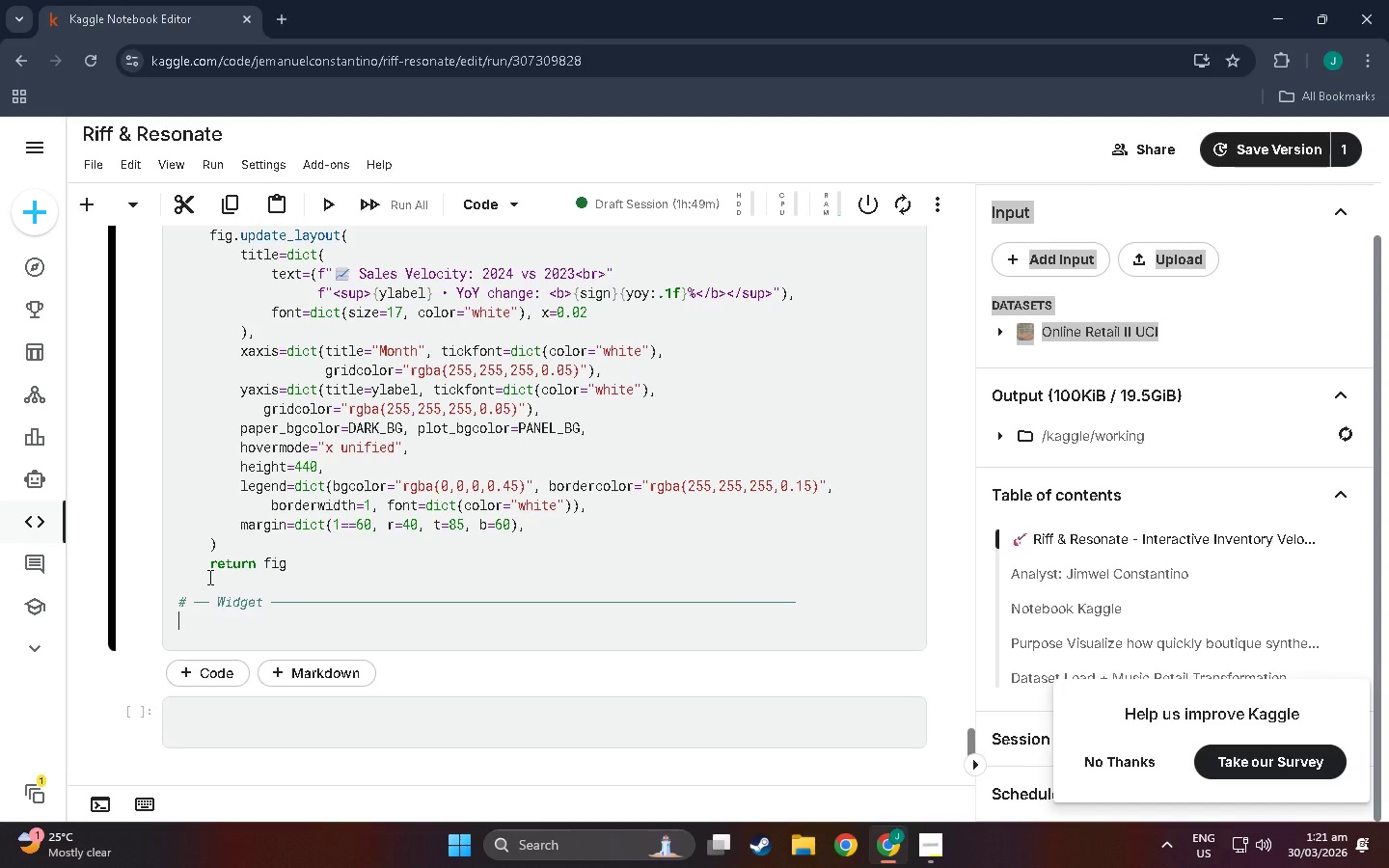 
type(grp_radio = widgets.RadioButtons()
 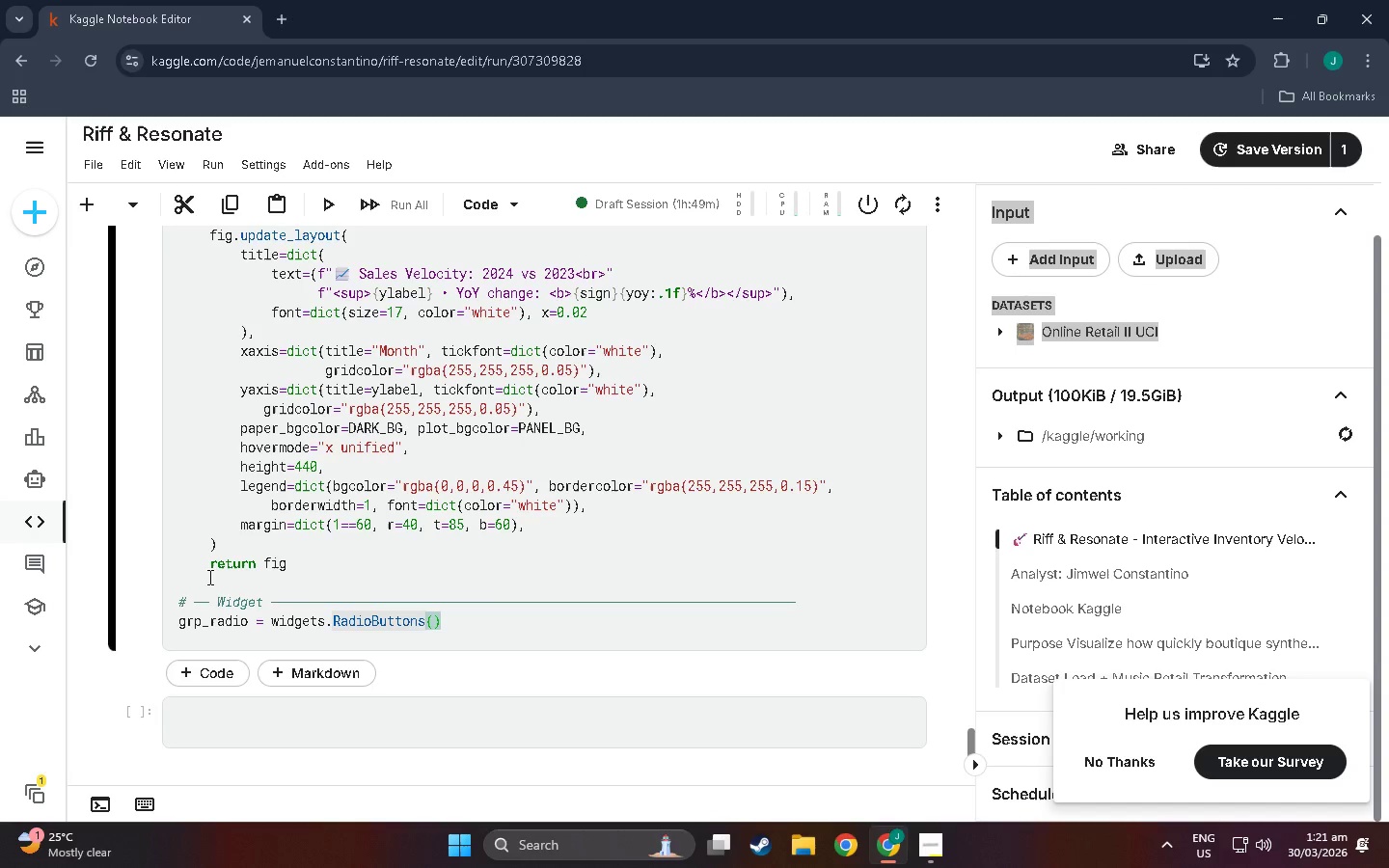 
key(Enter)
 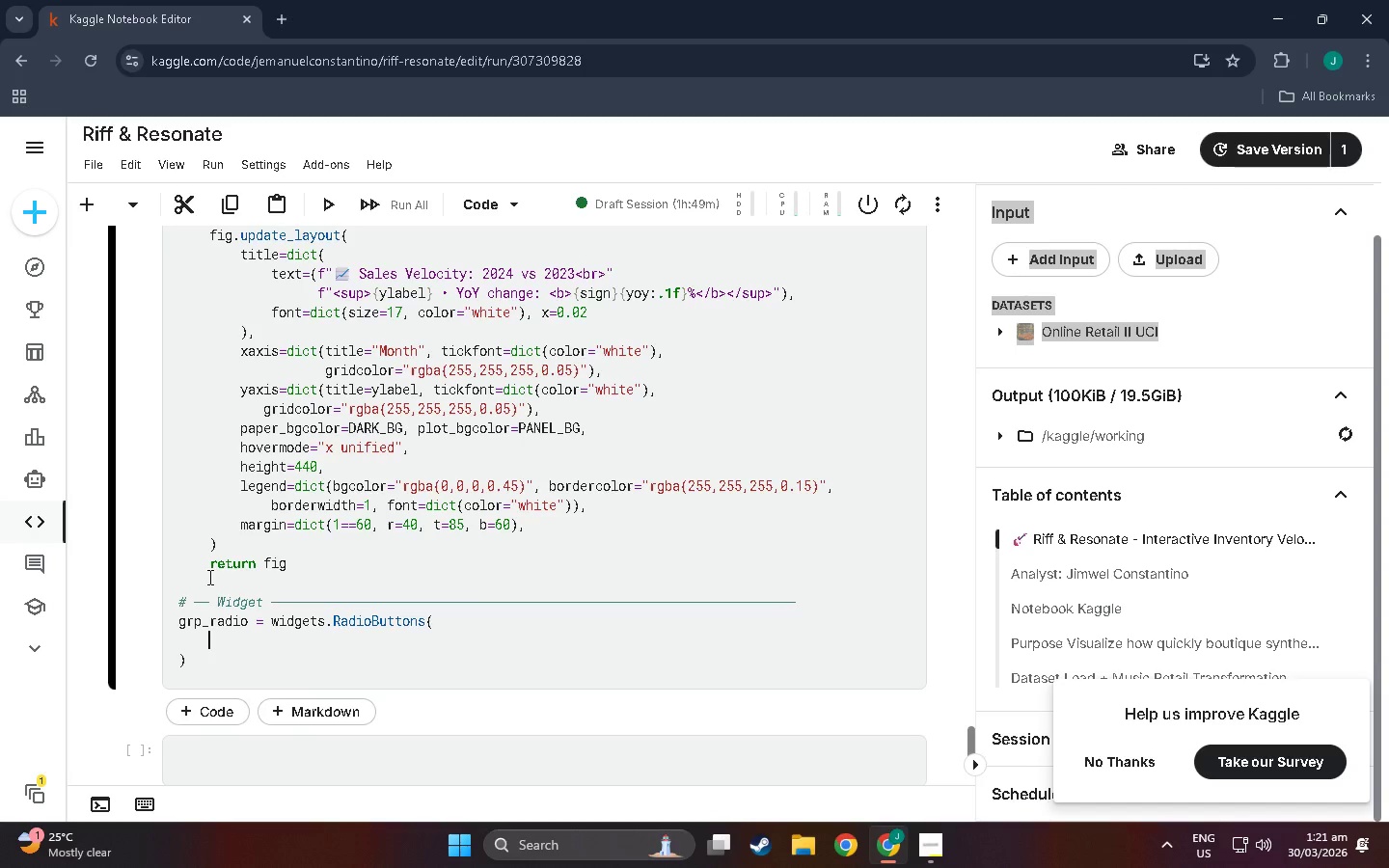 
type(p[)
key(Backspace)
key(Backspace)
type(optiu)
key(Backspace)
key(Backspace)
type(ions)
 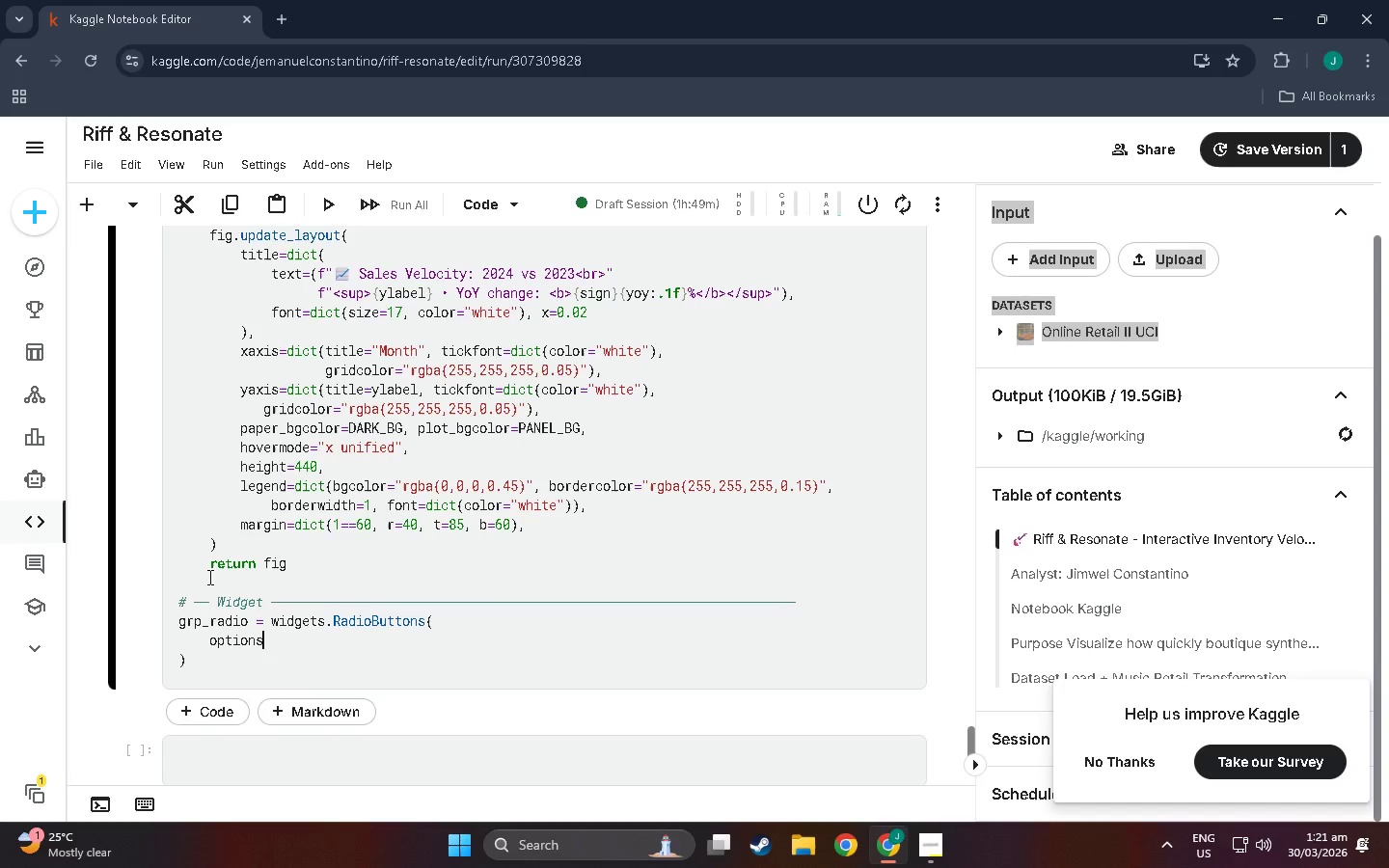 
key(Shift+Enter)
 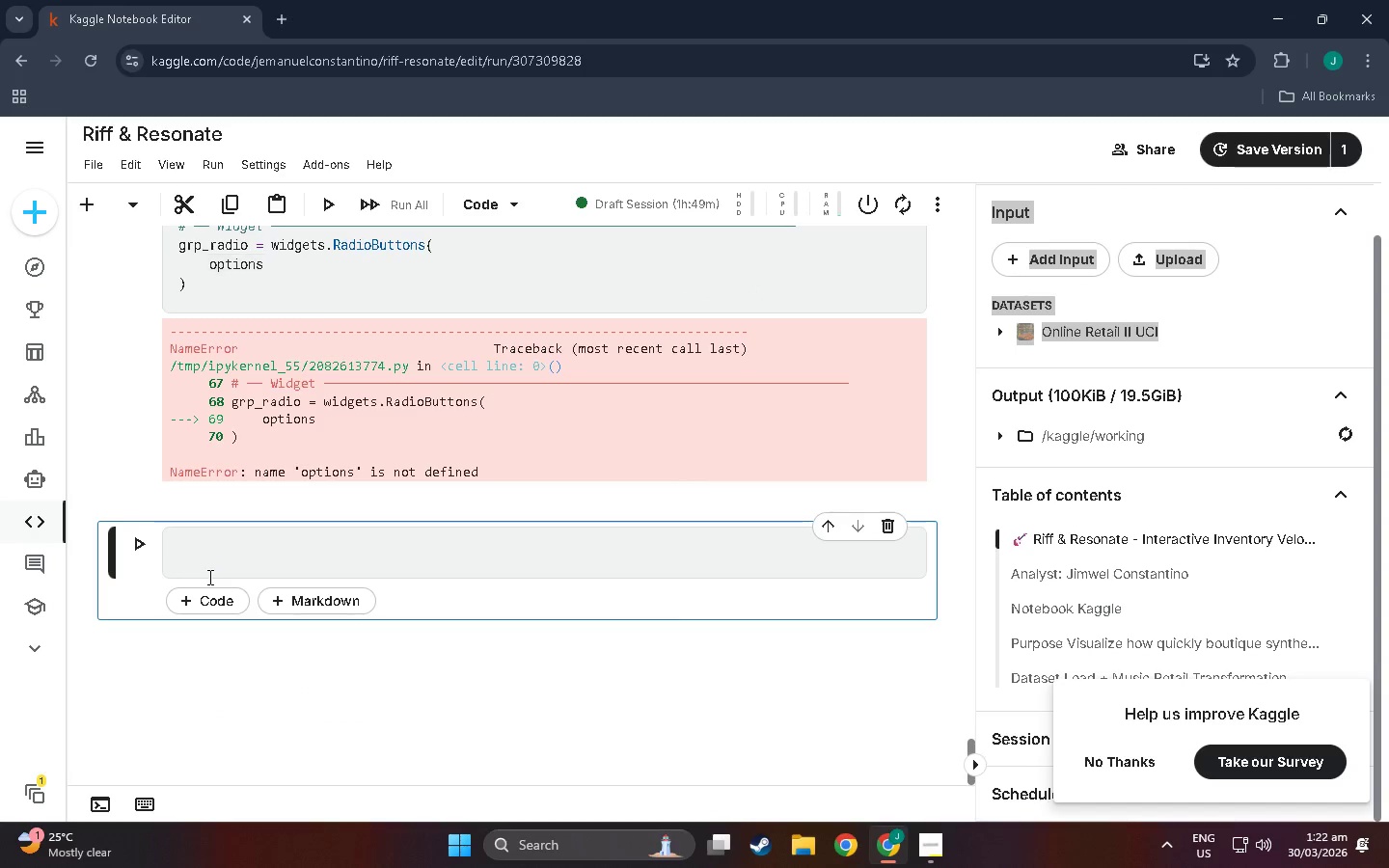 
scroll: coordinate [228, 396], scroll_direction: up, amount: 5.0
 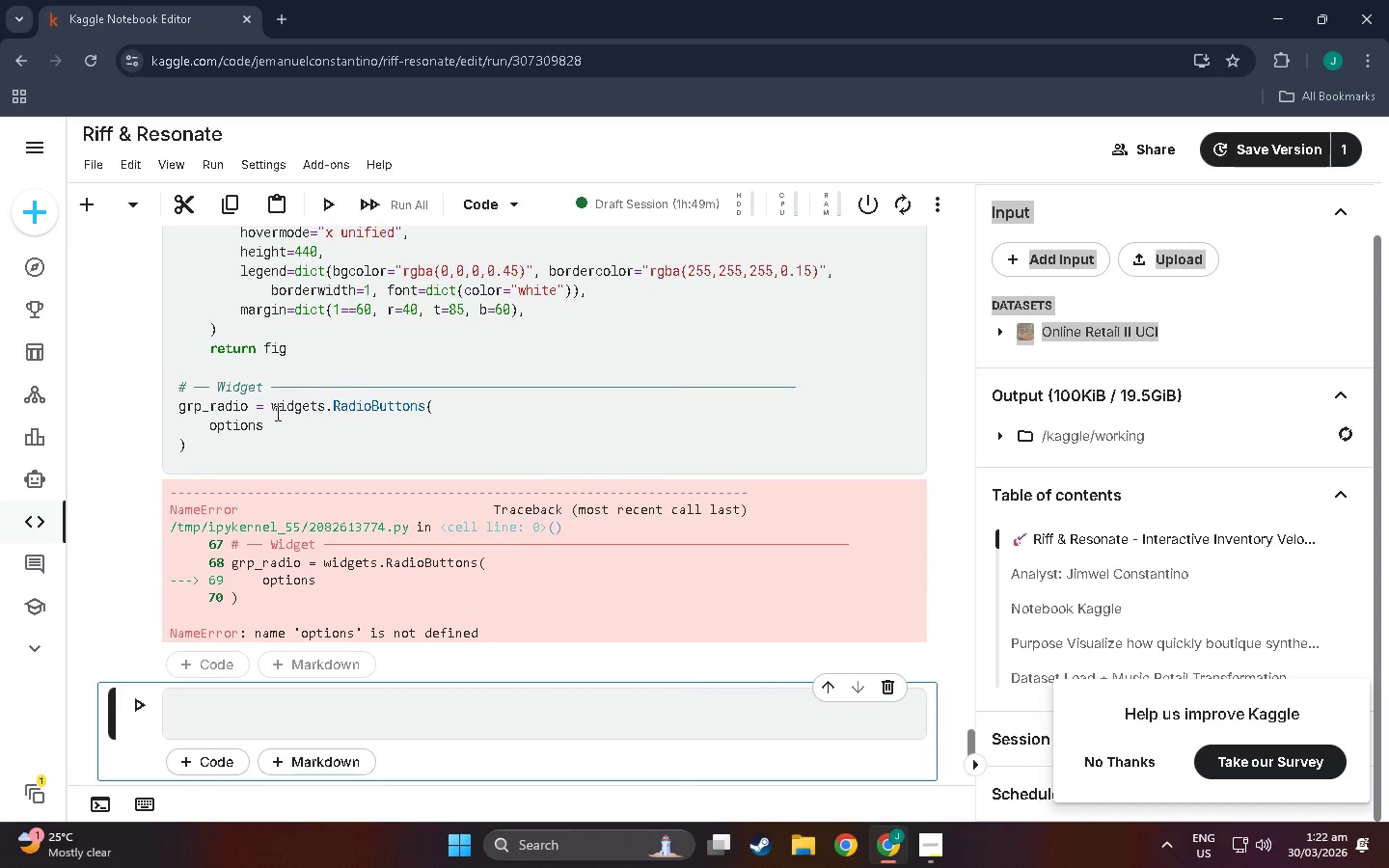 
left_click([283, 419])
 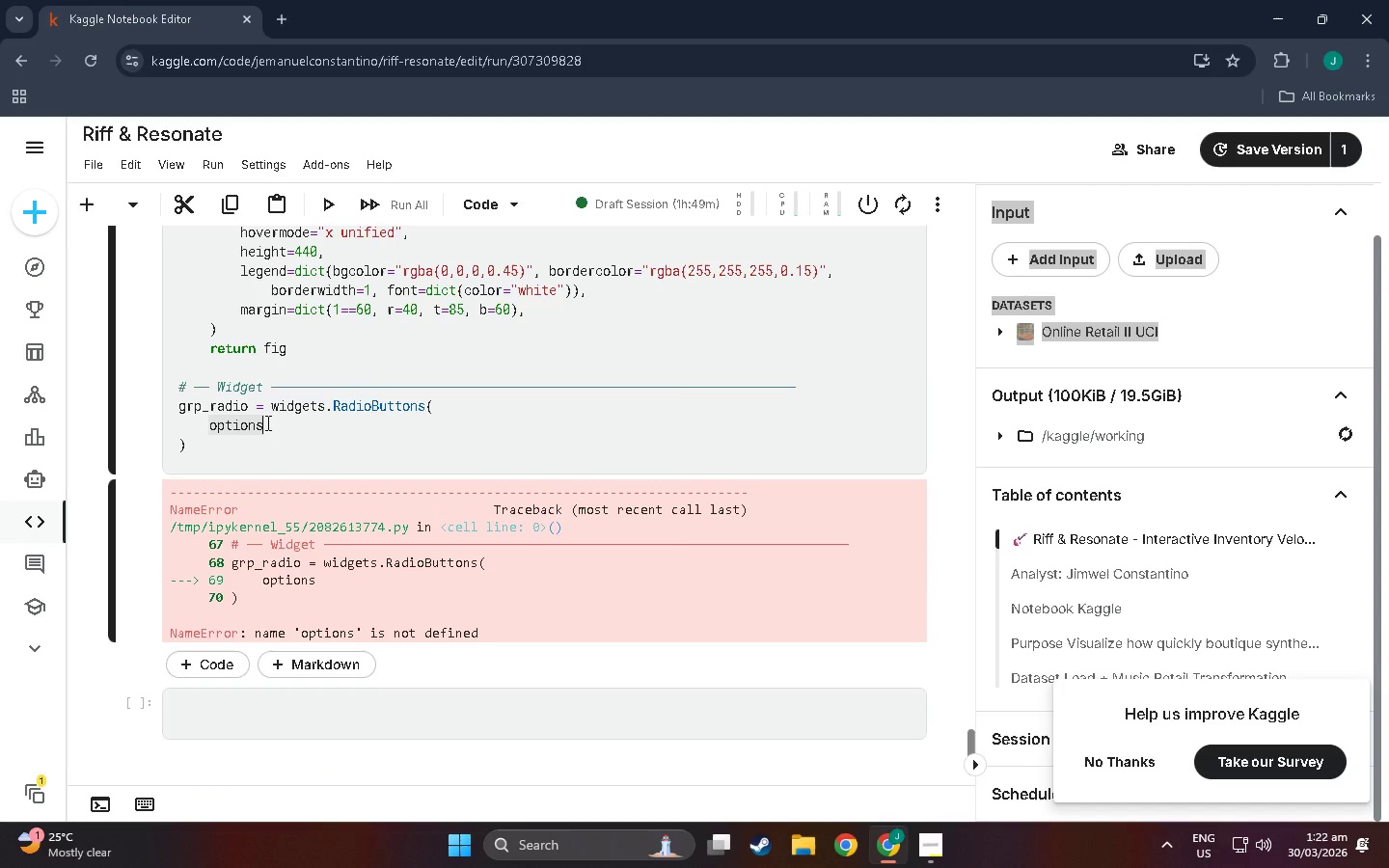 
type(={)
key(Backspace)
type(["By instrument type)
 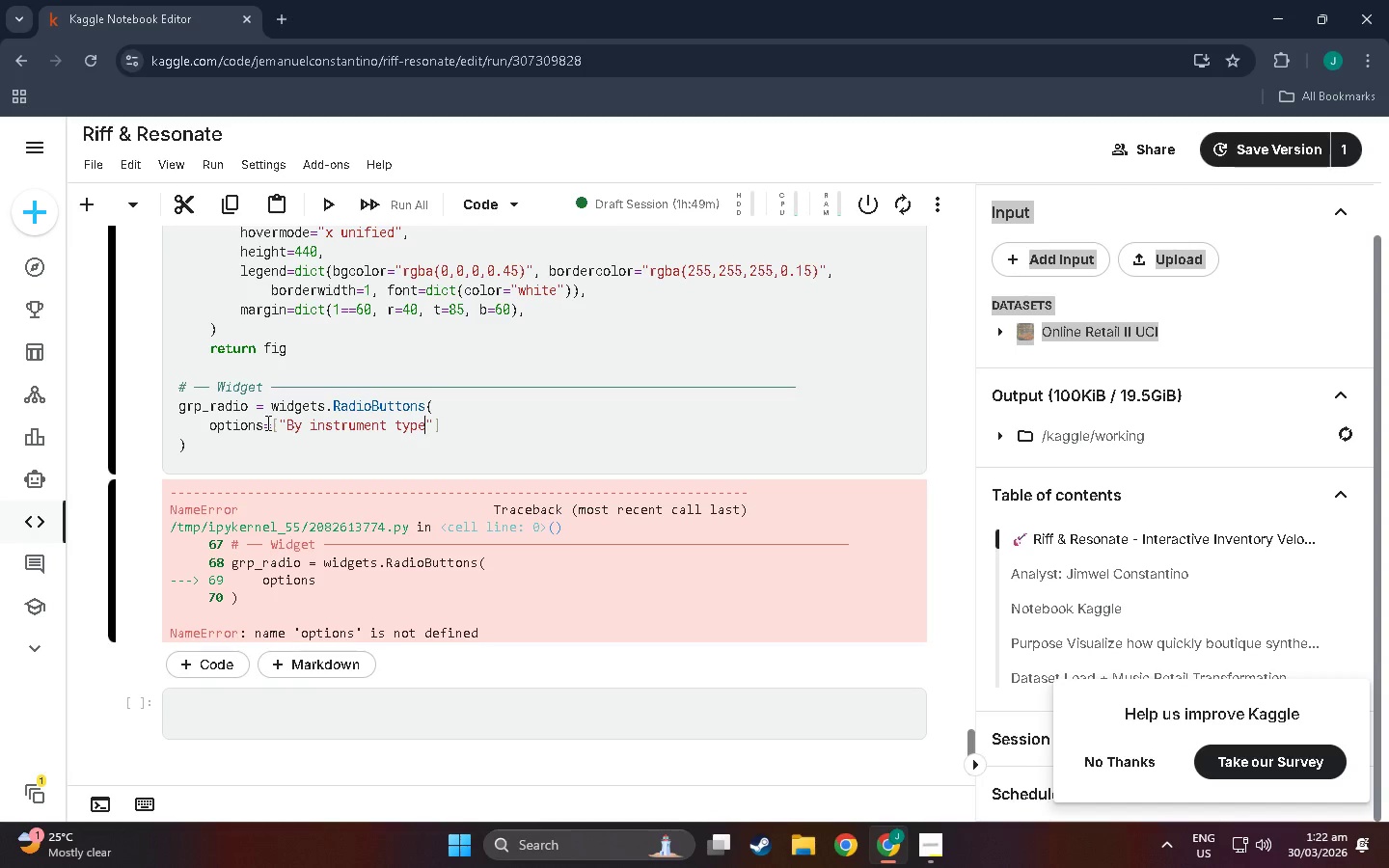 
key(ArrowRight)
 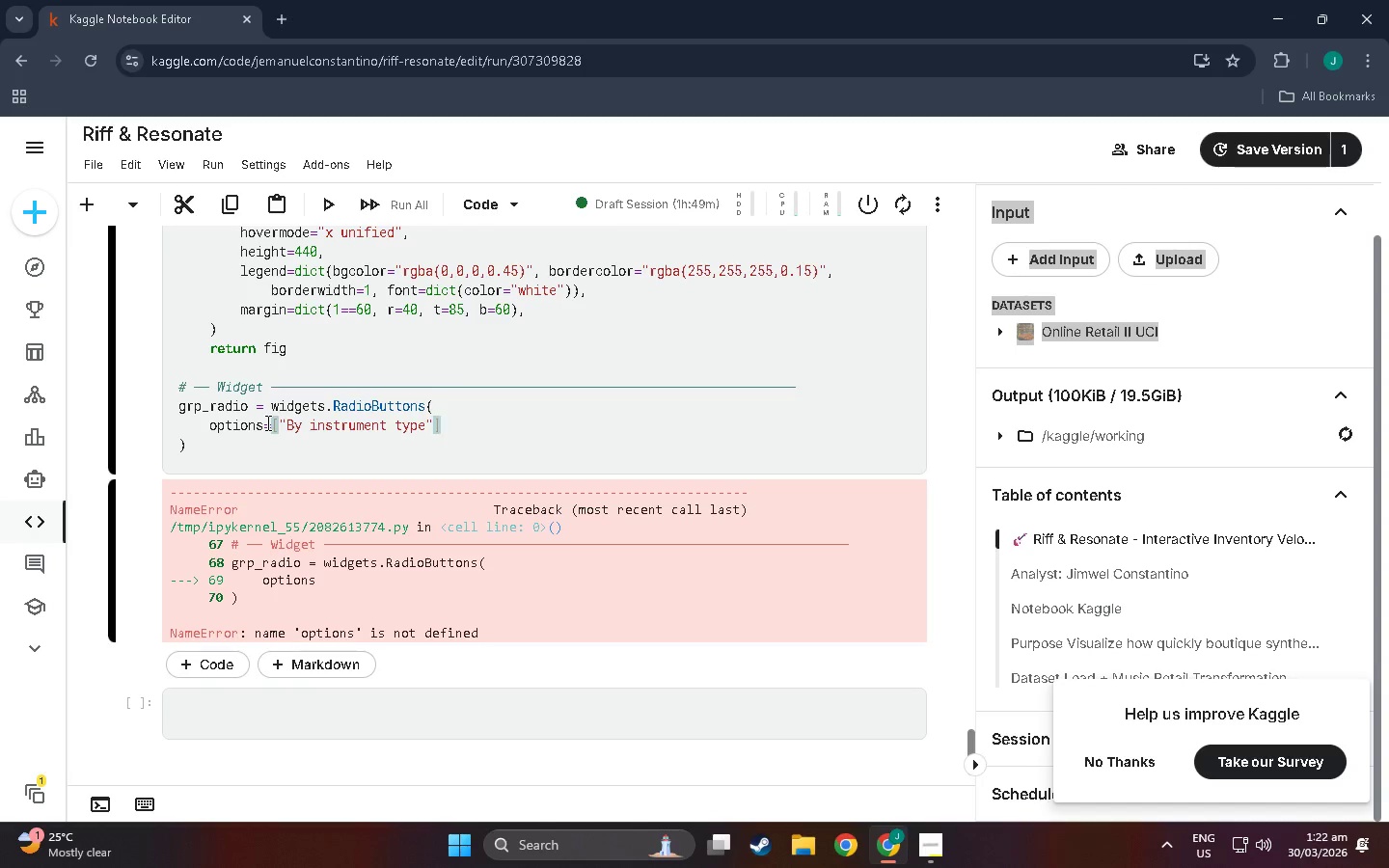 
type(, "By r)
key(Backspace)
type(price tier")
 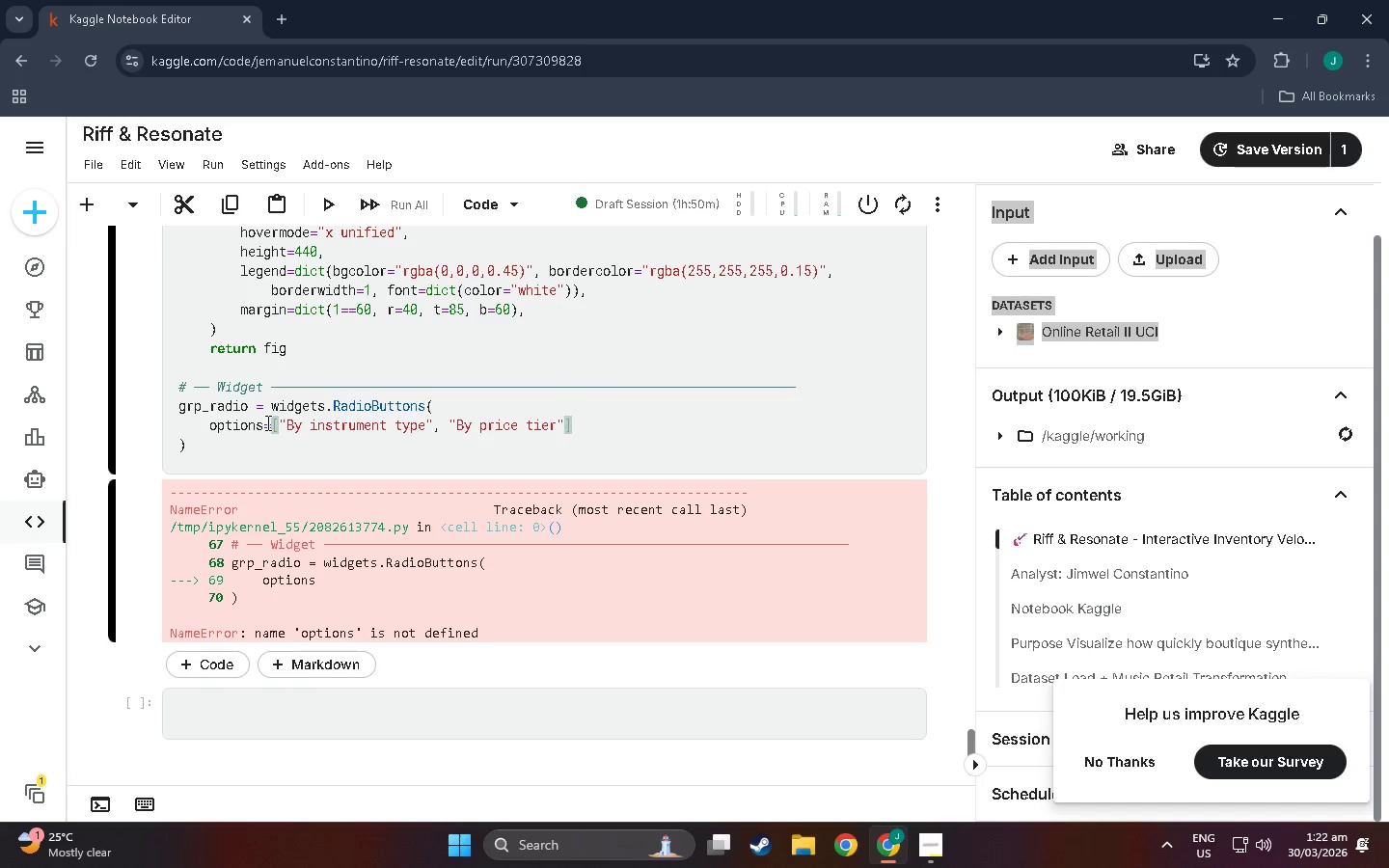 
key(ArrowRight)
 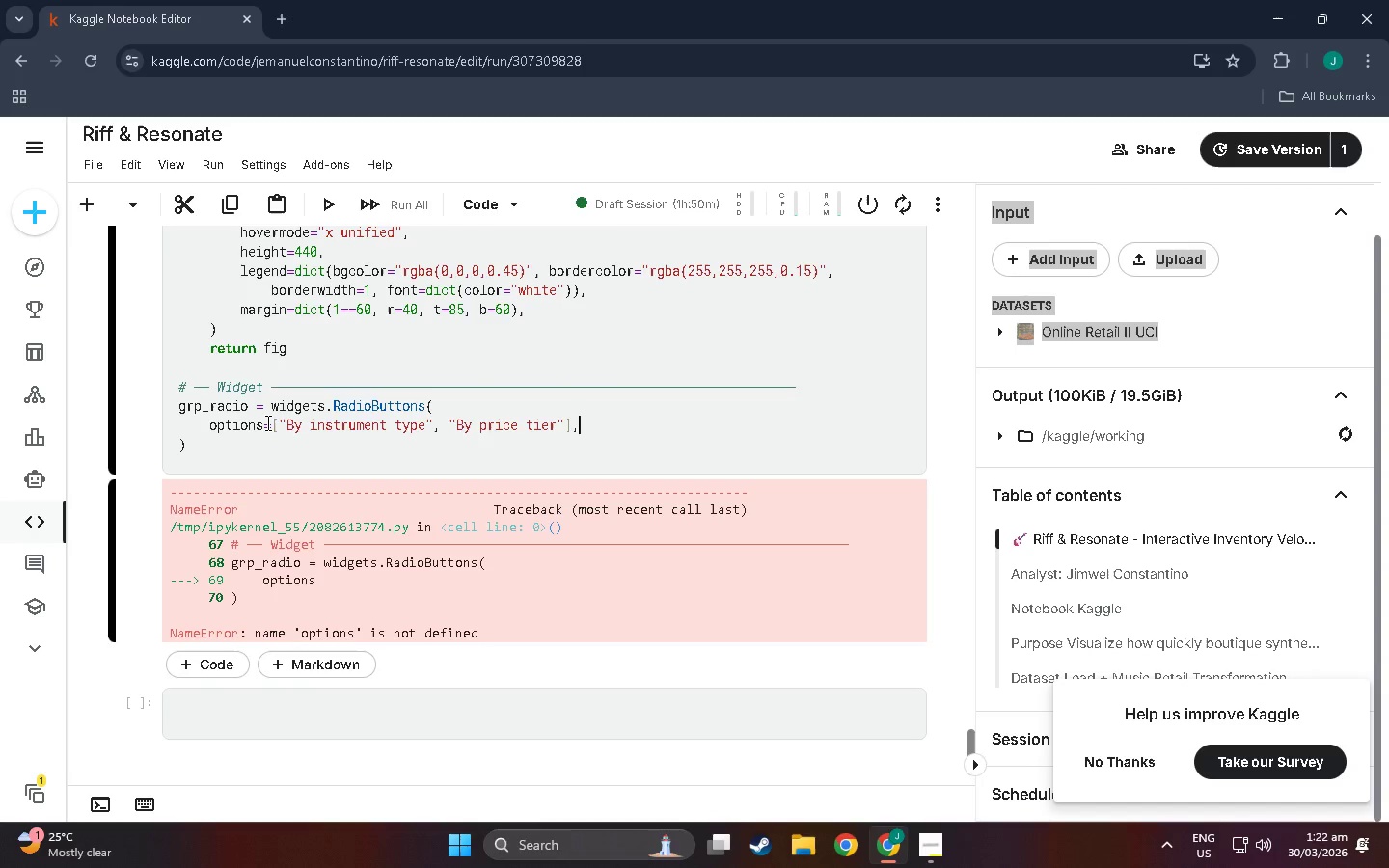 
key(Comma)
 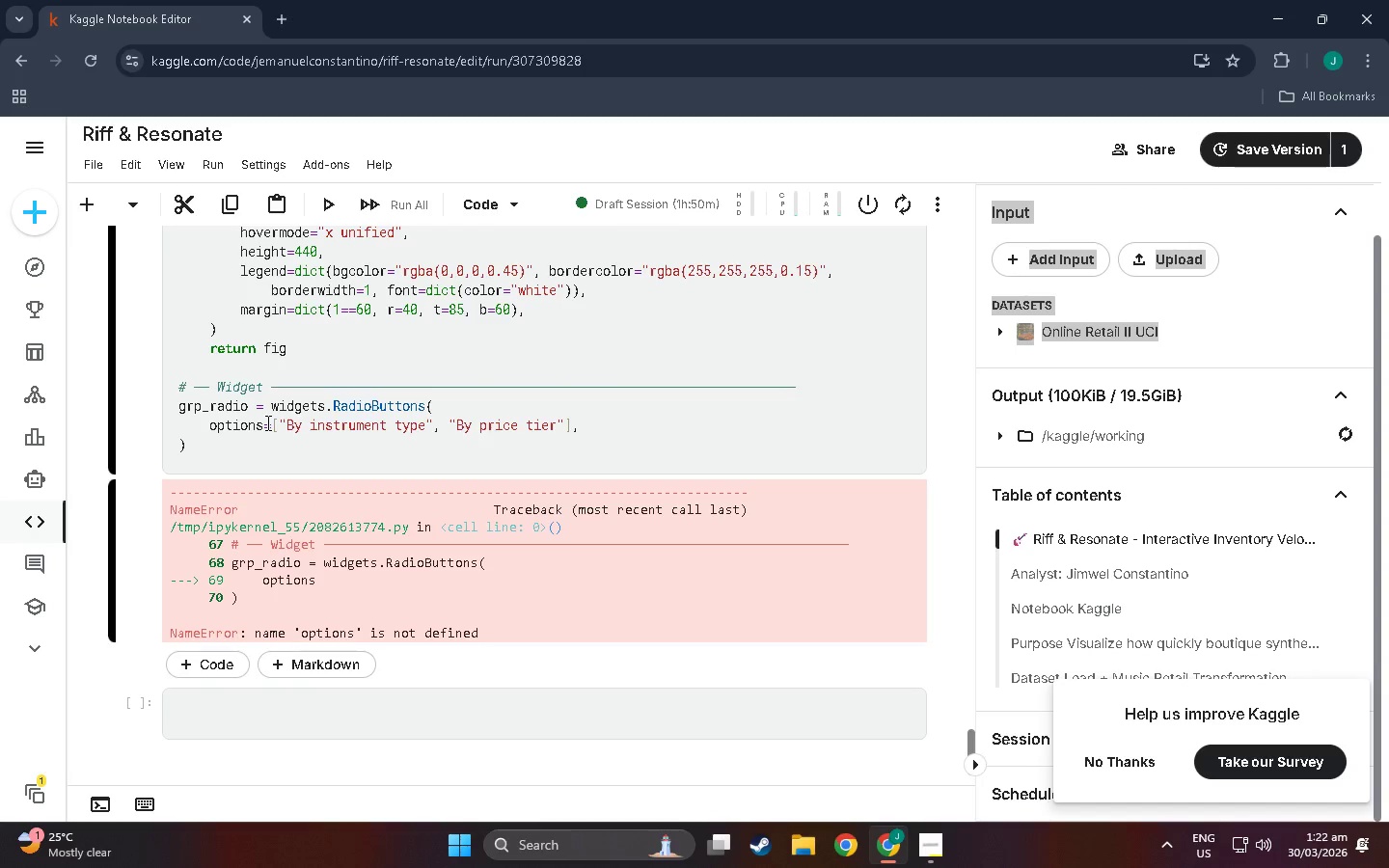 
key(Backspace)
 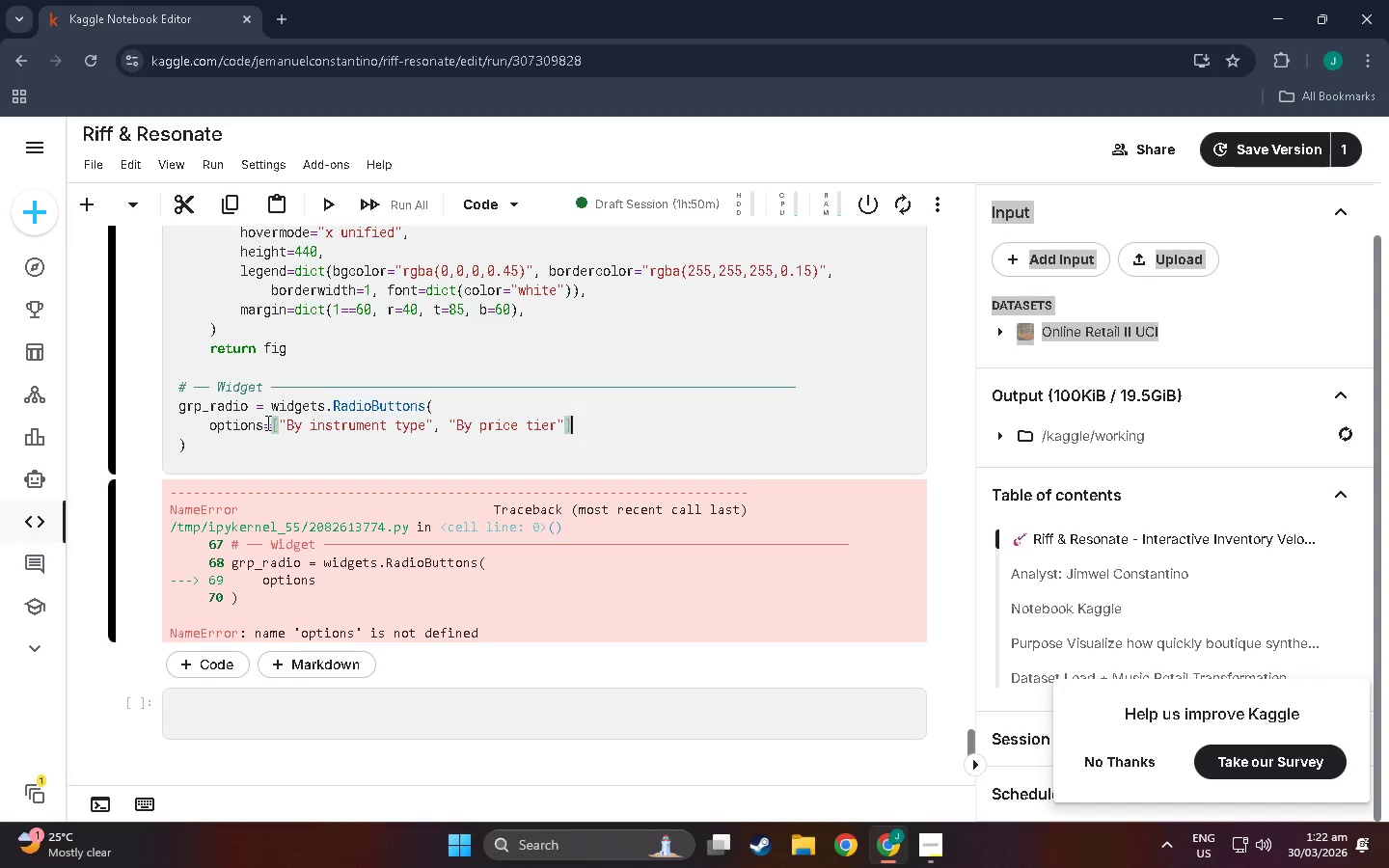 
key(Backspace)
 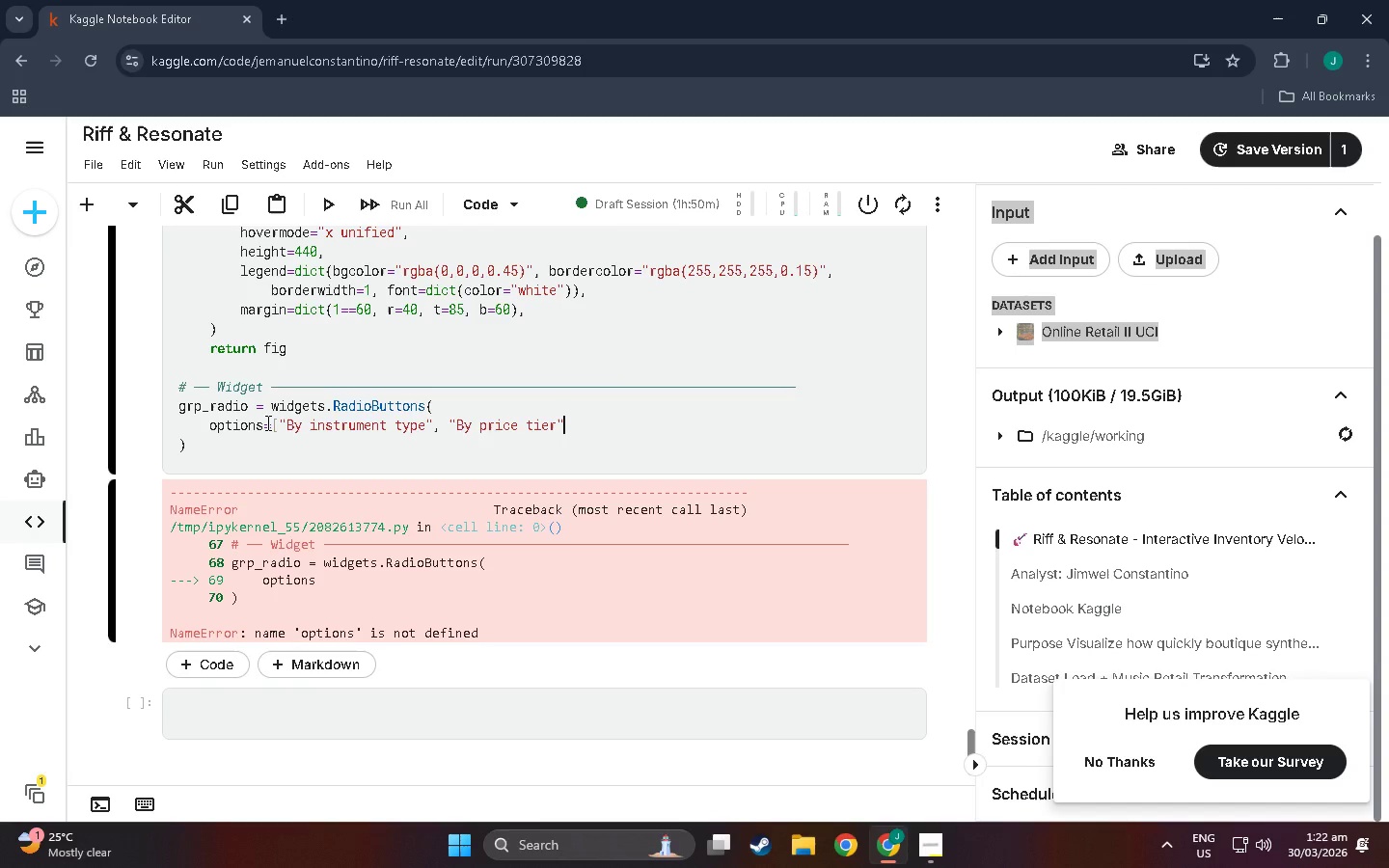 
key(Shift+Quote)
 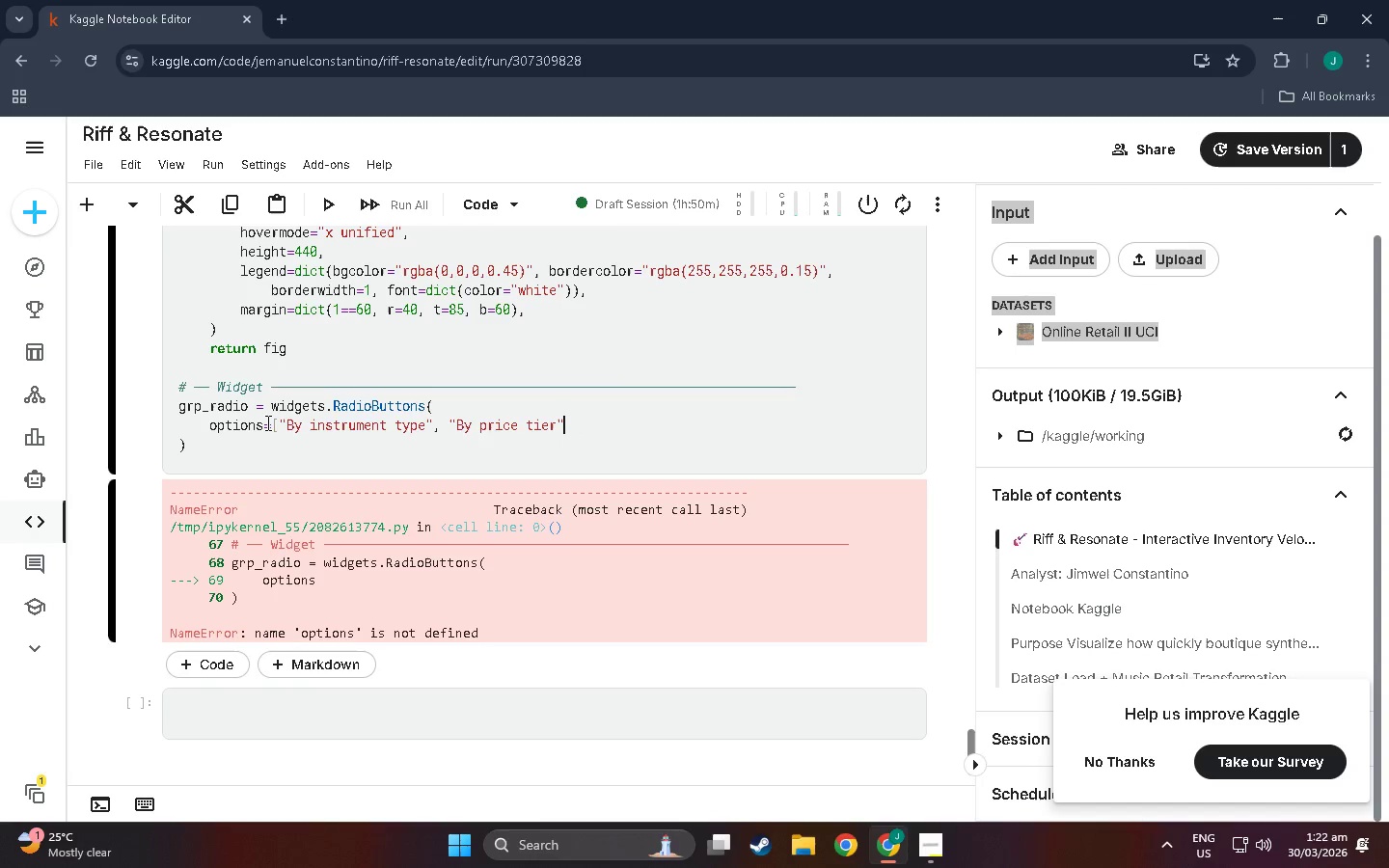 
key(Shift+Backspace)
 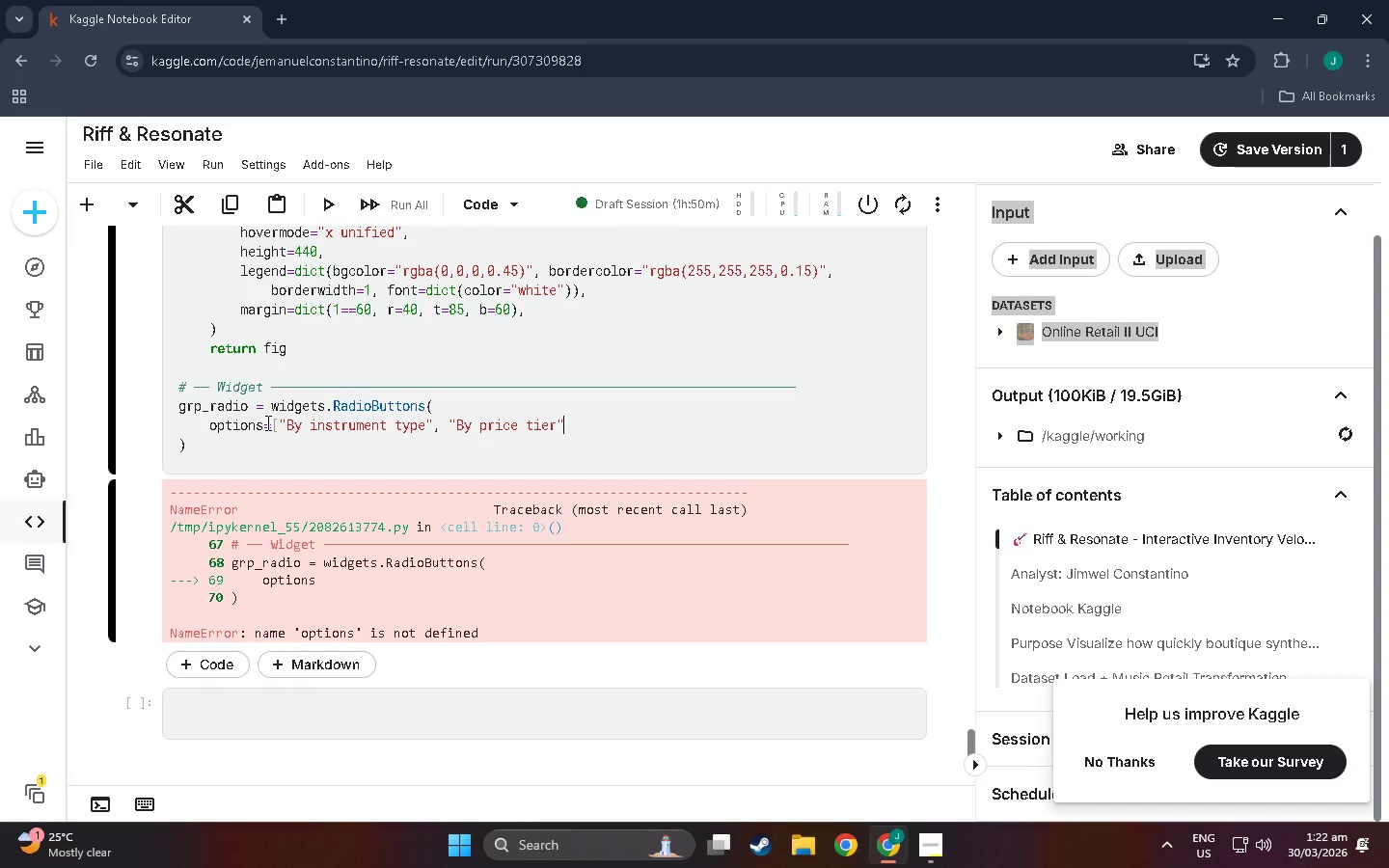 
key(Comma)
 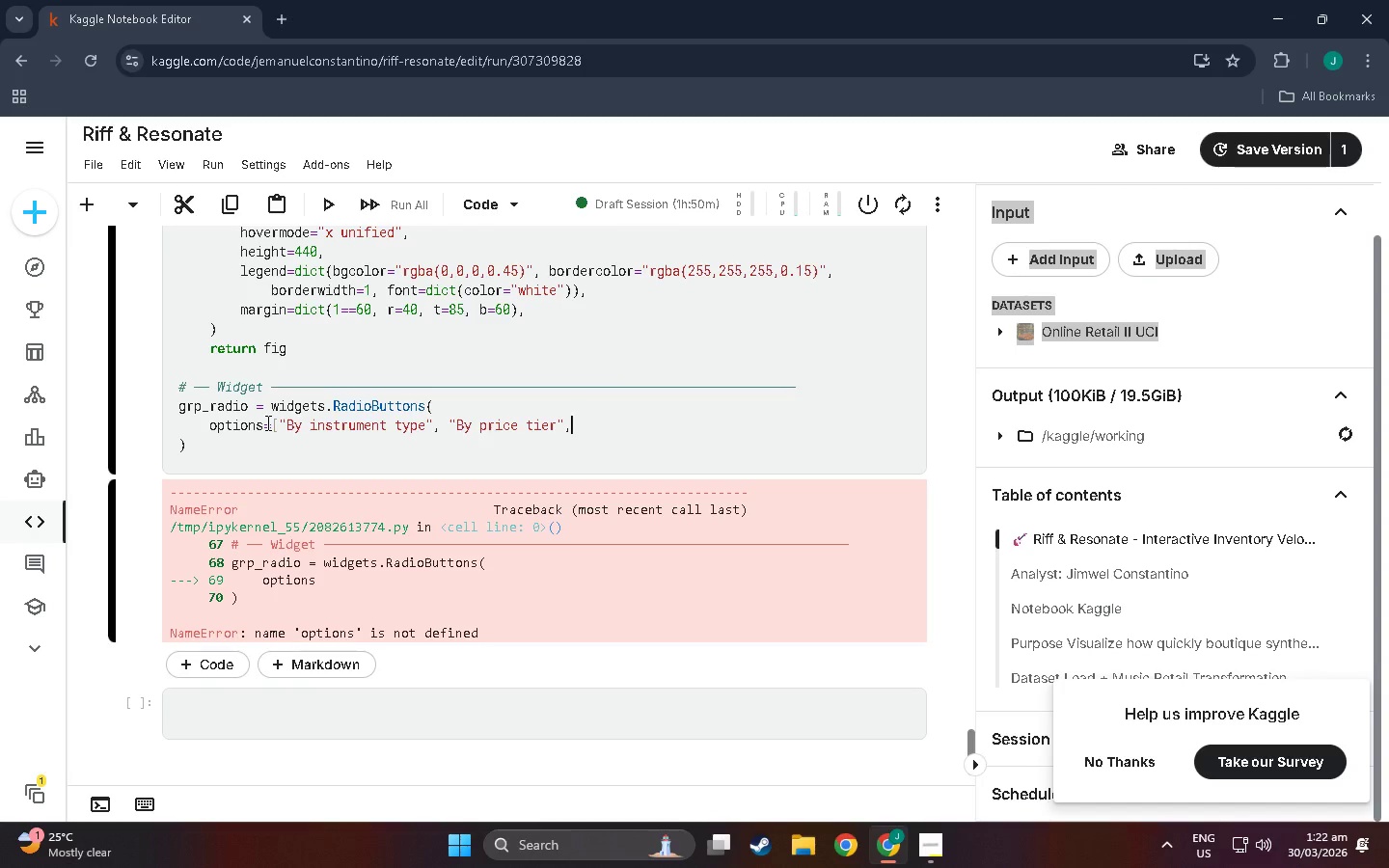 
key(Shift+Quote)
 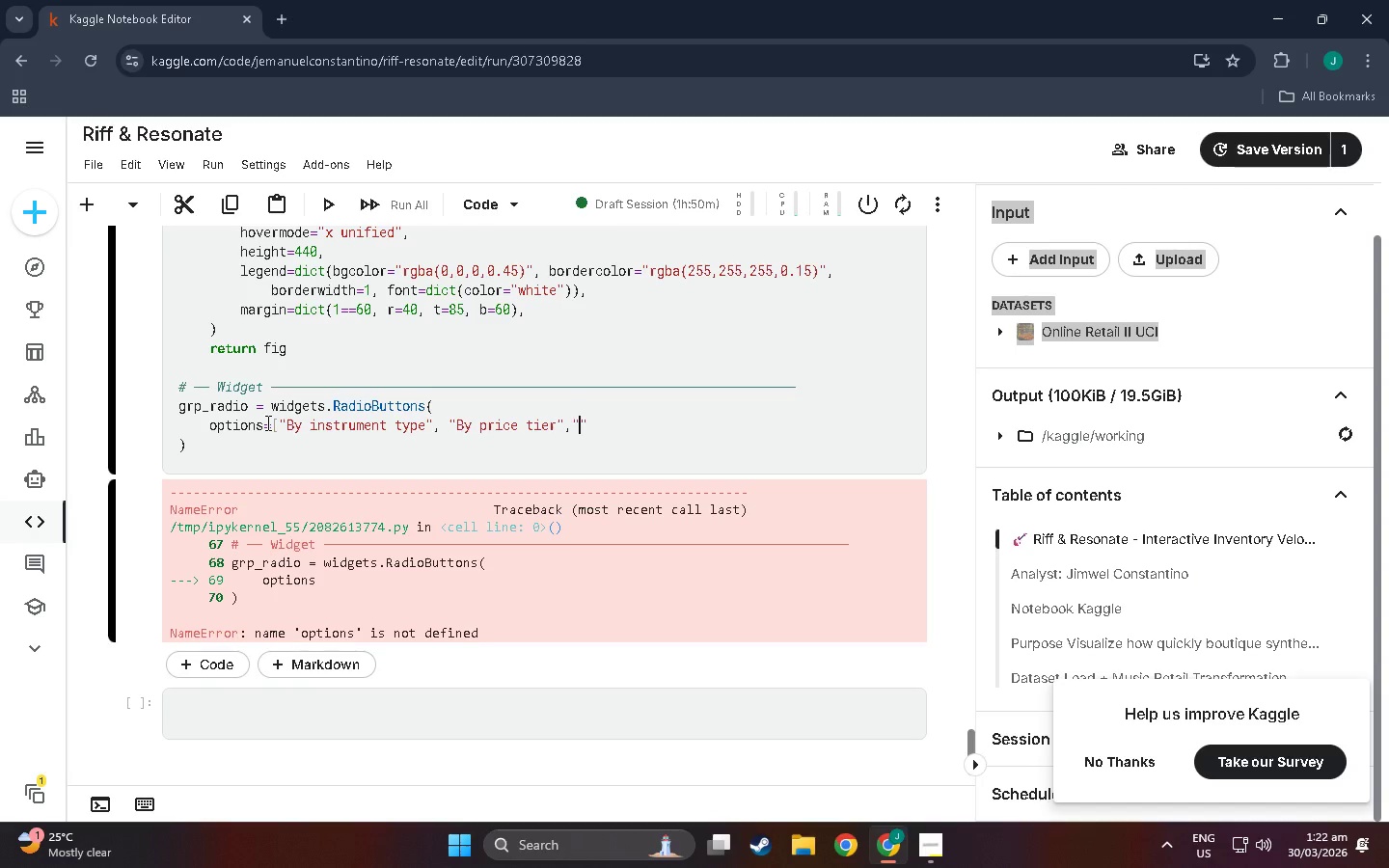 
key(ArrowRight)
 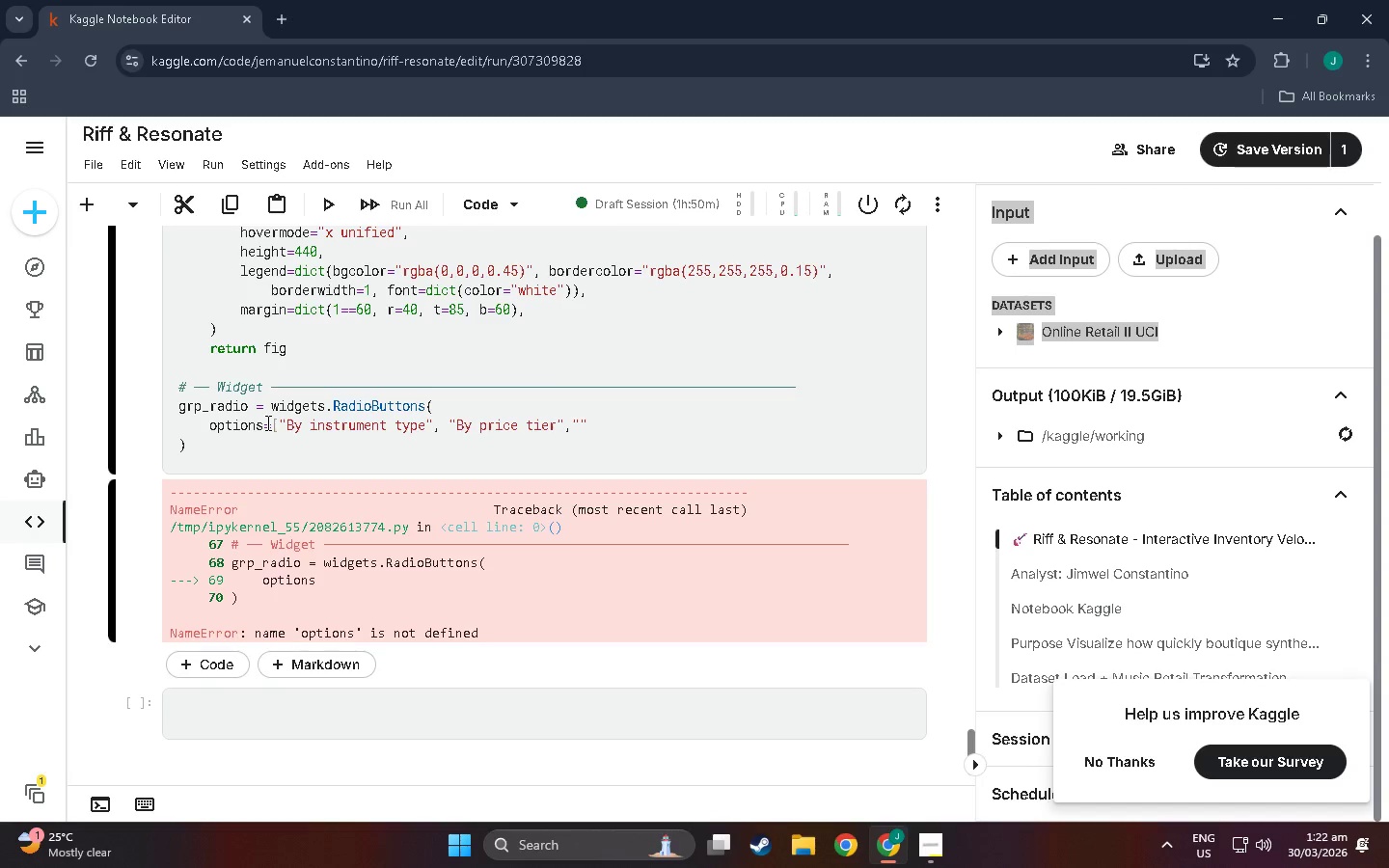 
key(Backspace)
type(By C)
key(Backspace)
type(condition:)
key(Backspace)
type("],)
 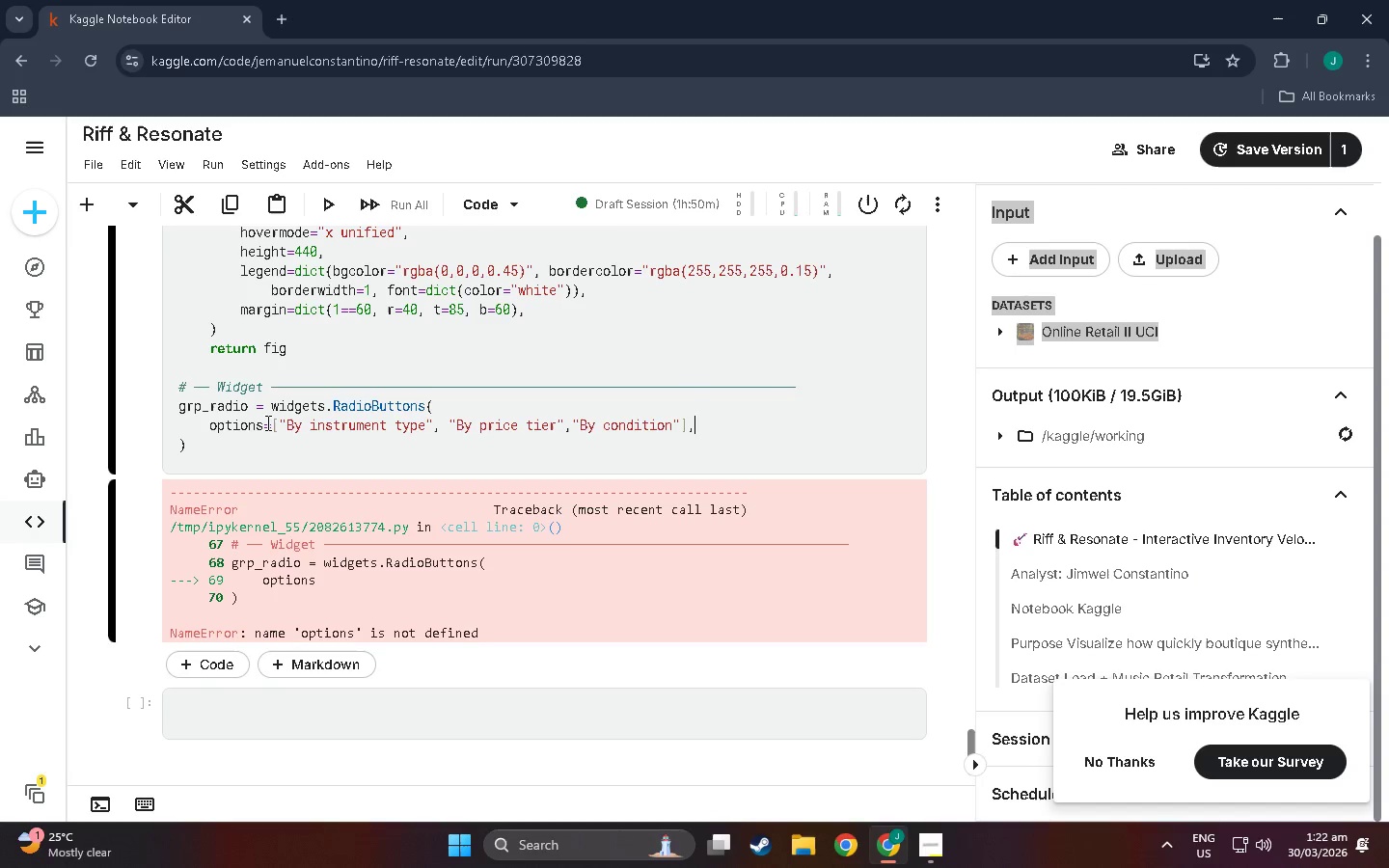 
key(Enter)
 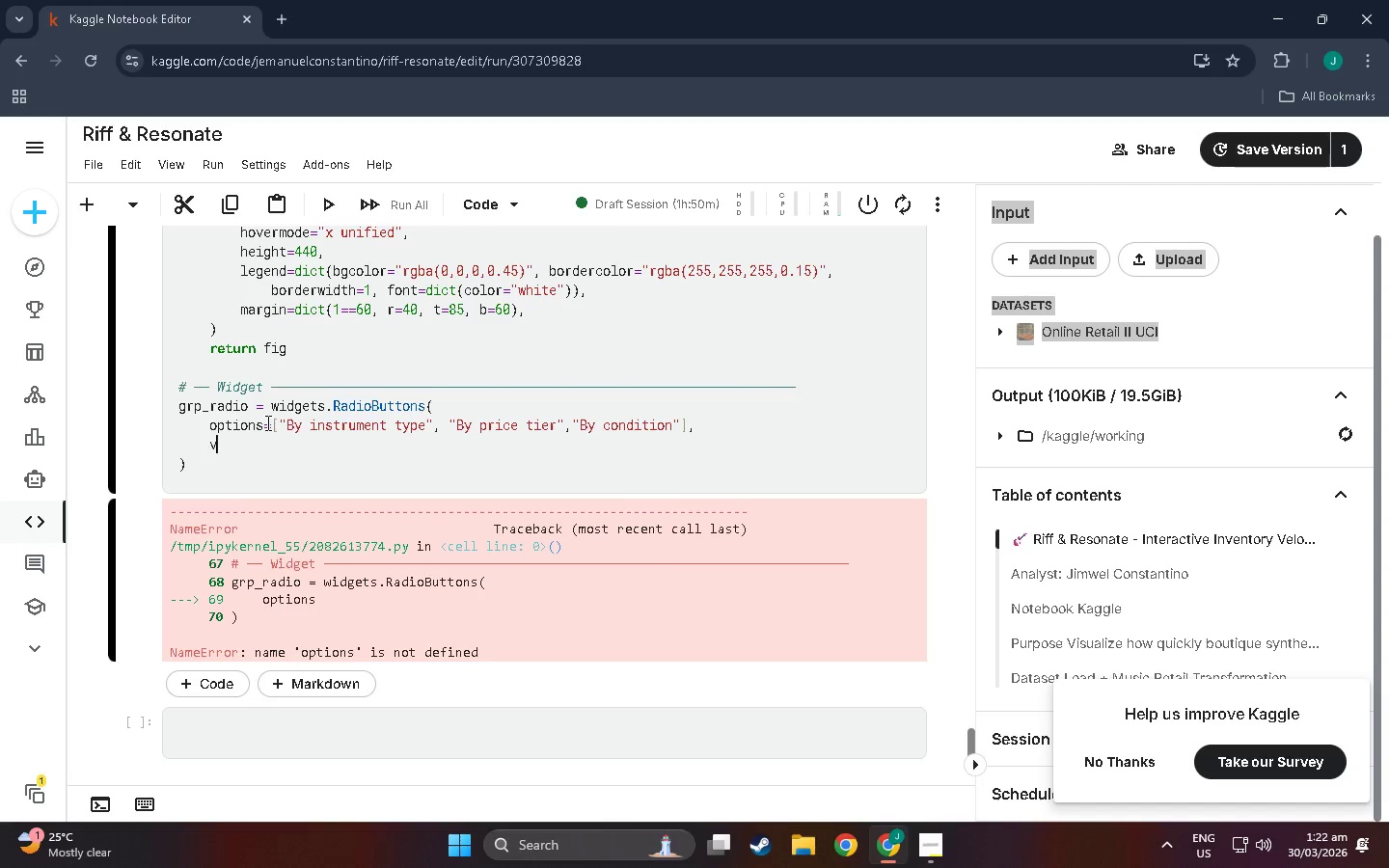 
type(value="By instrument ty[p)
key(Backspace)
type(e)
 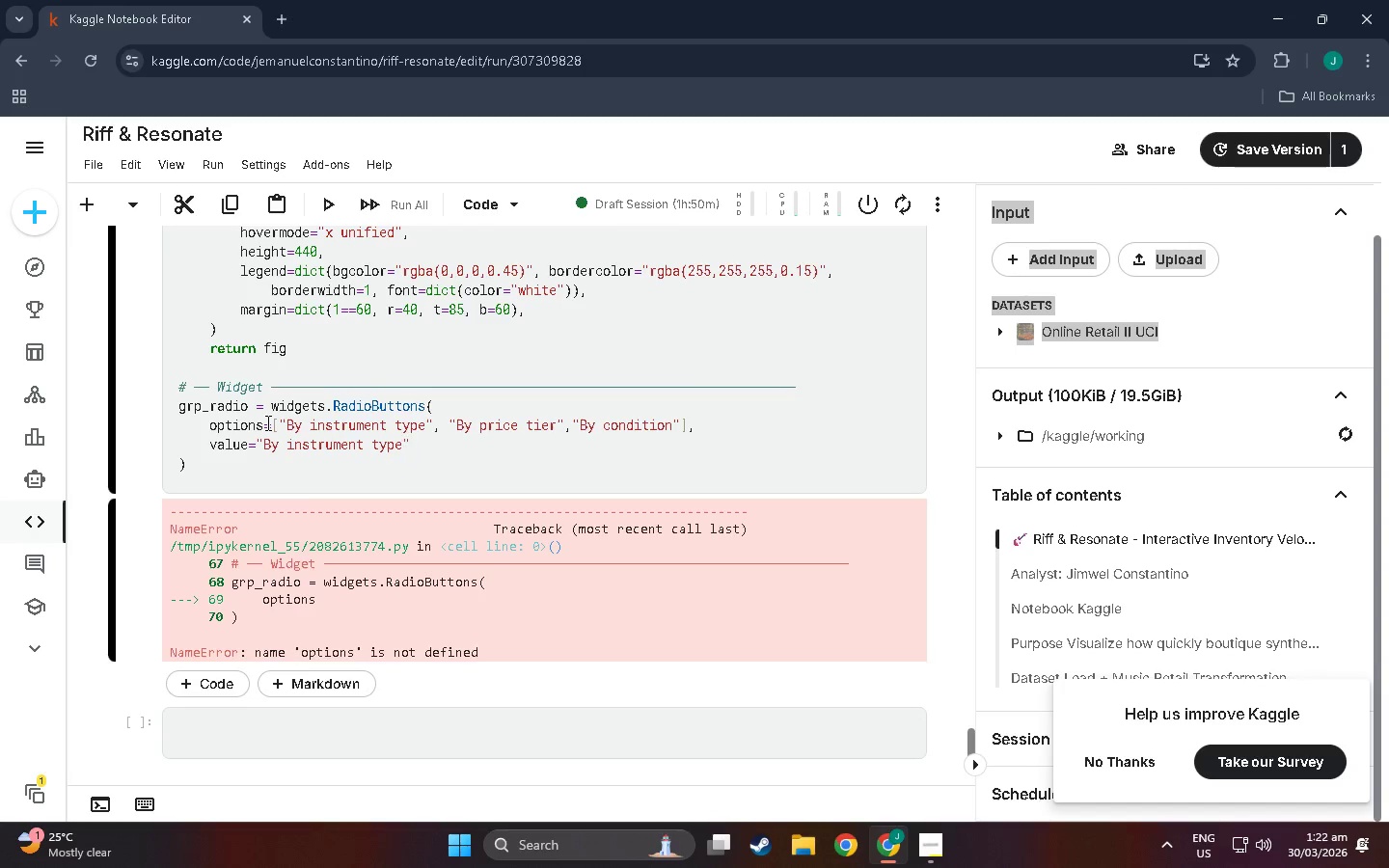 
key(ArrowRight)
 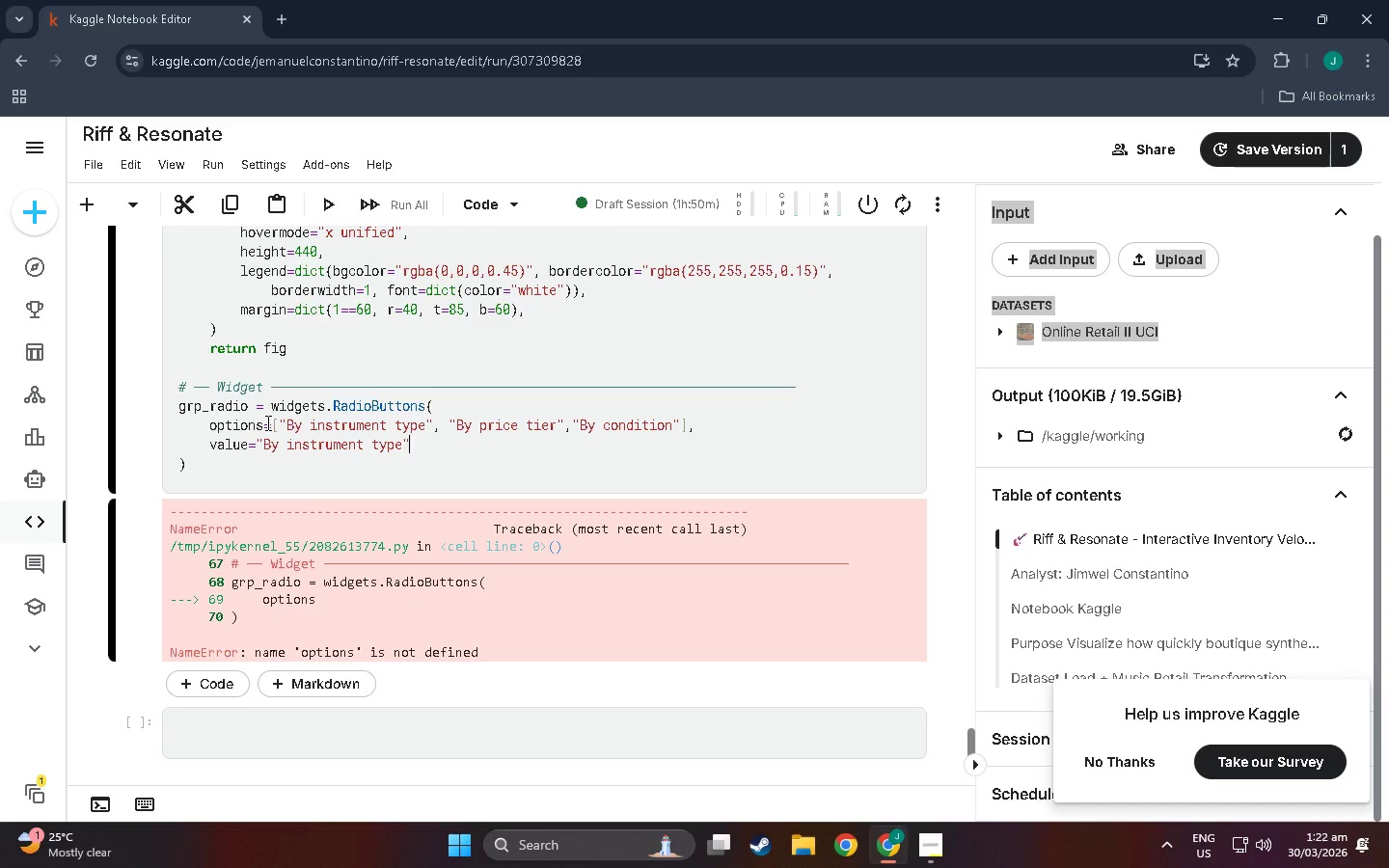 
key(Comma)
 